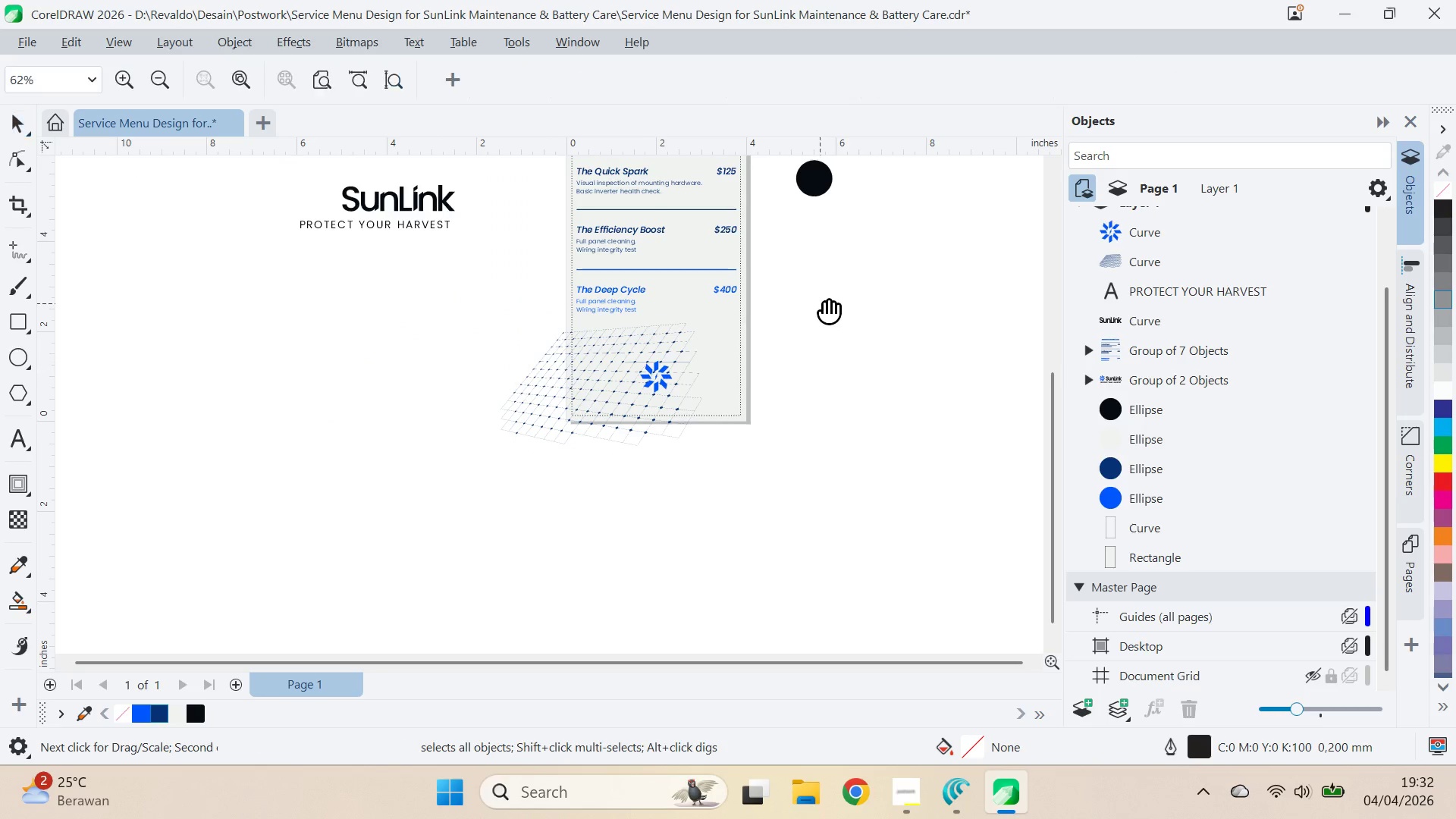 
left_click_drag(start_coordinate=[824, 303], to_coordinate=[773, 419])
 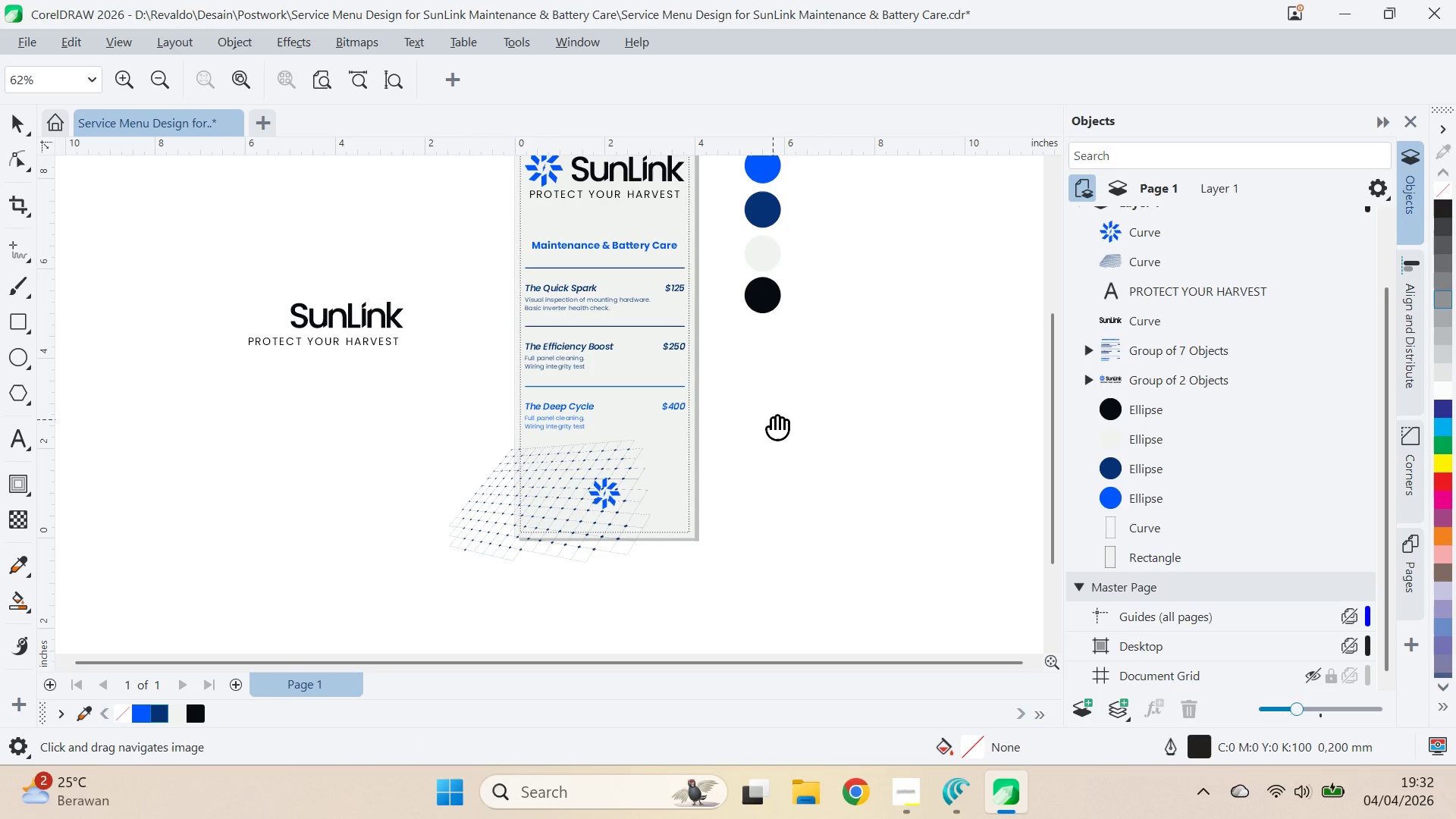 
scroll: coordinate [810, 373], scroll_direction: down, amount: 5.0
 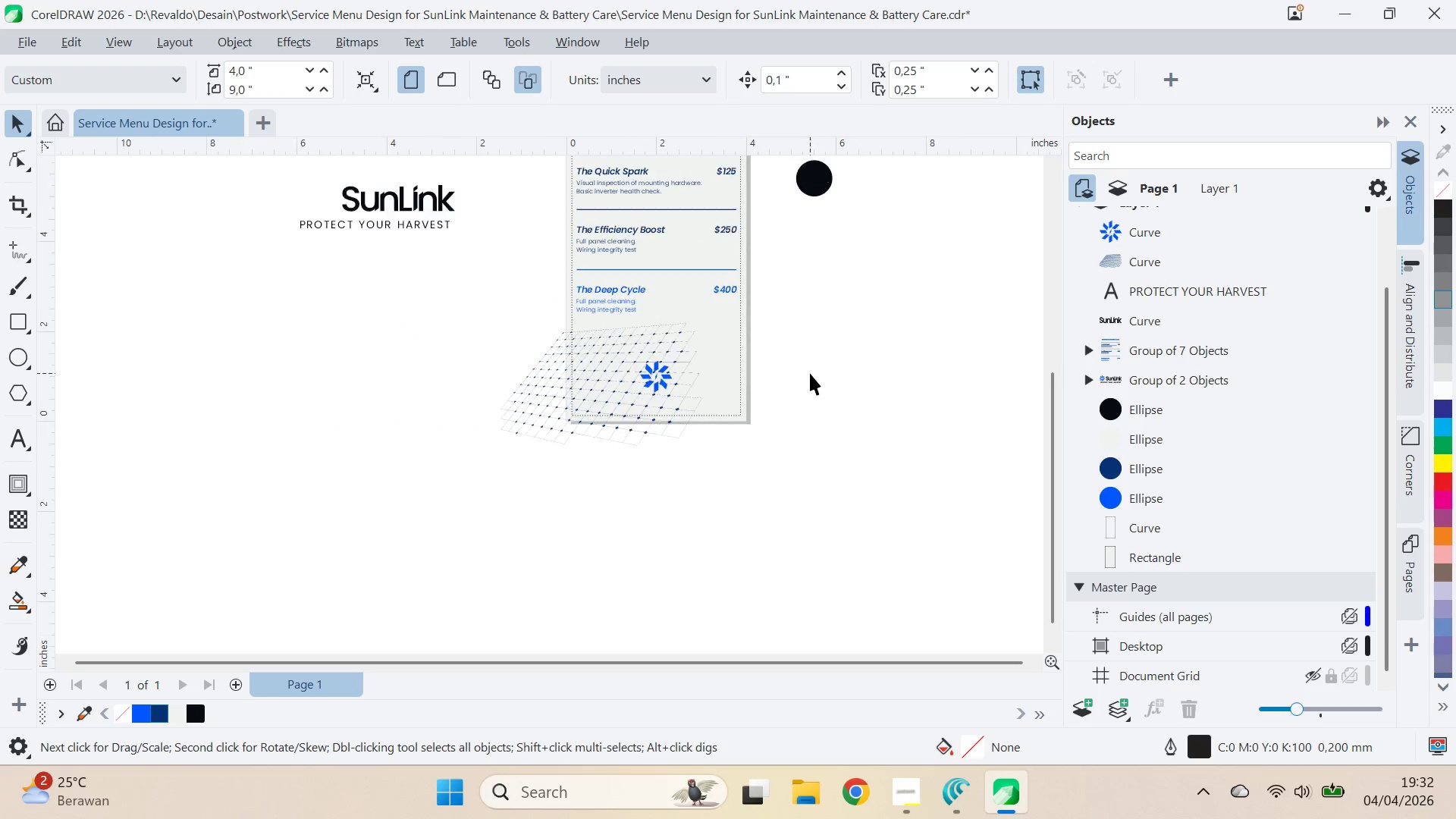 
key(V)
 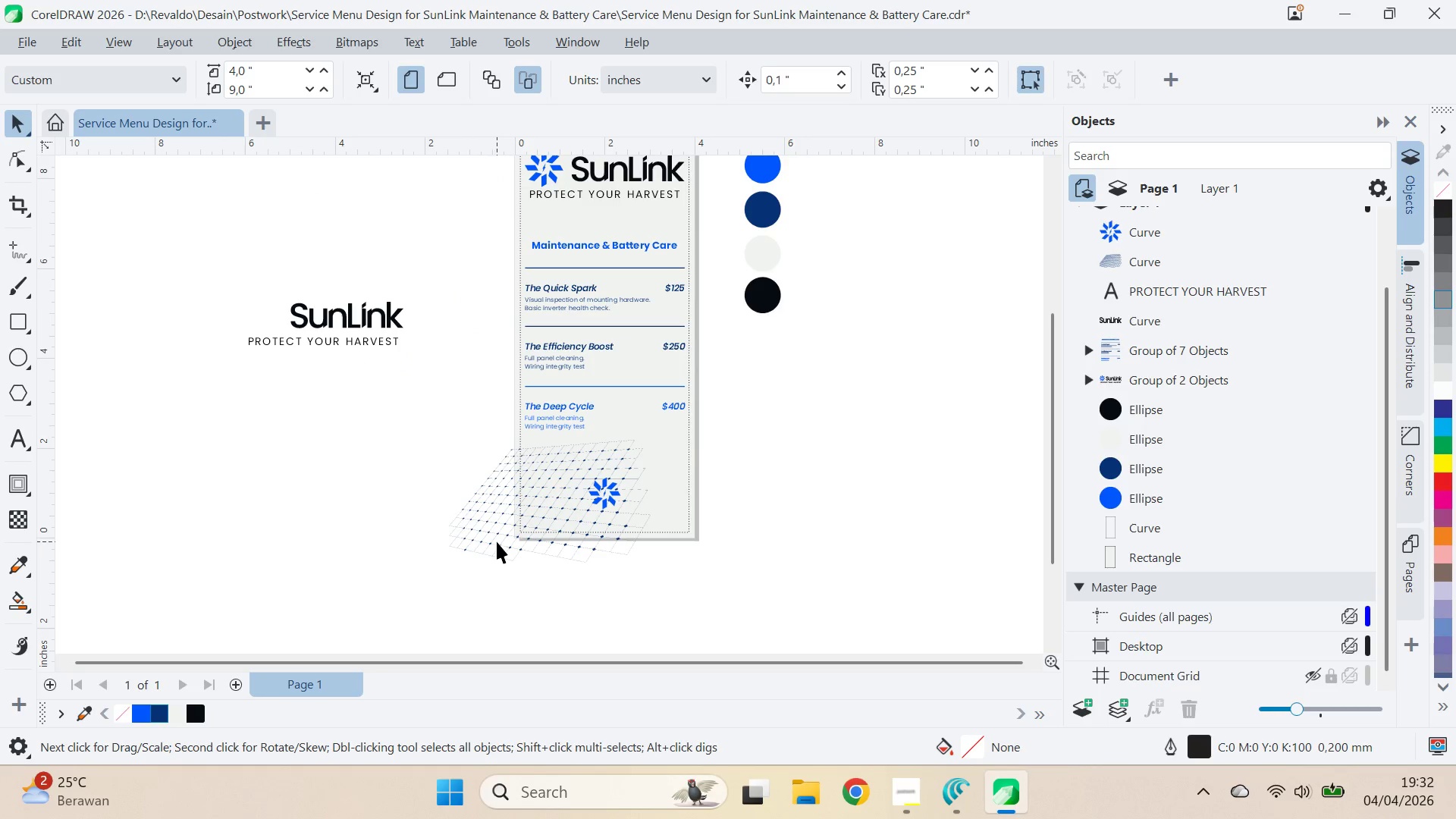 
left_click([497, 541])
 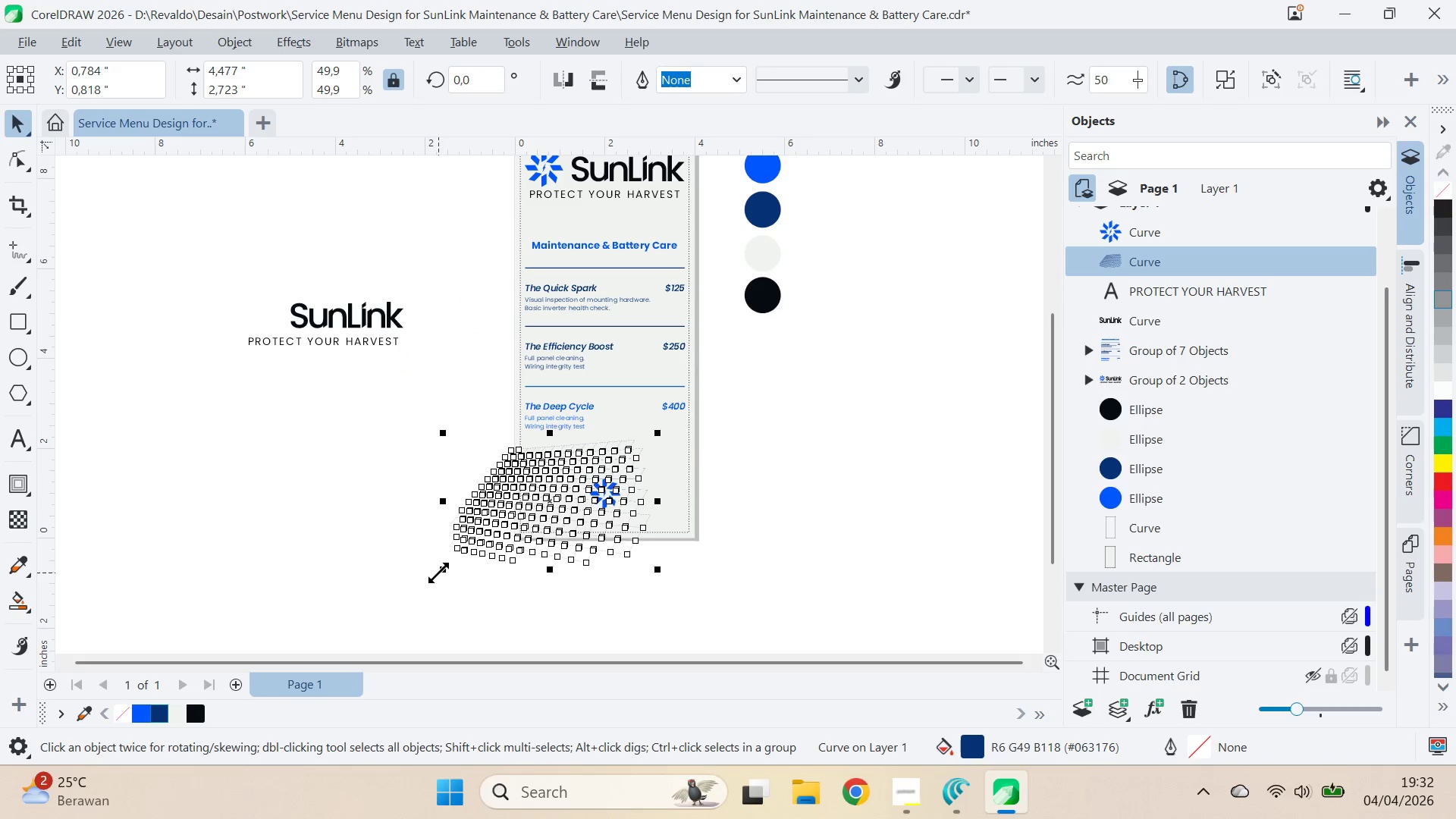 
left_click_drag(start_coordinate=[438, 572], to_coordinate=[481, 548])
 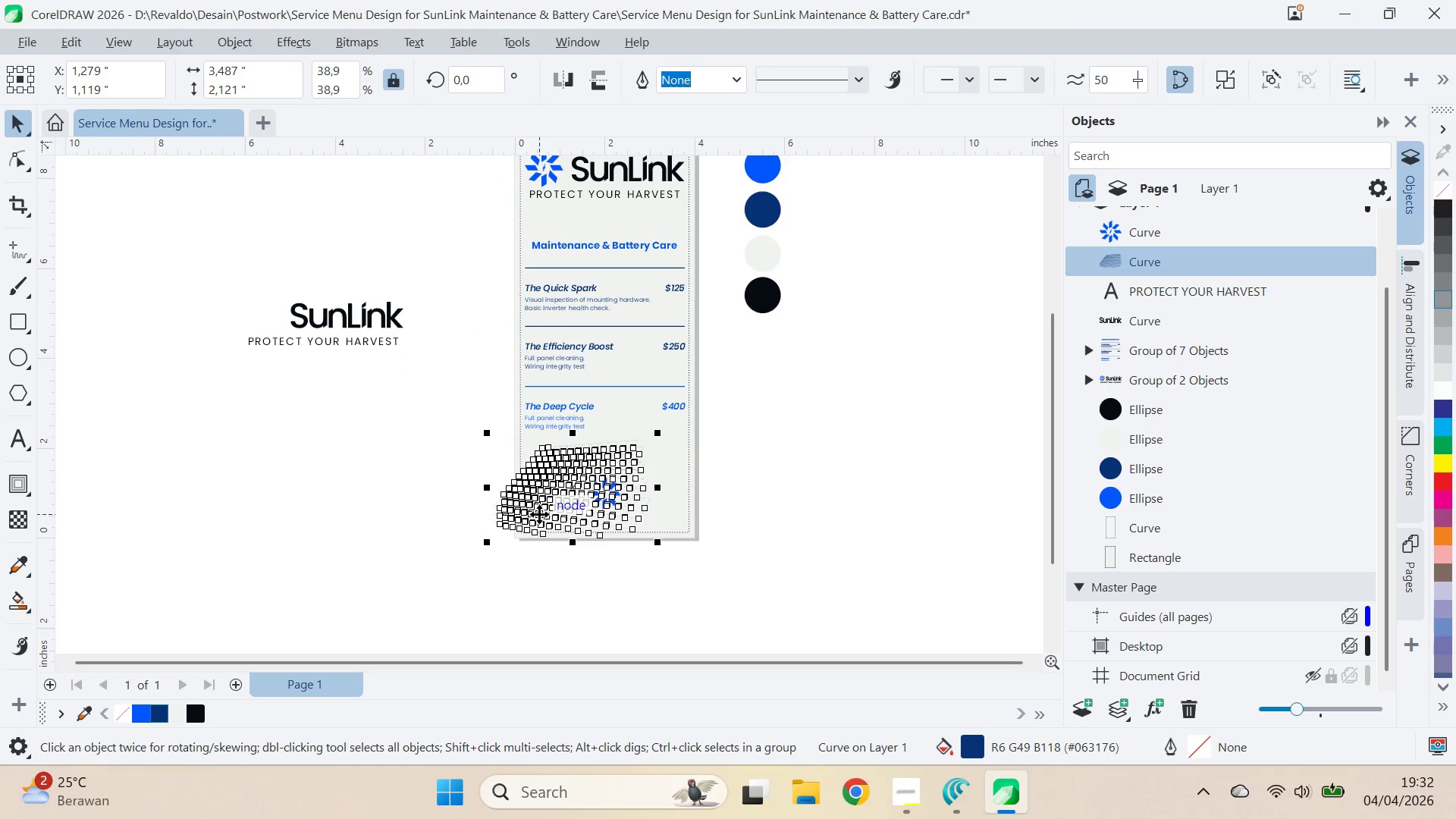 
left_click_drag(start_coordinate=[539, 514], to_coordinate=[579, 520])
 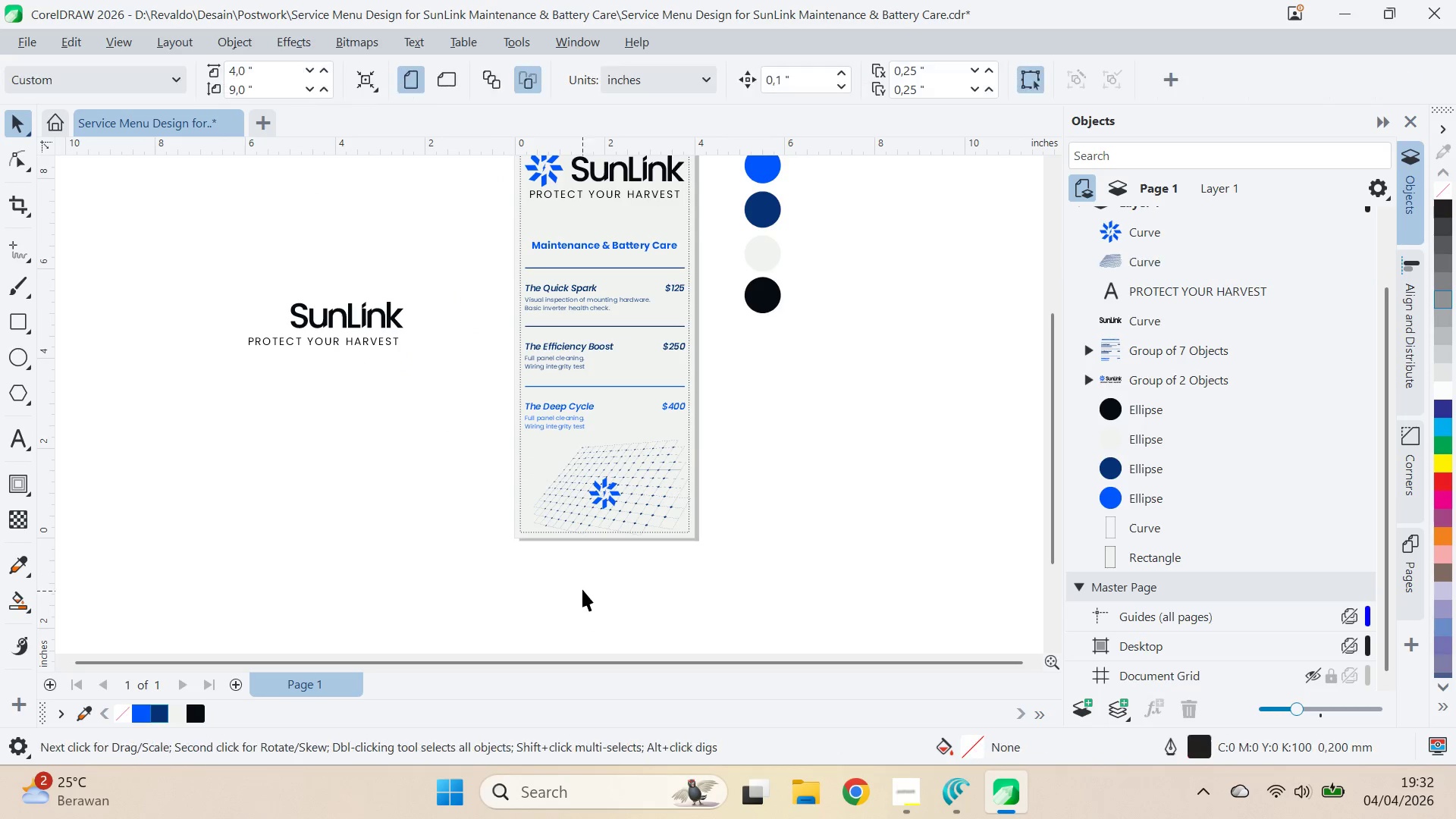 
hold_key(key=ShiftLeft, duration=0.53)
 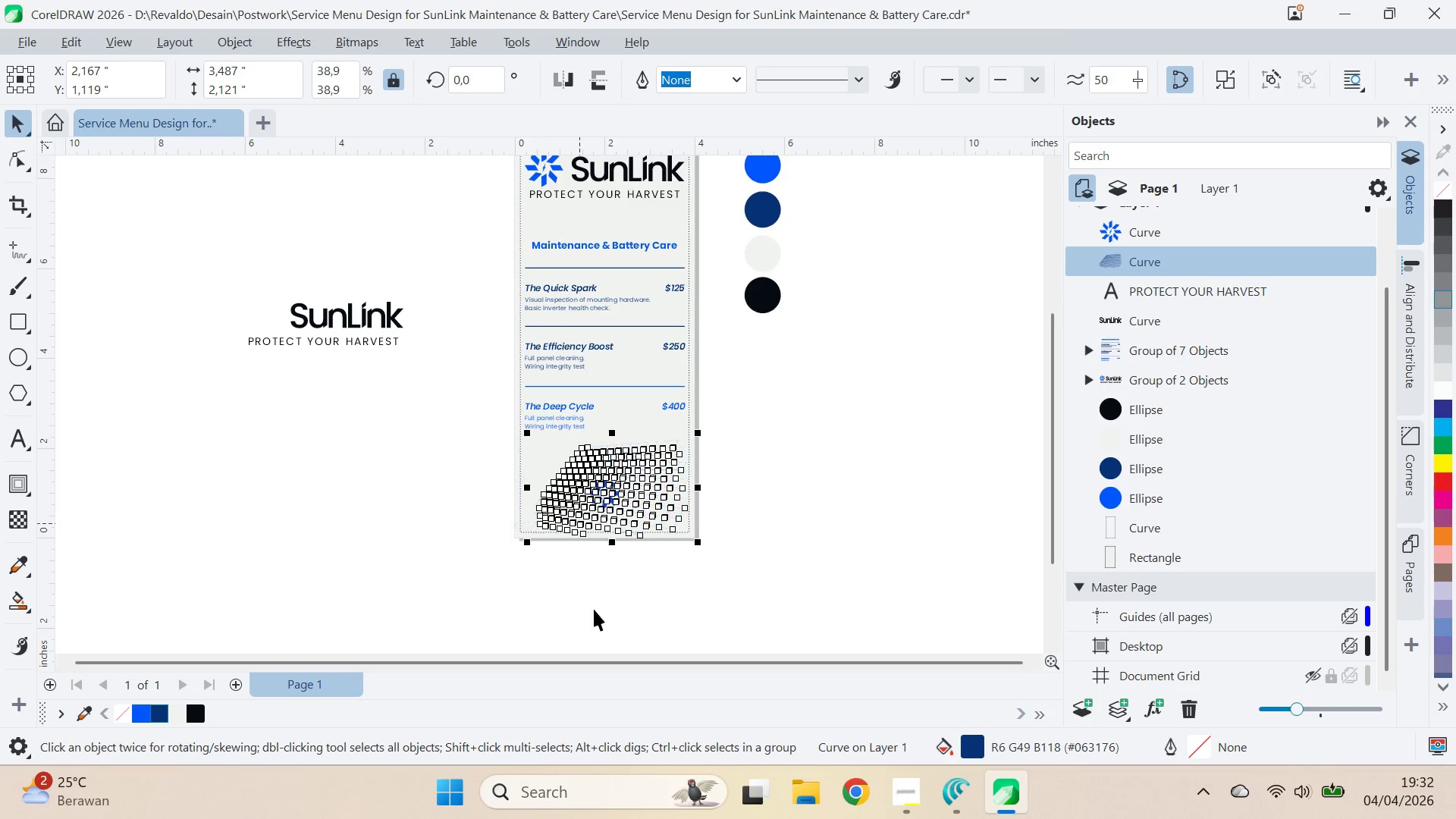 
left_click([595, 611])
 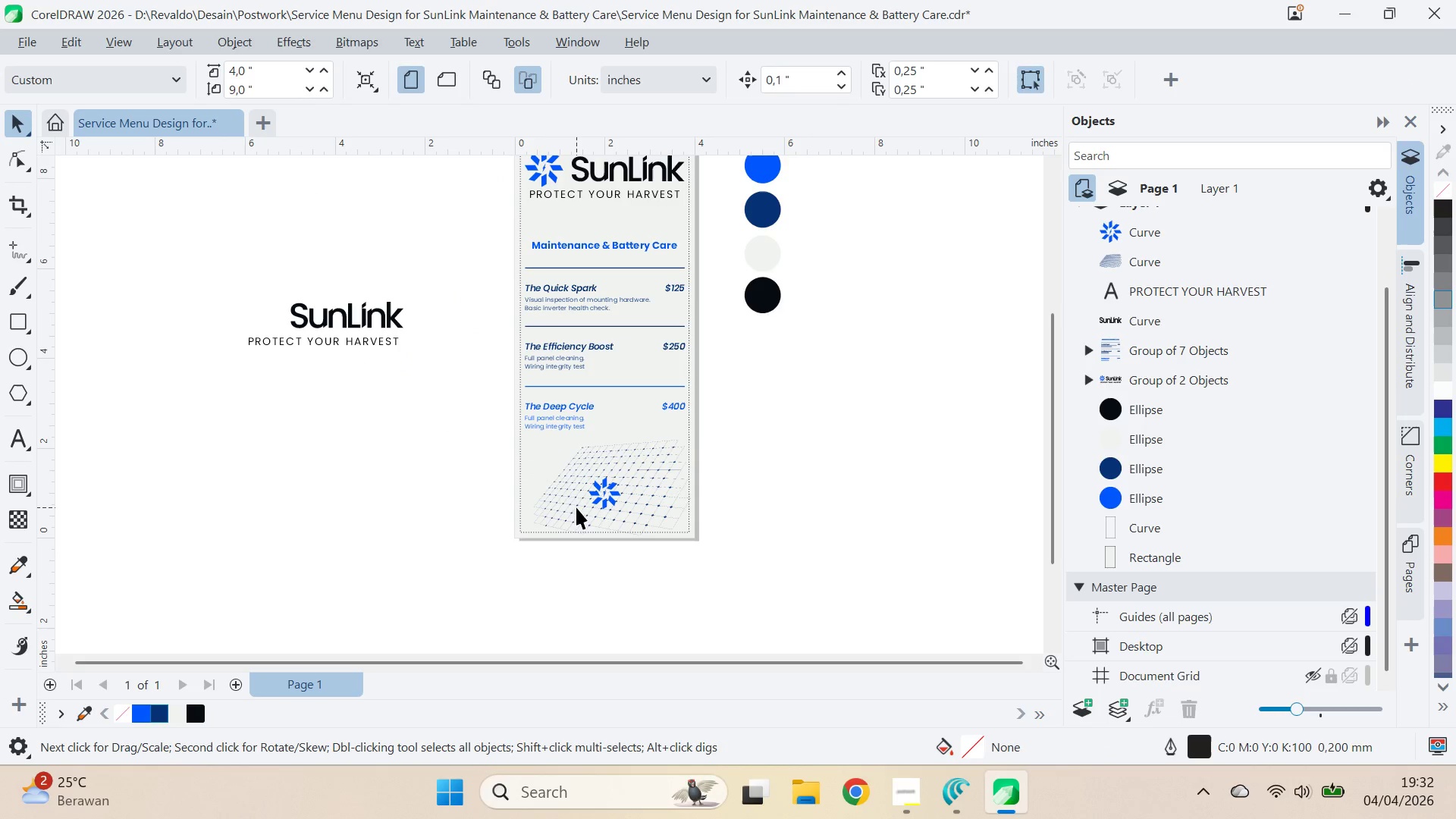 
hold_key(key=ShiftLeft, duration=1.36)
 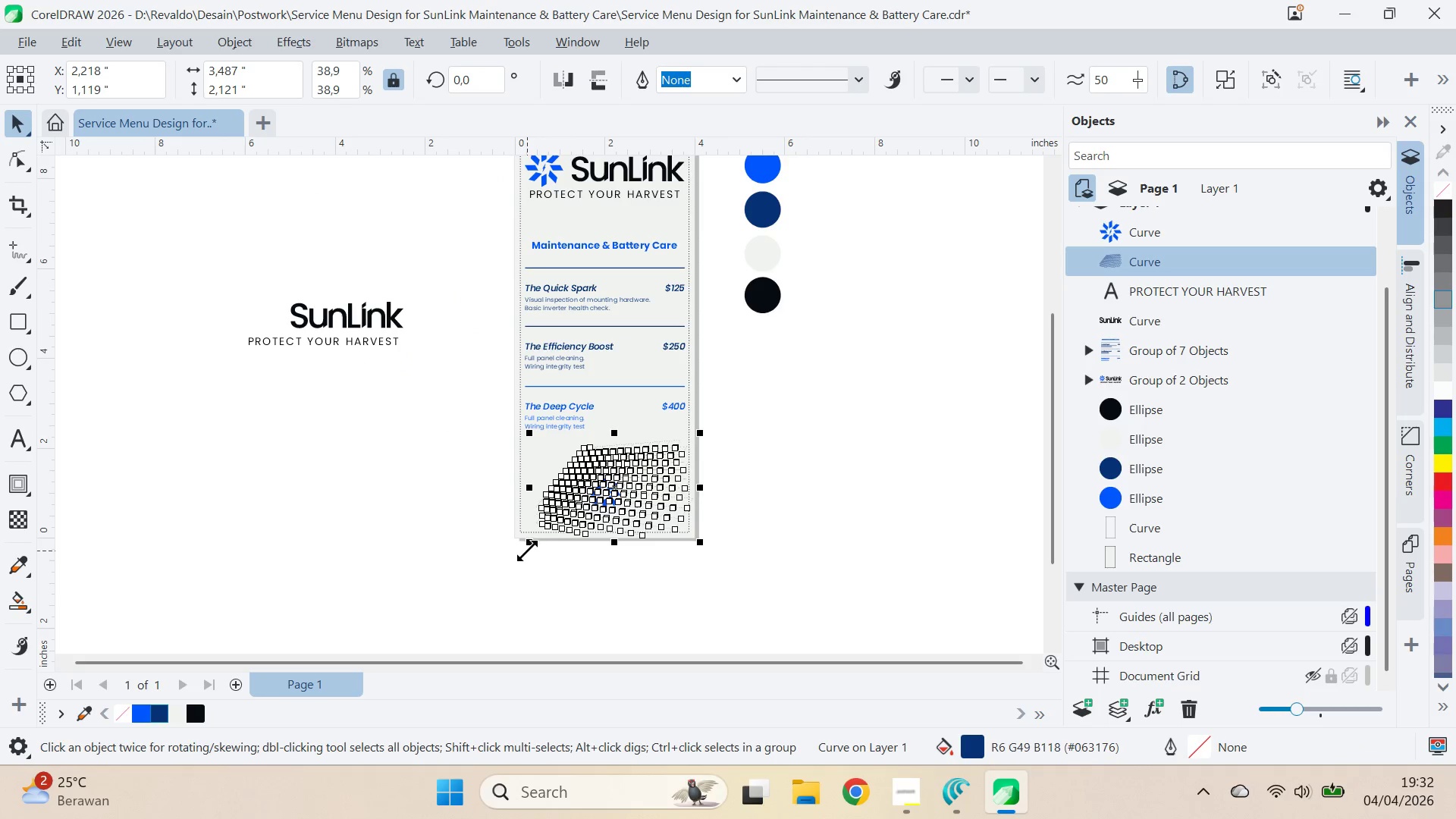 
hold_key(key=ShiftLeft, duration=18.56)
left_click_drag(start_coordinate=[527, 551], to_coordinate=[502, 554])
 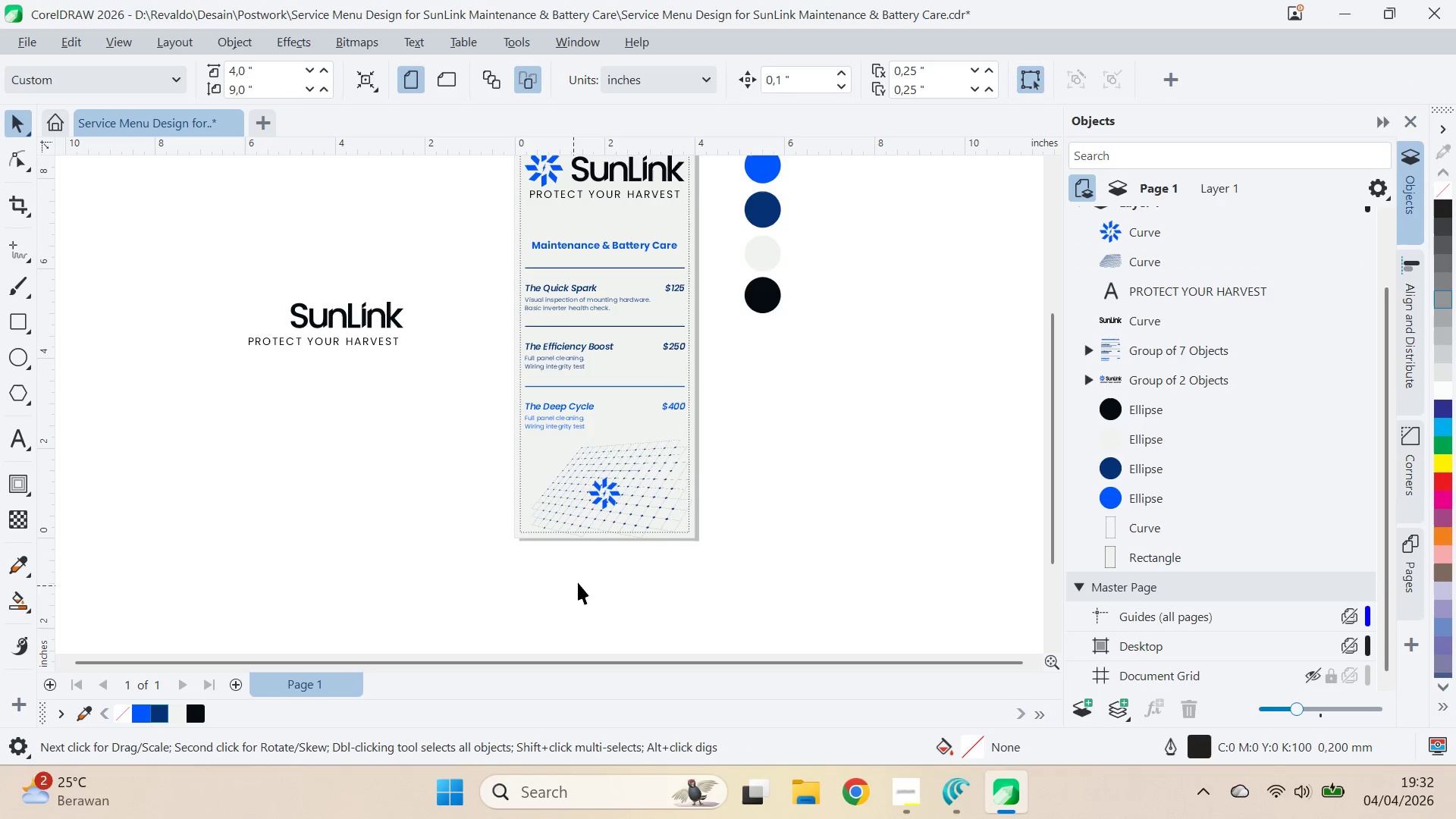 
double_click([700, 528])
 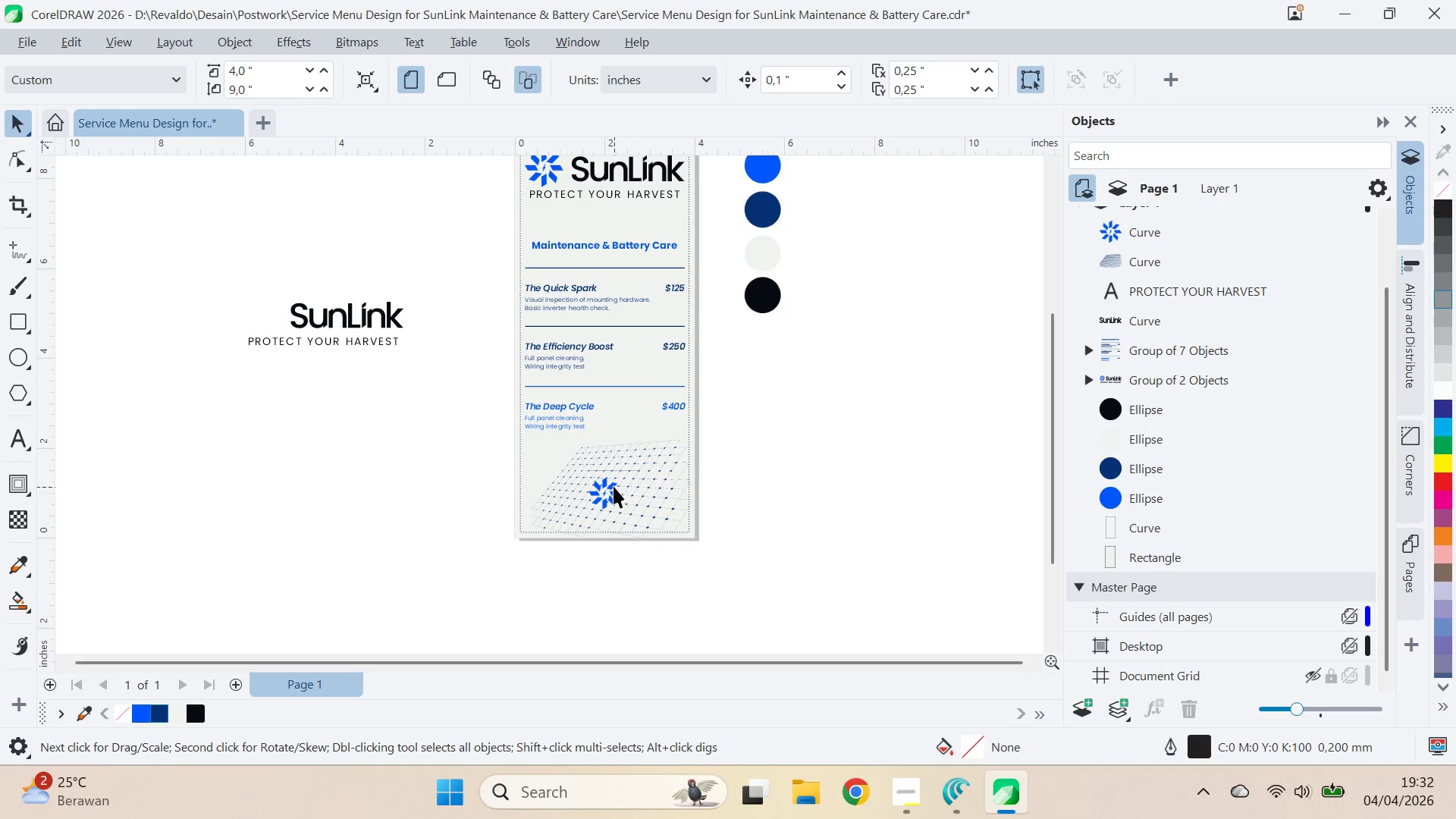 
left_click([604, 487])
 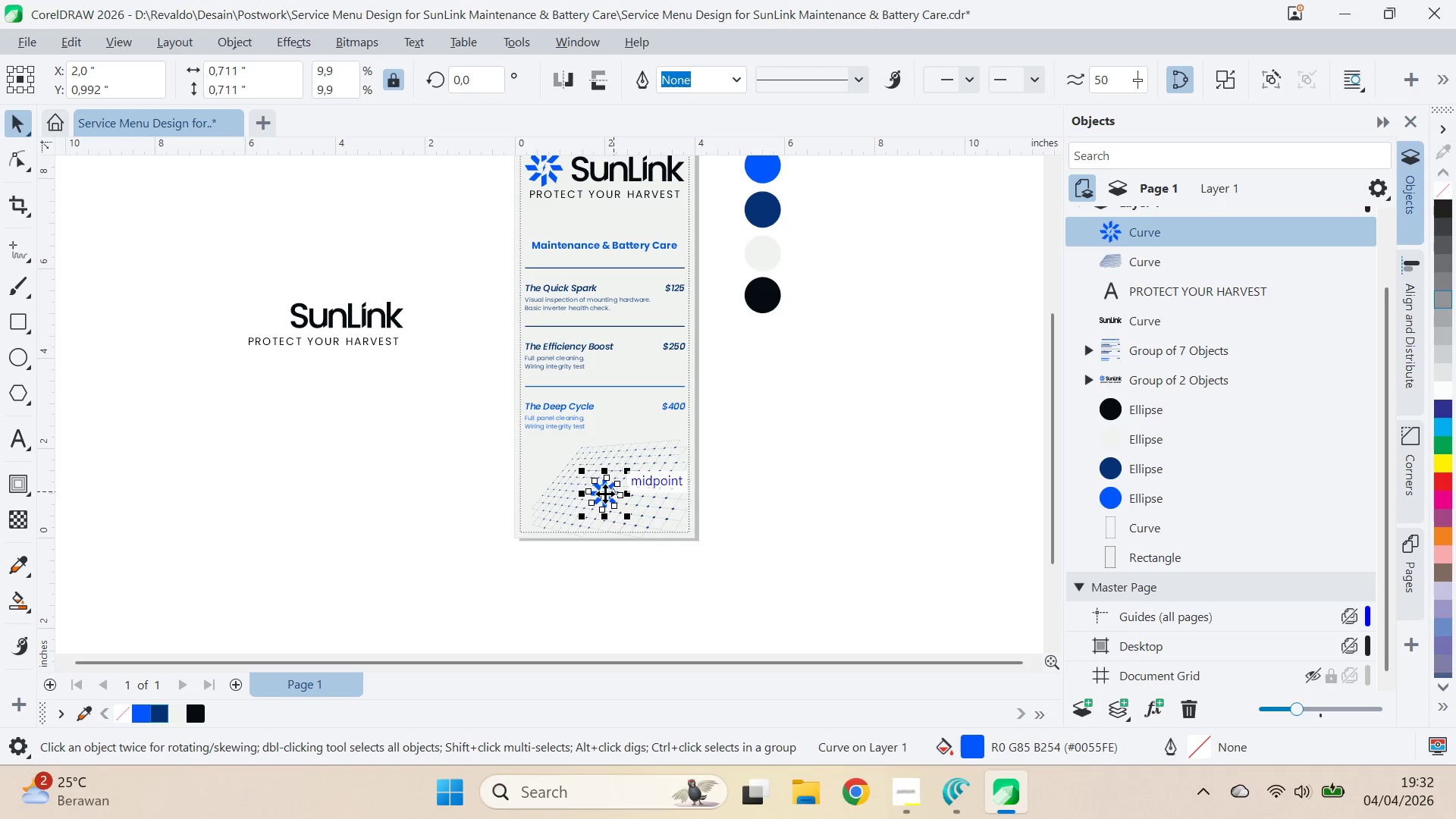 
scroll: coordinate [613, 492], scroll_direction: up, amount: 4.0
 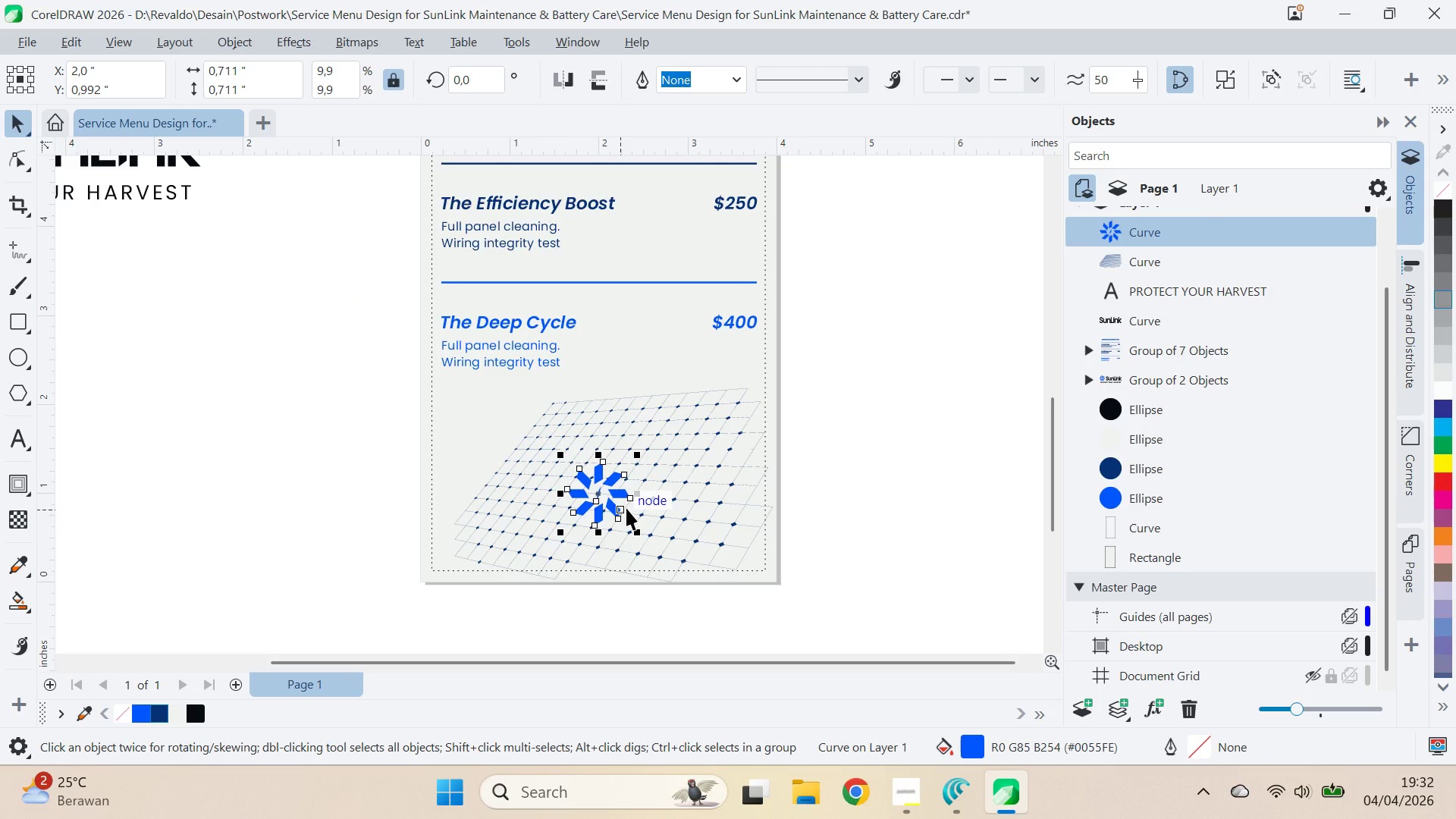 
left_click([750, 517])
 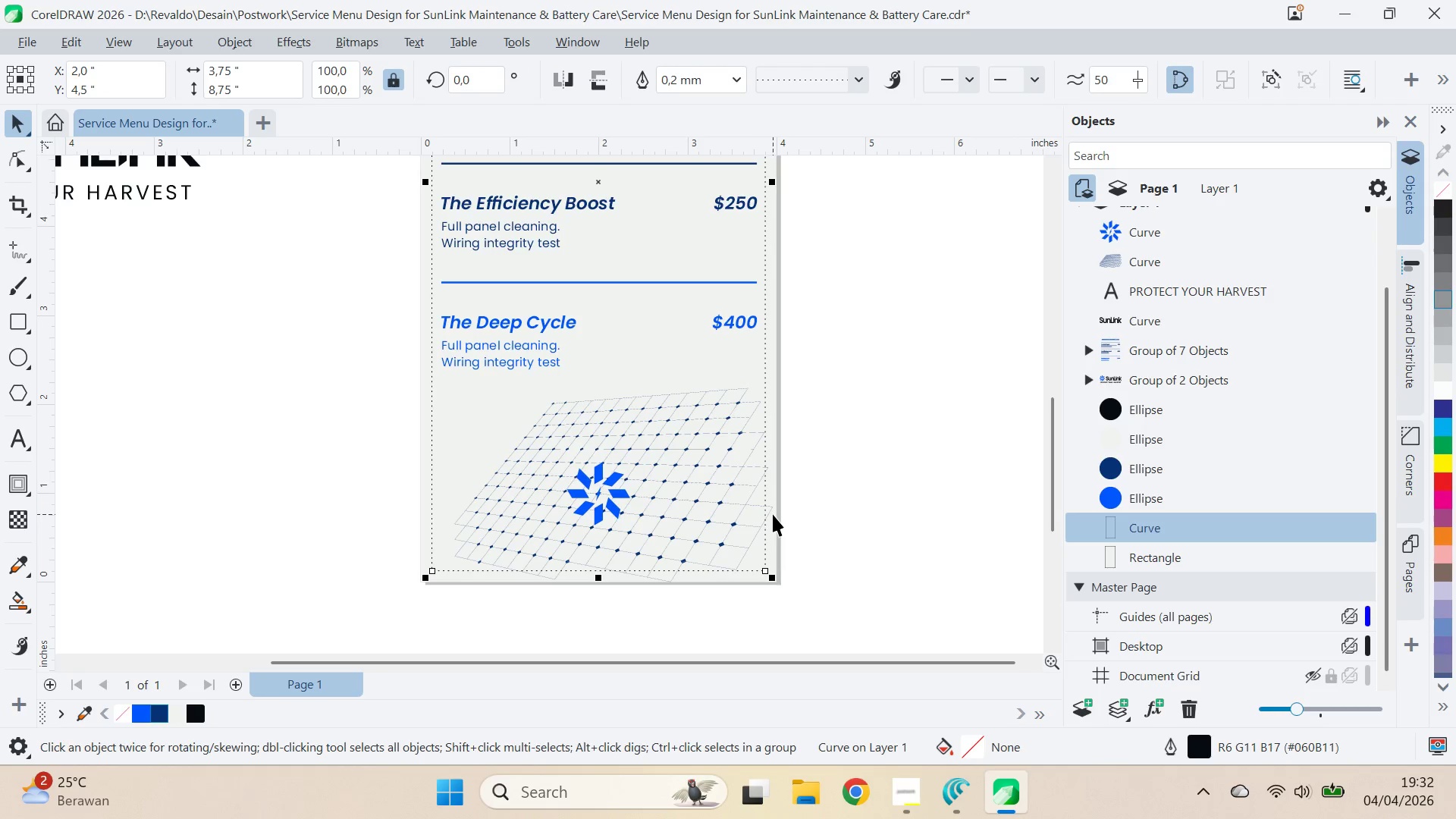 
left_click([770, 513])
 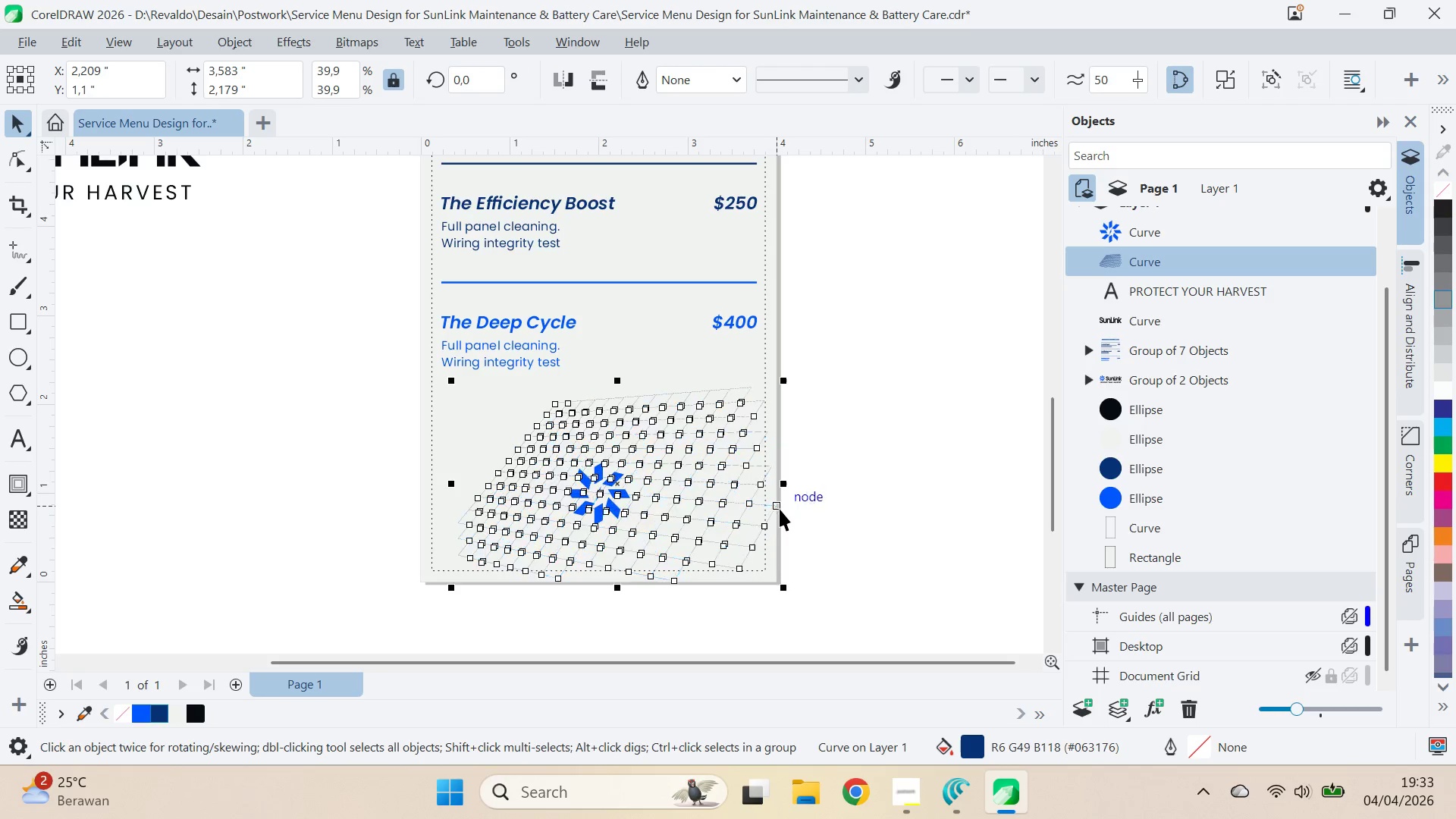 
hold_key(key=ShiftLeft, duration=0.77)
left_click([431, 577])
 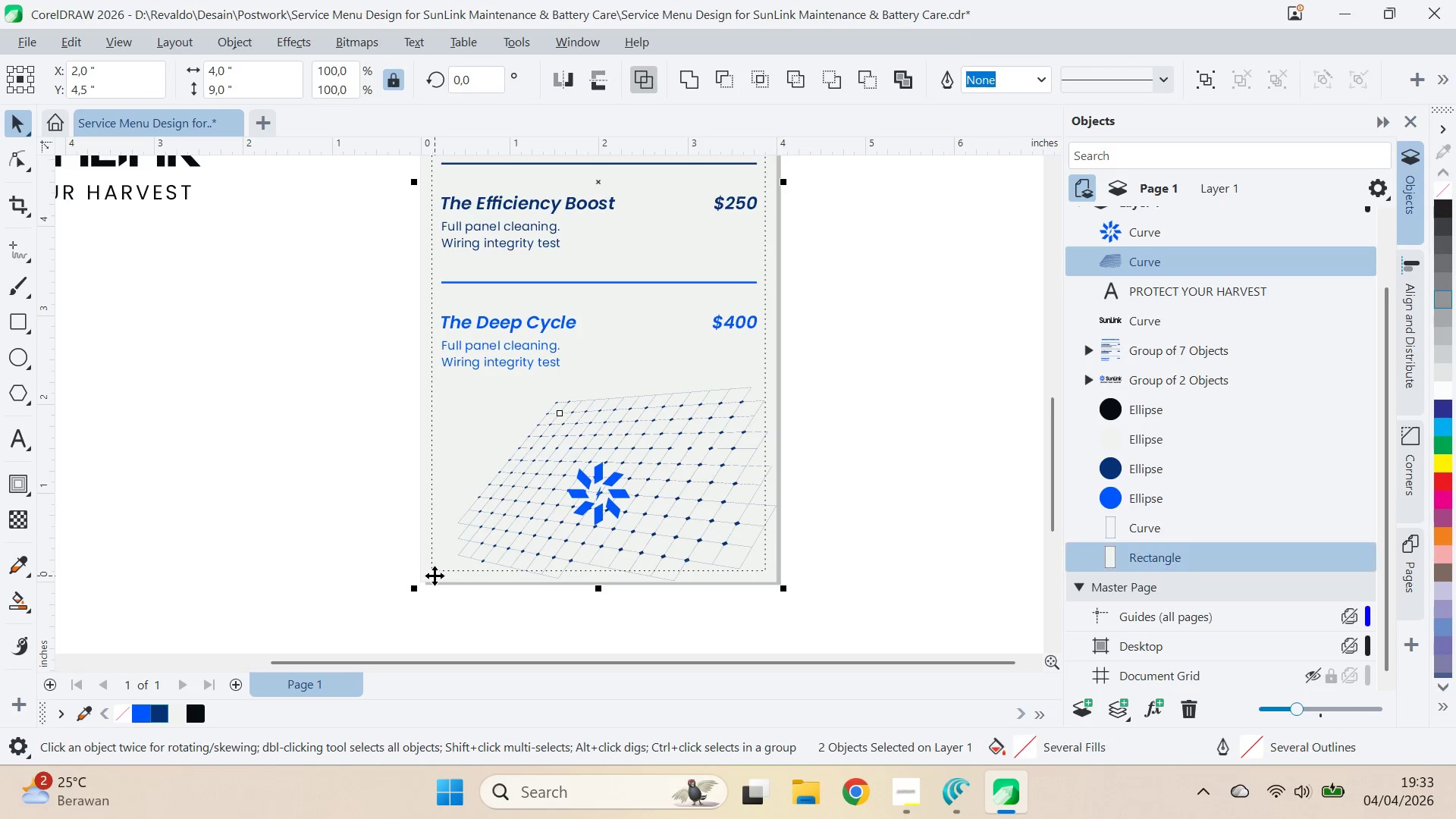 
key(B)
 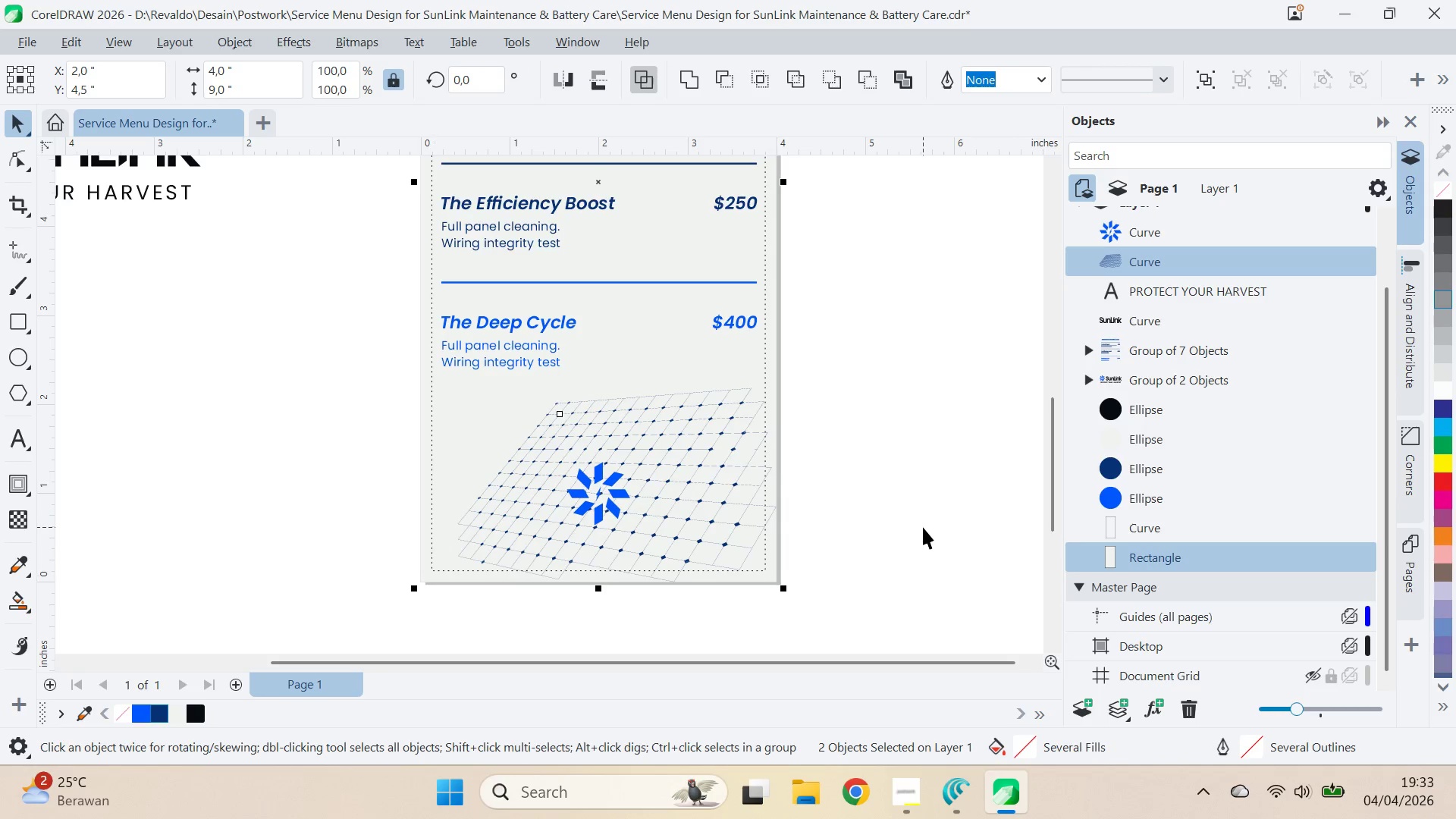 
left_click([923, 526])
 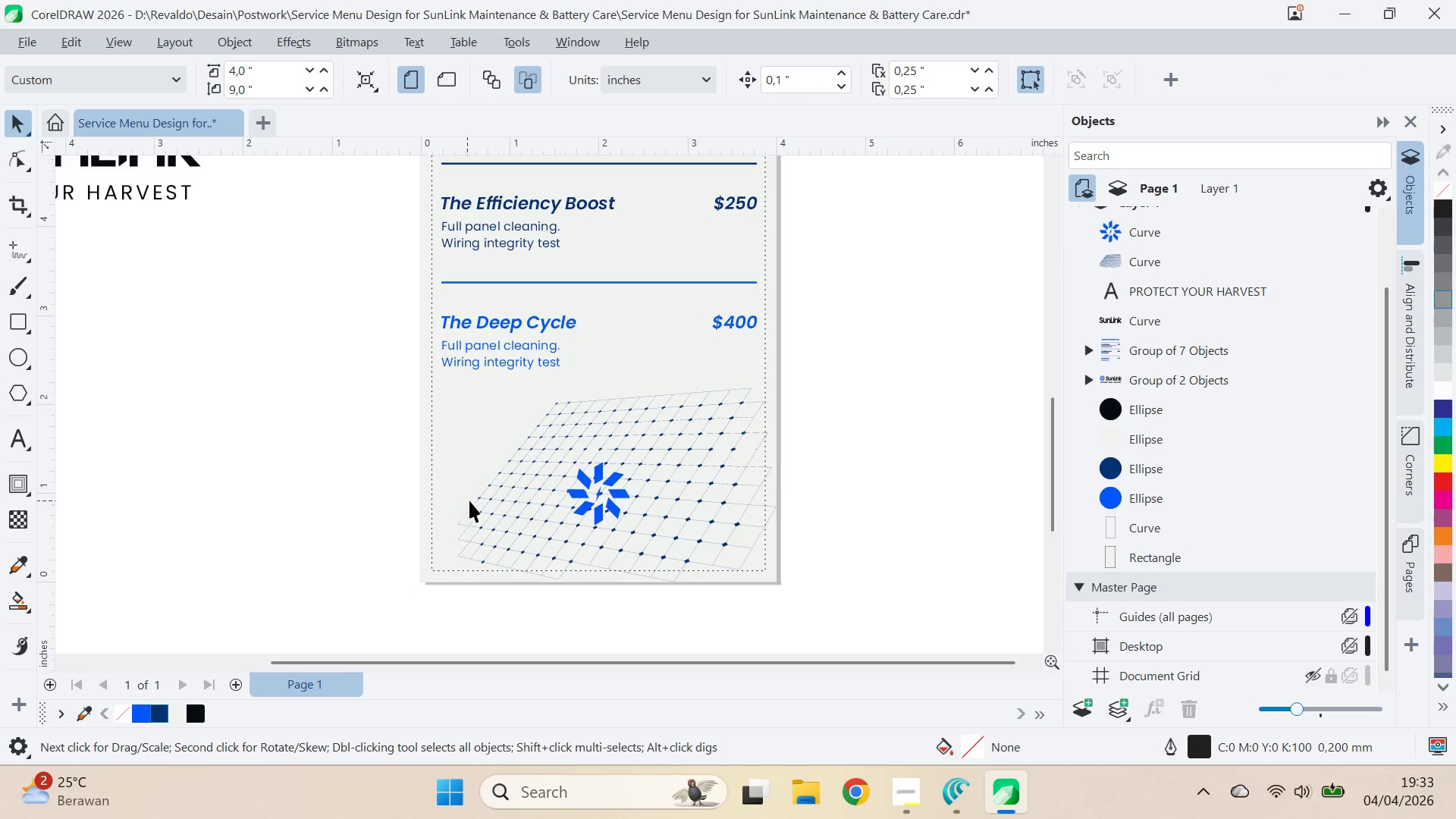 
left_click([503, 508])
 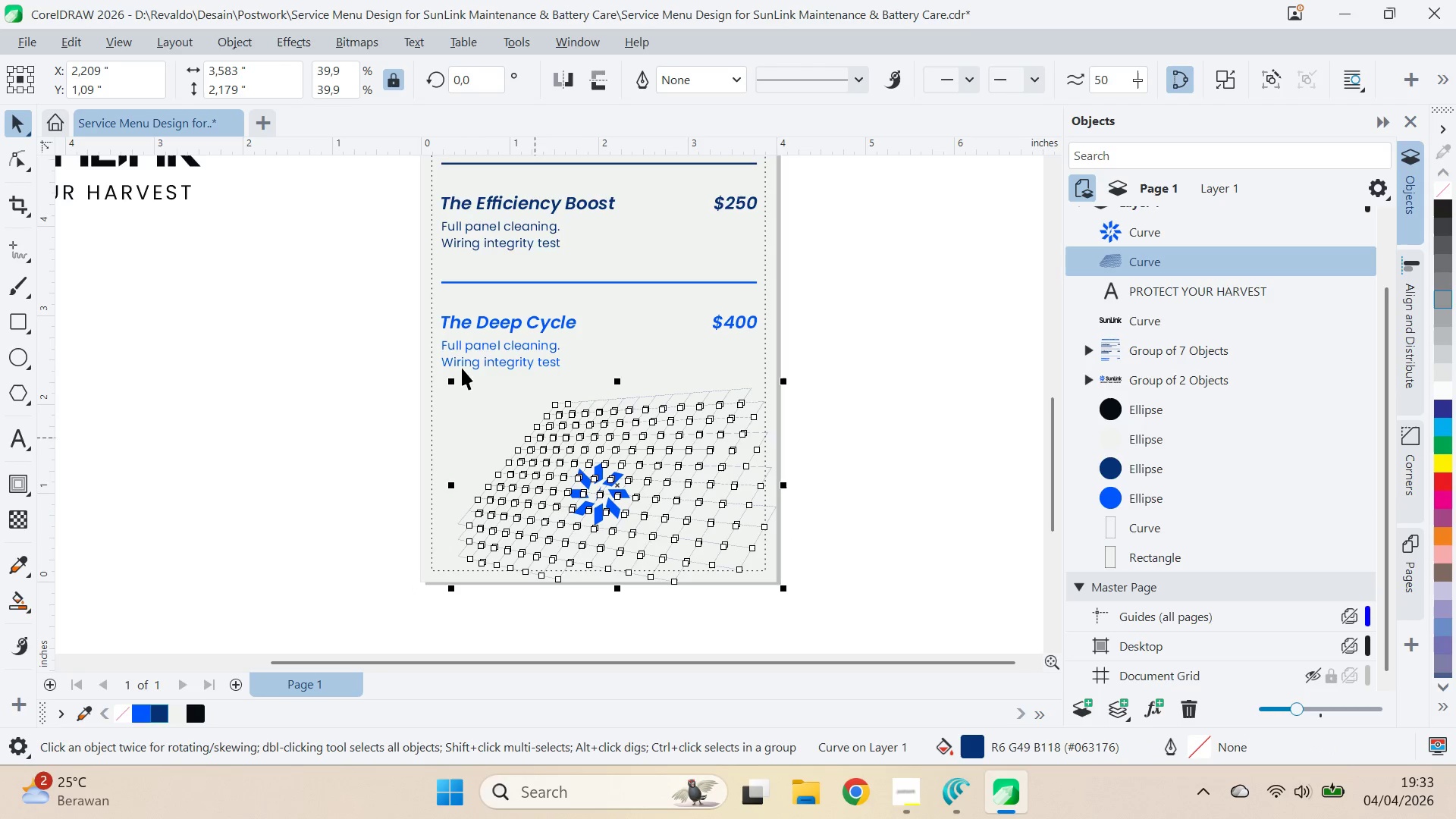 
left_click_drag(start_coordinate=[450, 381], to_coordinate=[412, 330])
 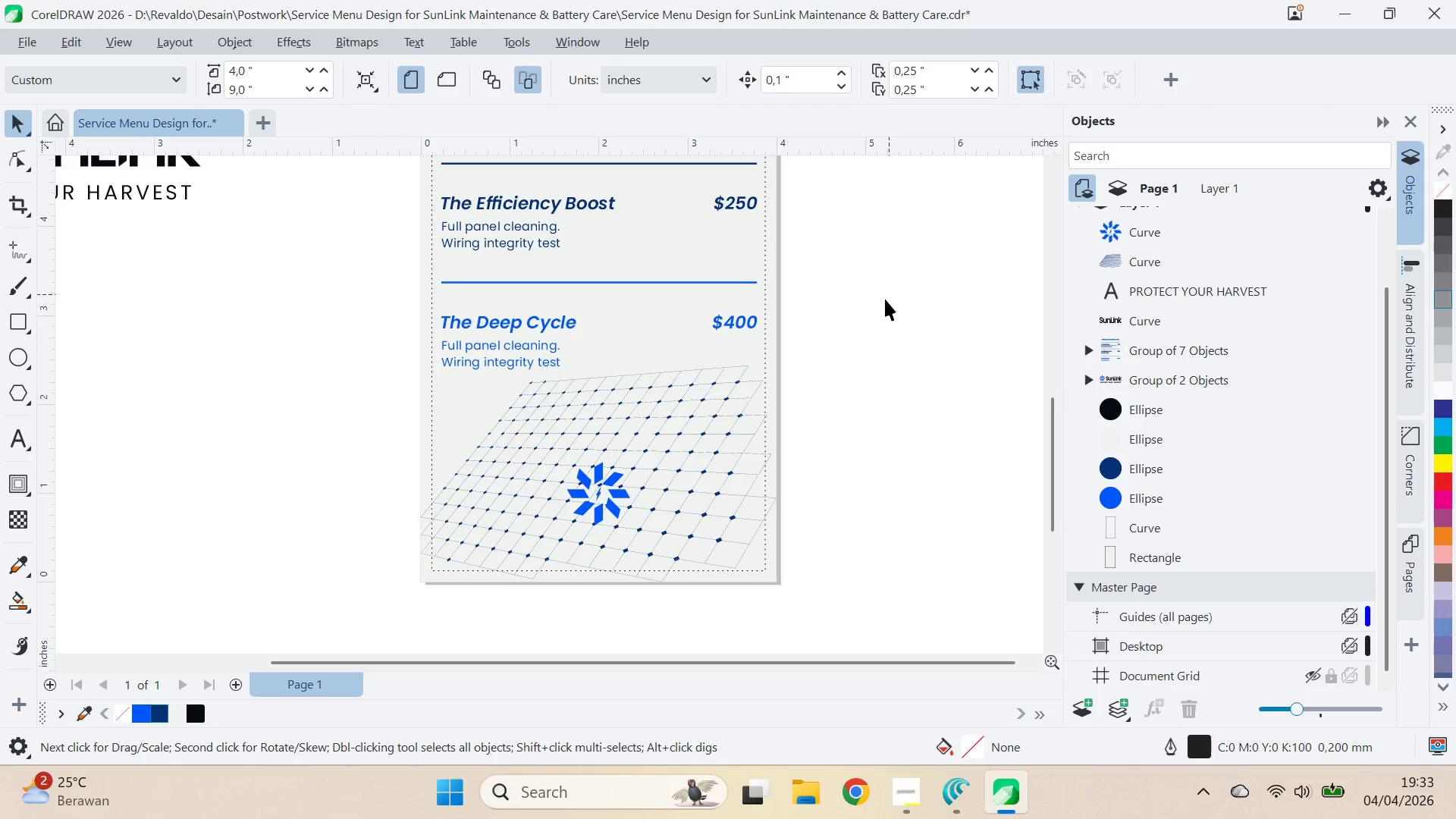 
type(qv)
 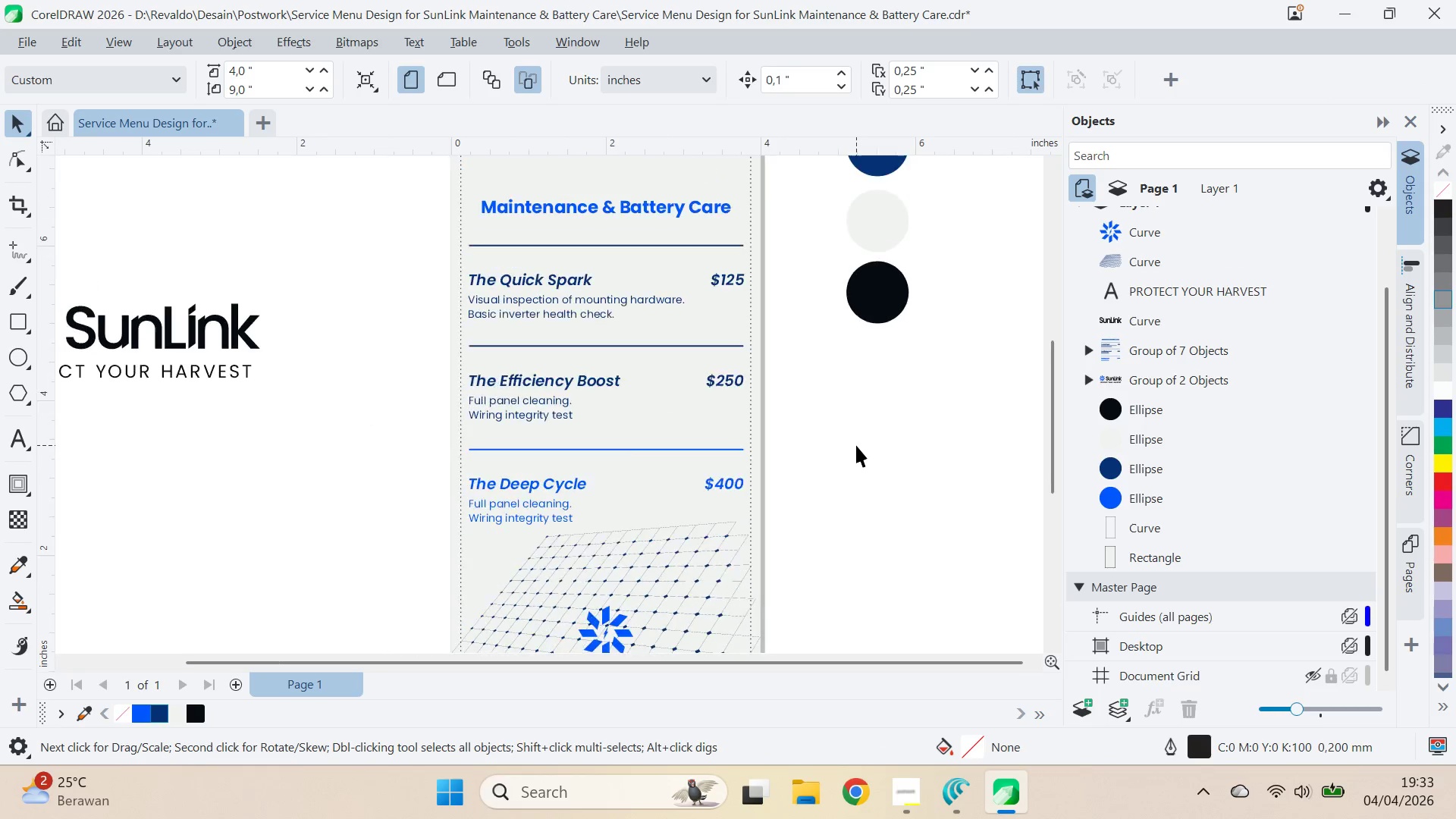 
left_click_drag(start_coordinate=[886, 278], to_coordinate=[856, 445])
 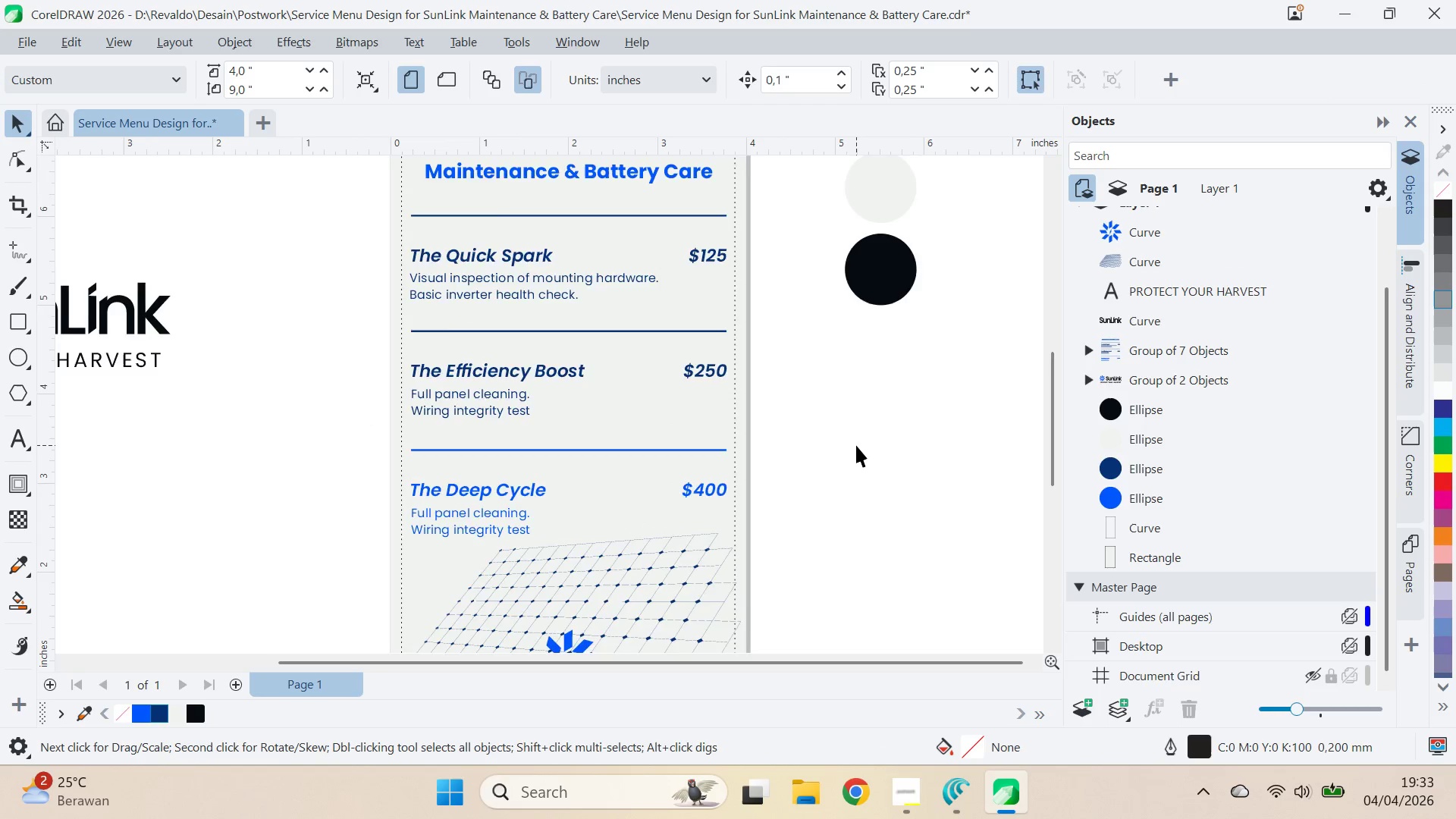 
scroll: coordinate [856, 445], scroll_direction: none, amount: 0.0
 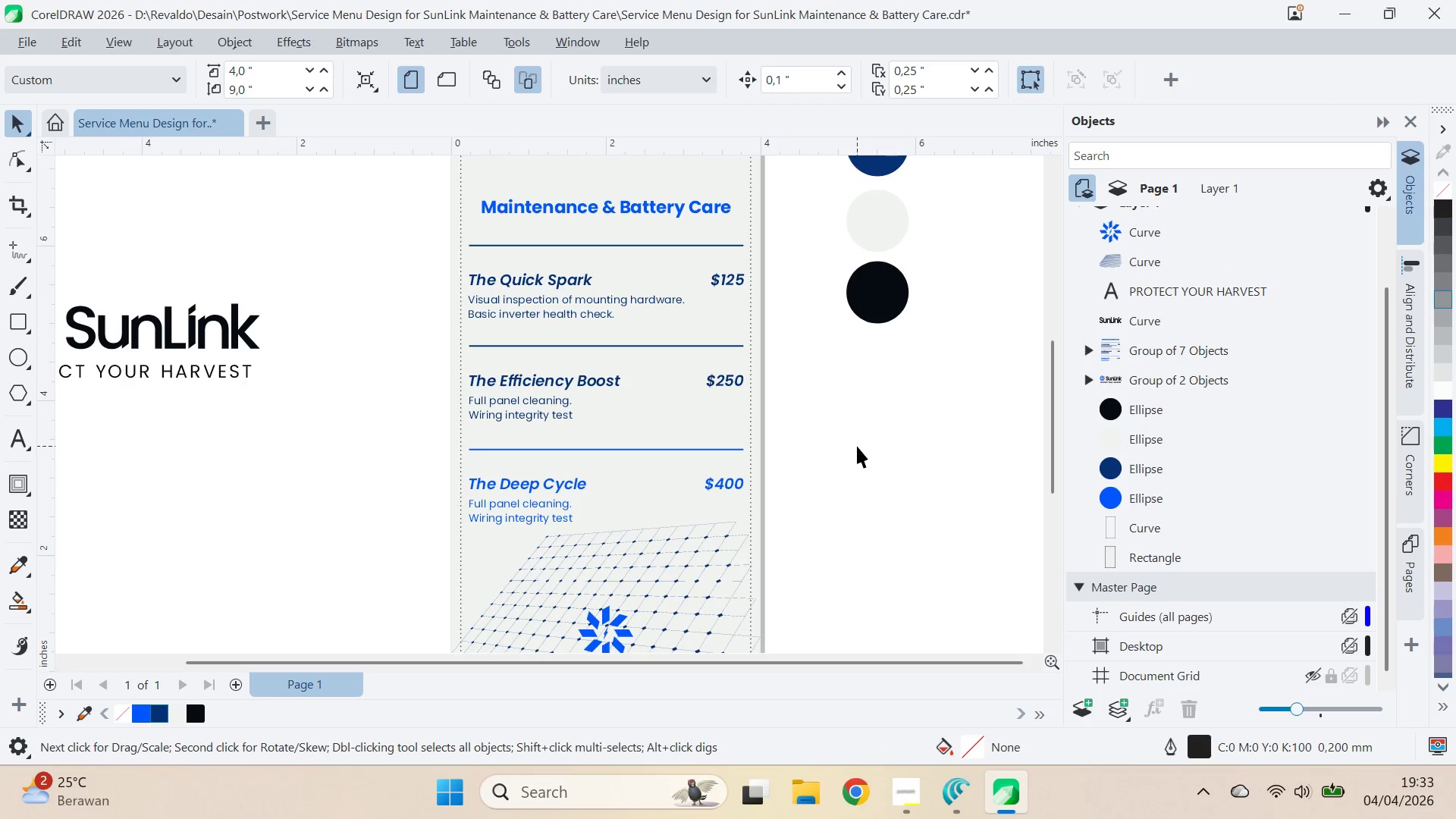 
scroll: coordinate [857, 446], scroll_direction: down, amount: 4.0
 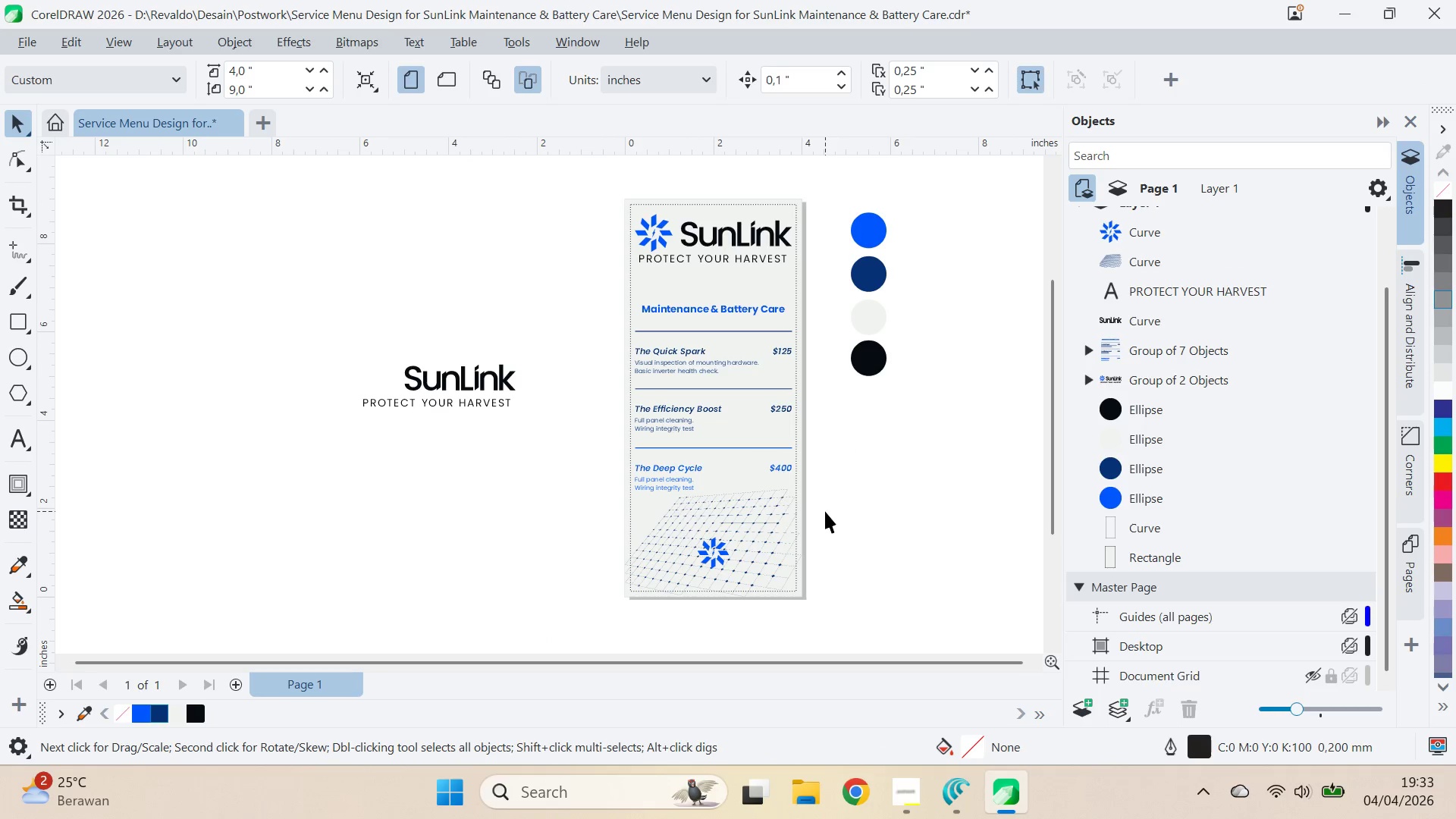 
left_click([650, 586])
 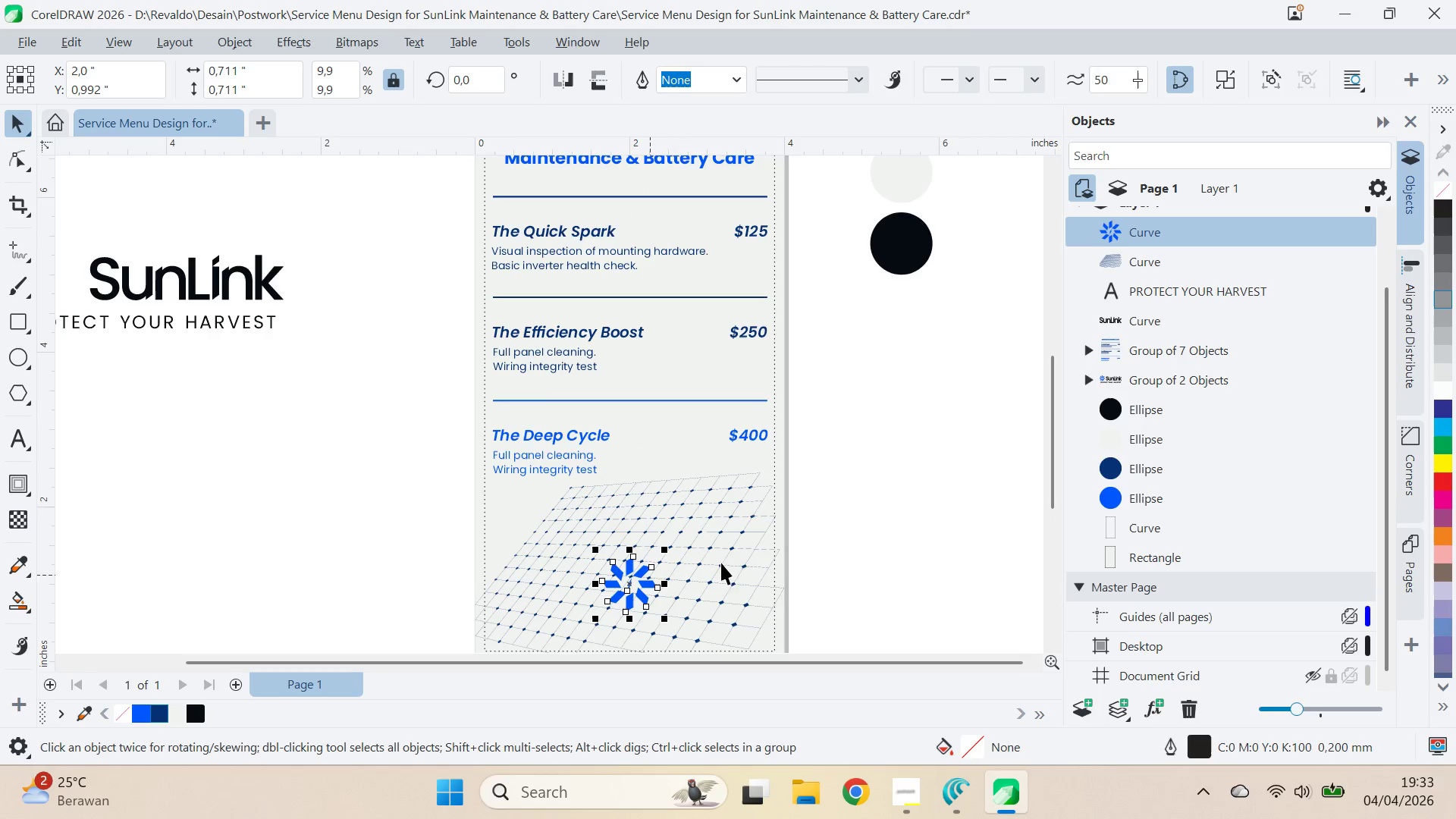 
scroll: coordinate [825, 511], scroll_direction: up, amount: 3.0
 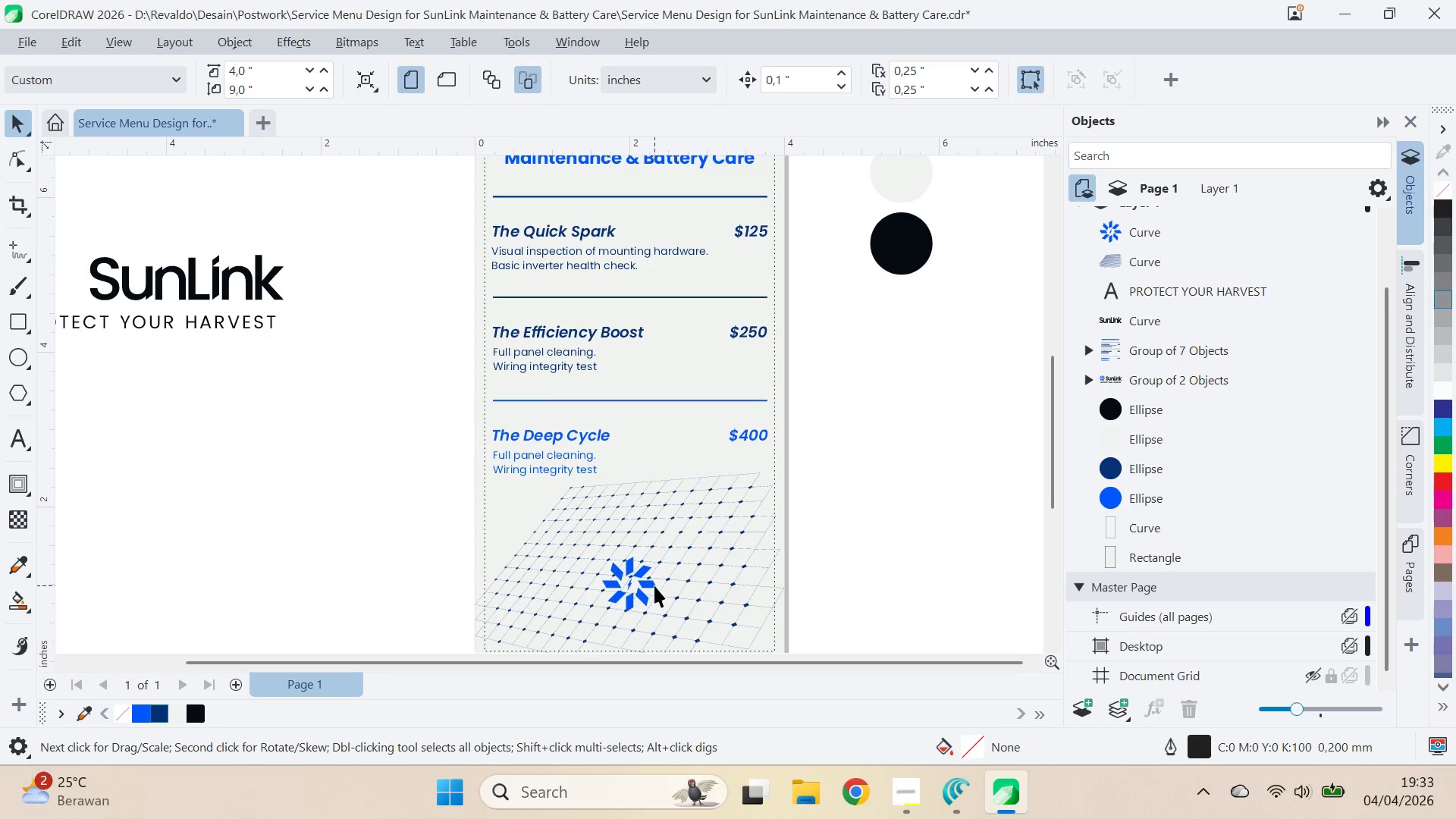 
hold_key(key=ShiftLeft, duration=1.06)
left_click([744, 564])
 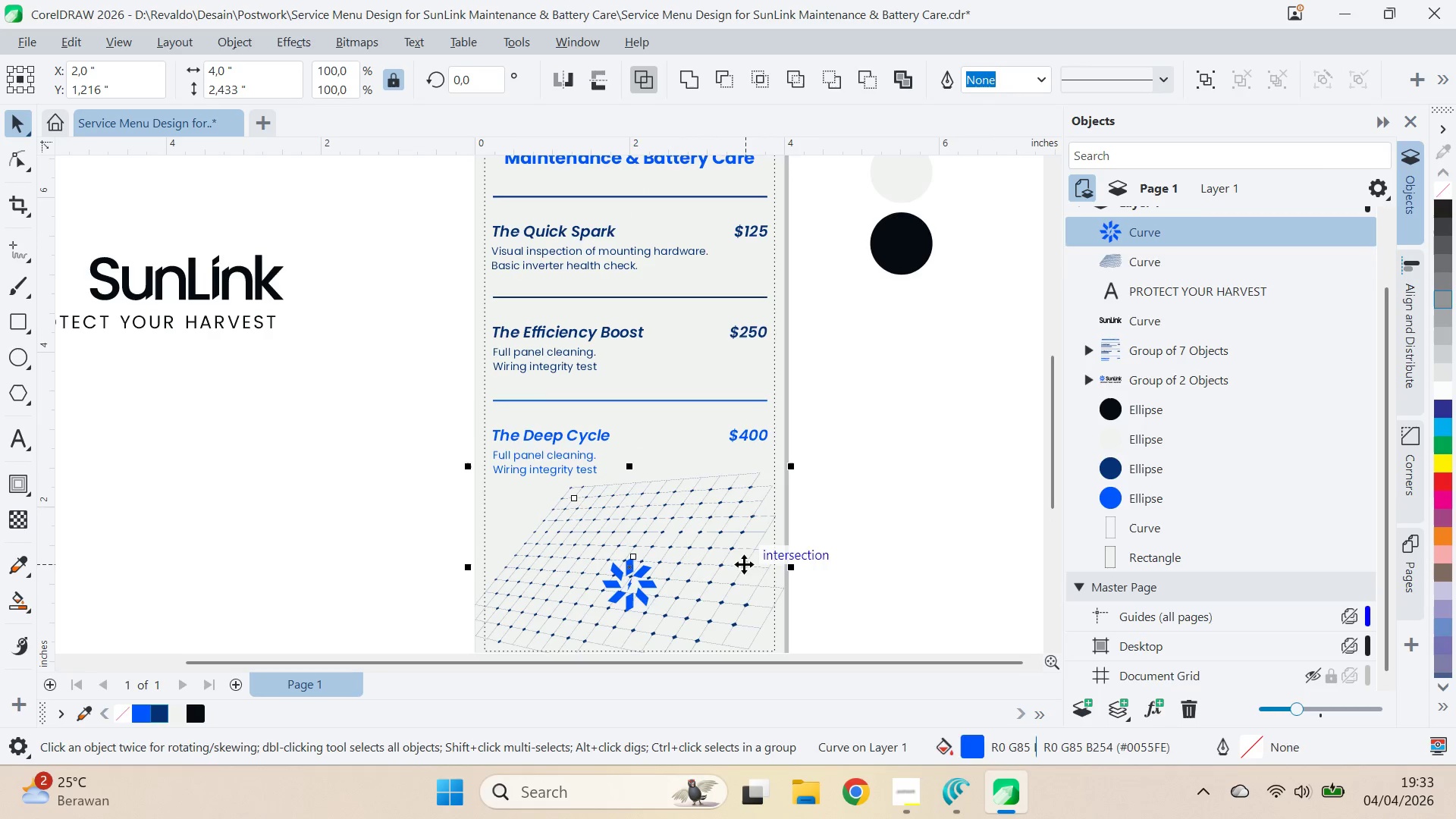 
type(ce)
 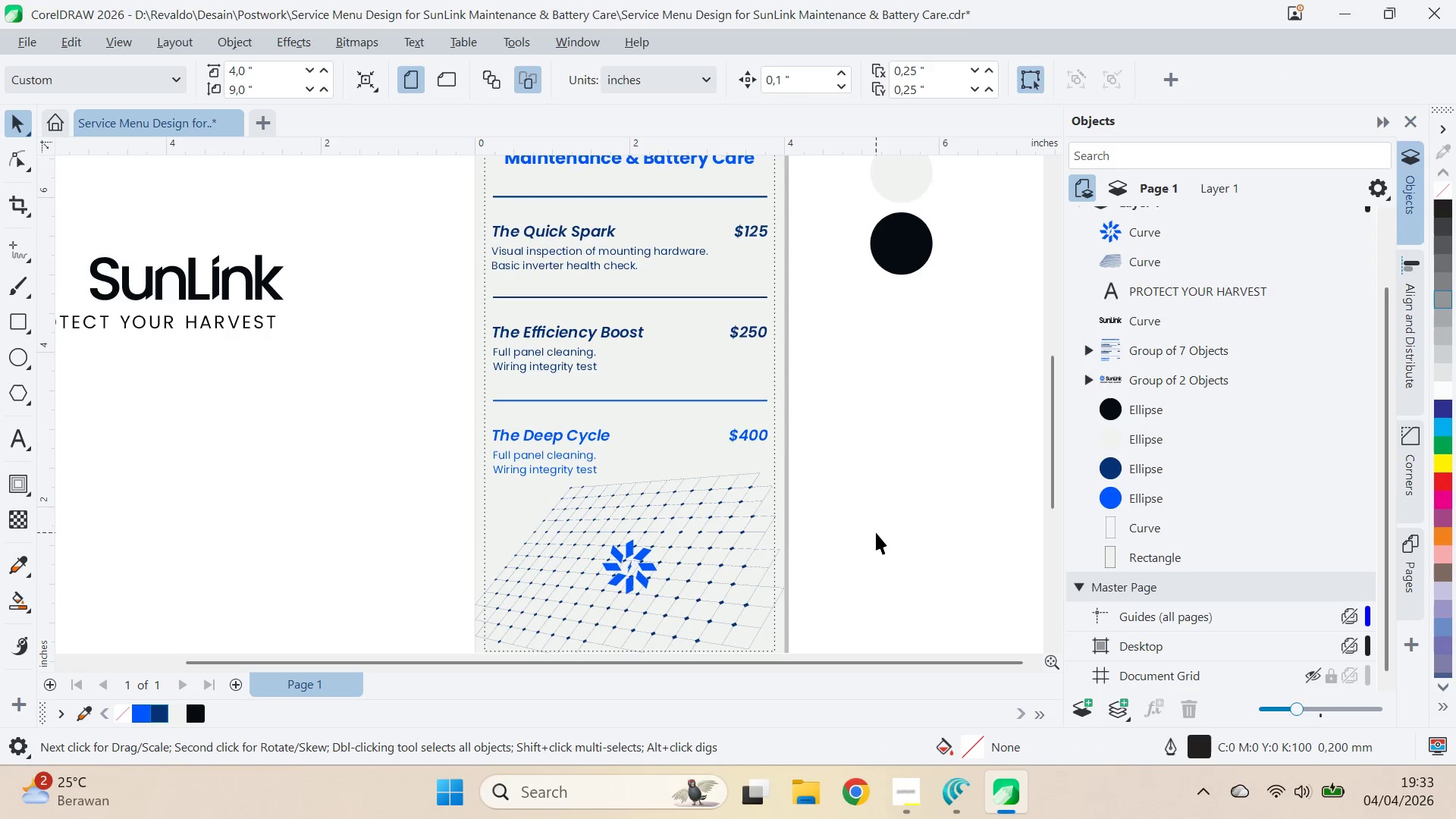 
scroll: coordinate [878, 532], scroll_direction: down, amount: 4.0
 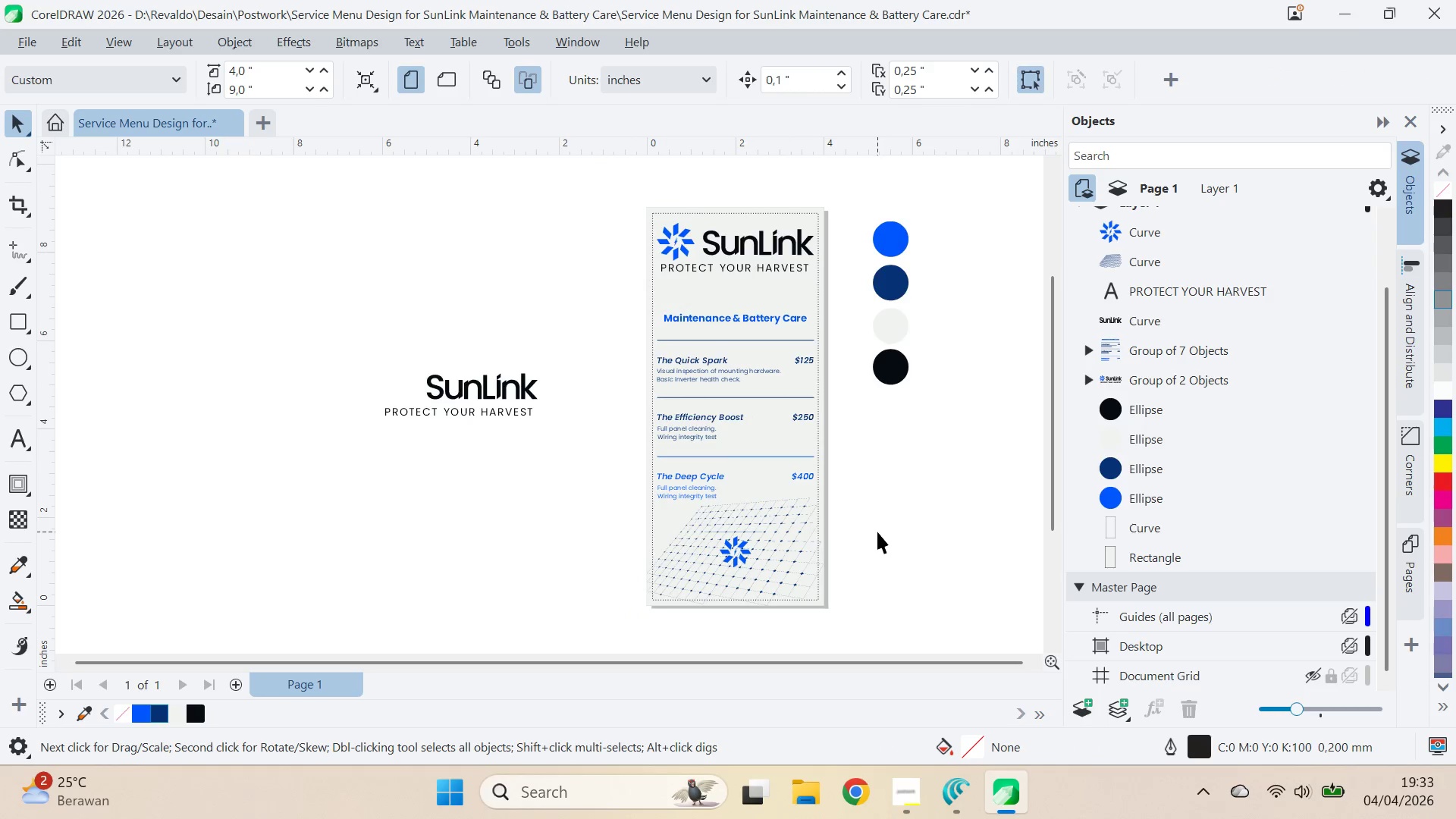 
scroll: coordinate [694, 554], scroll_direction: up, amount: 6.0
 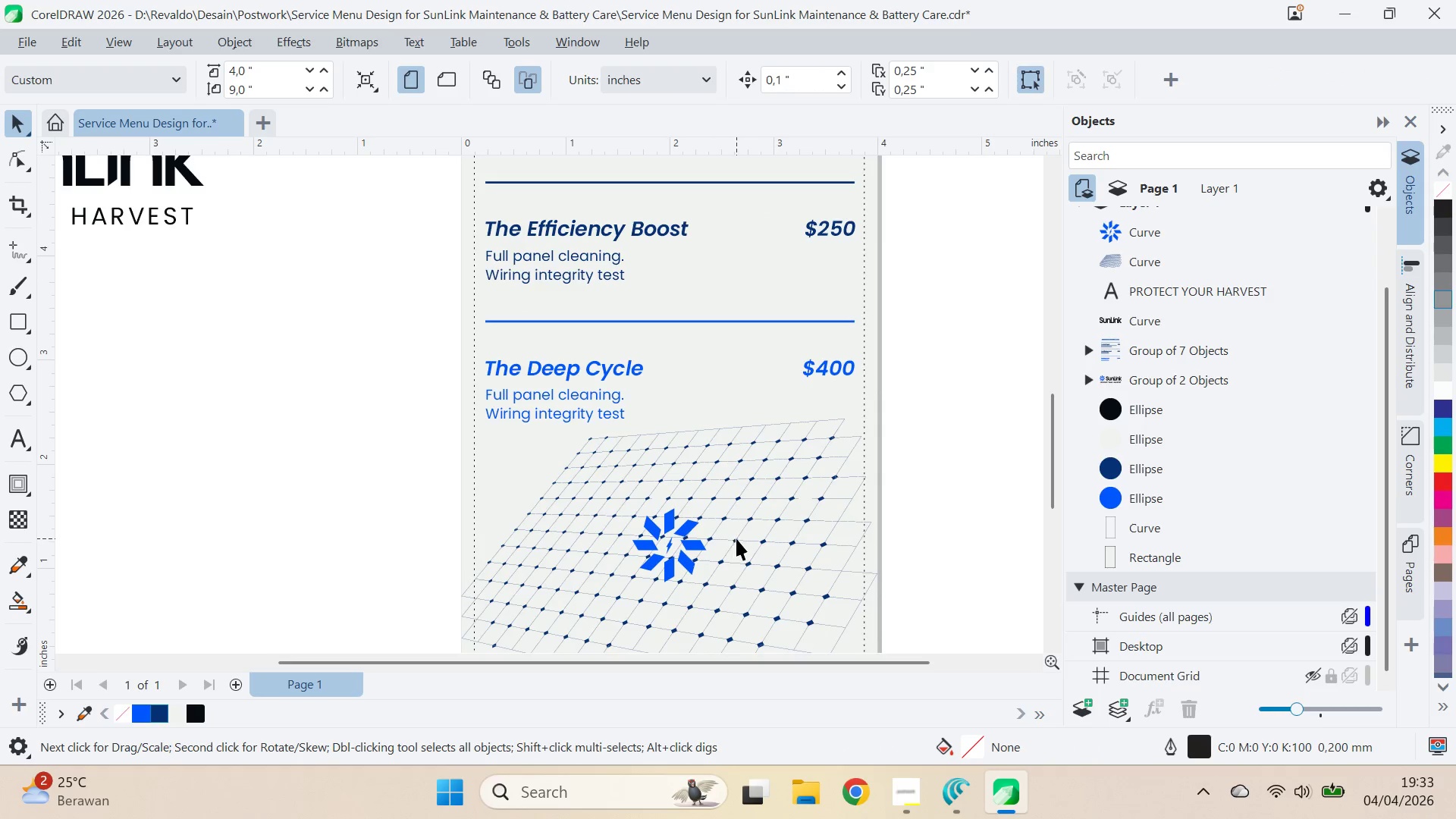 
left_click([737, 538])
 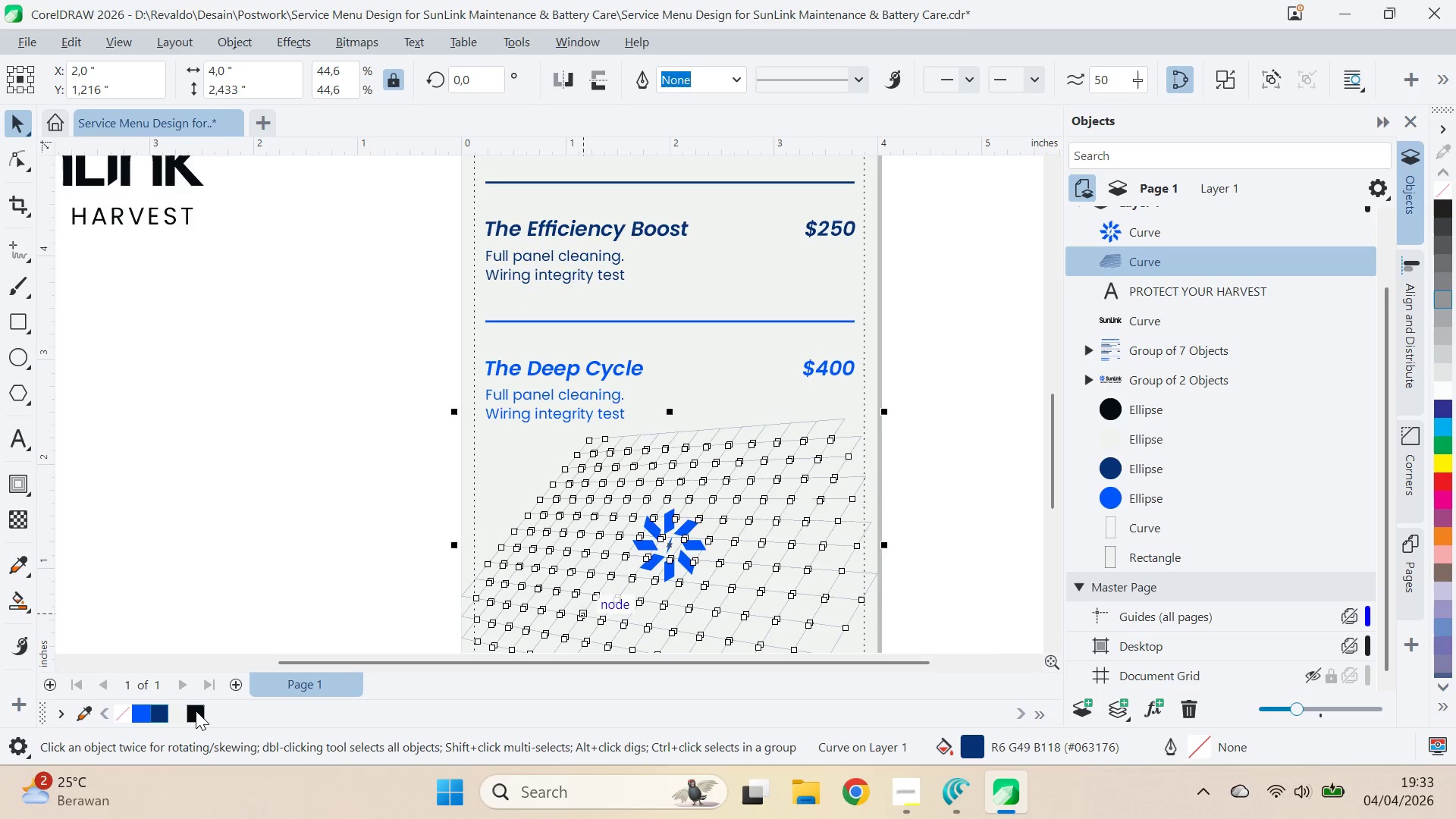 
left_click([230, 595])
 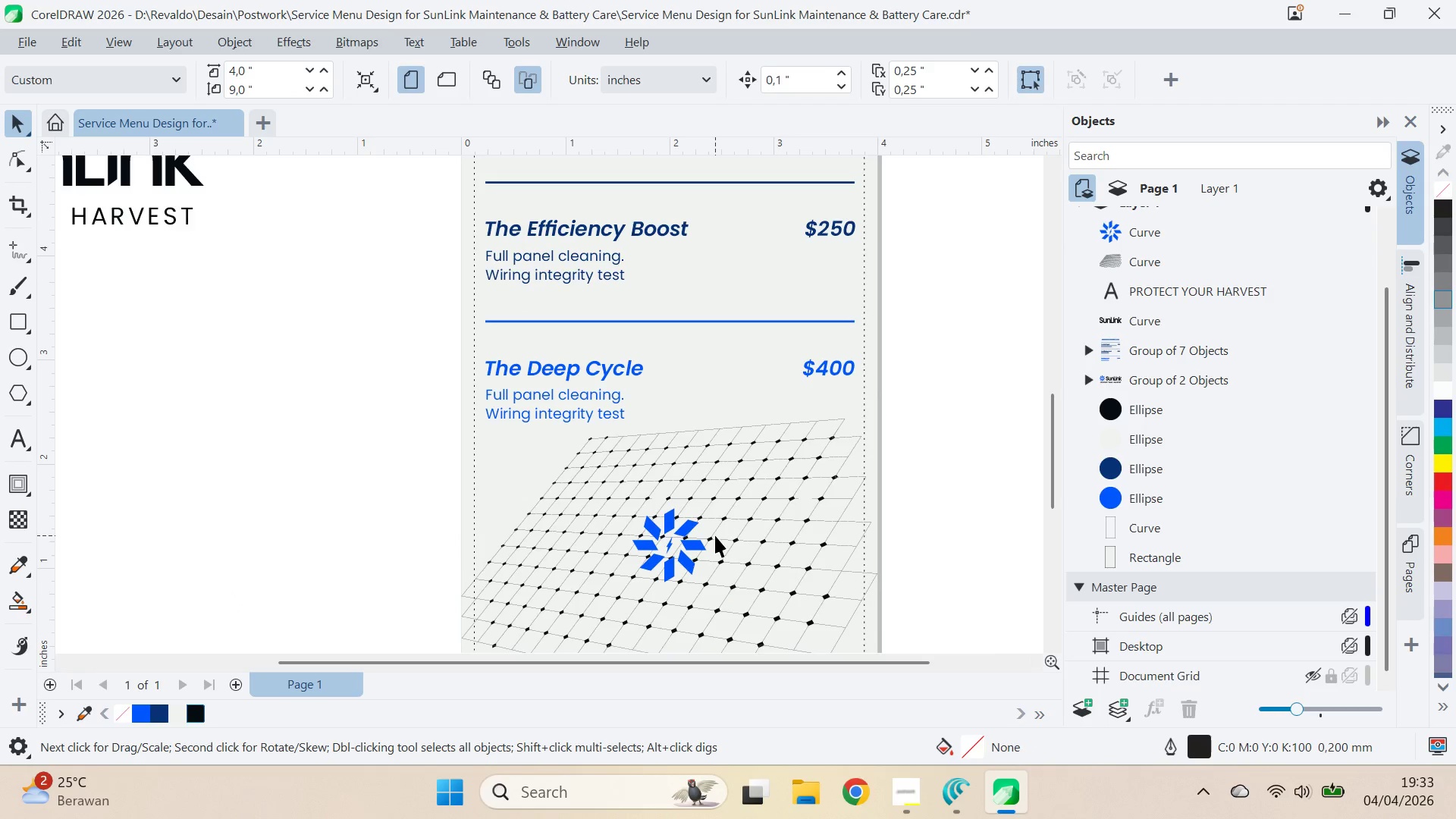 
left_click([711, 539])
 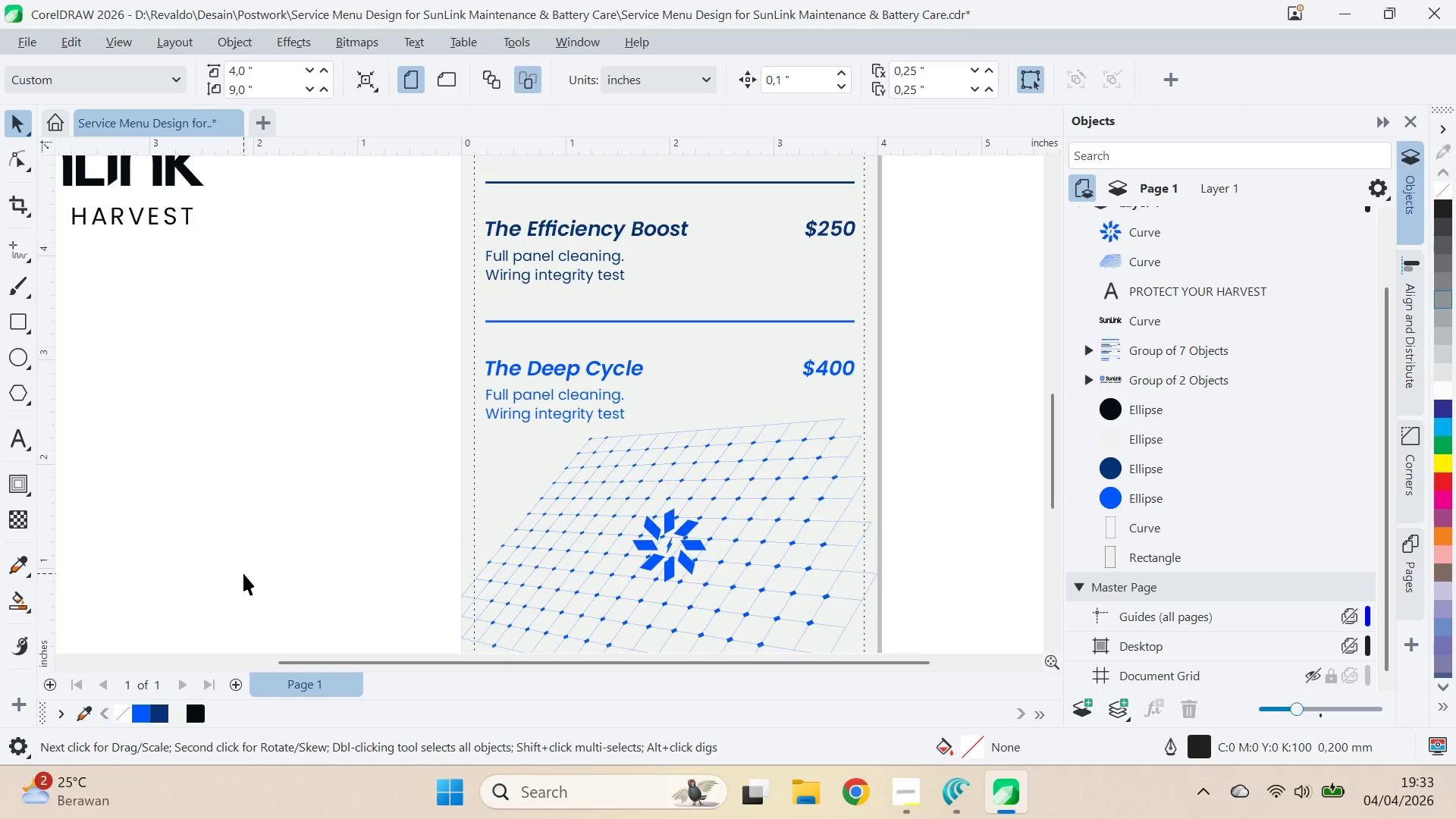 
scroll: coordinate [291, 579], scroll_direction: down, amount: 4.0
 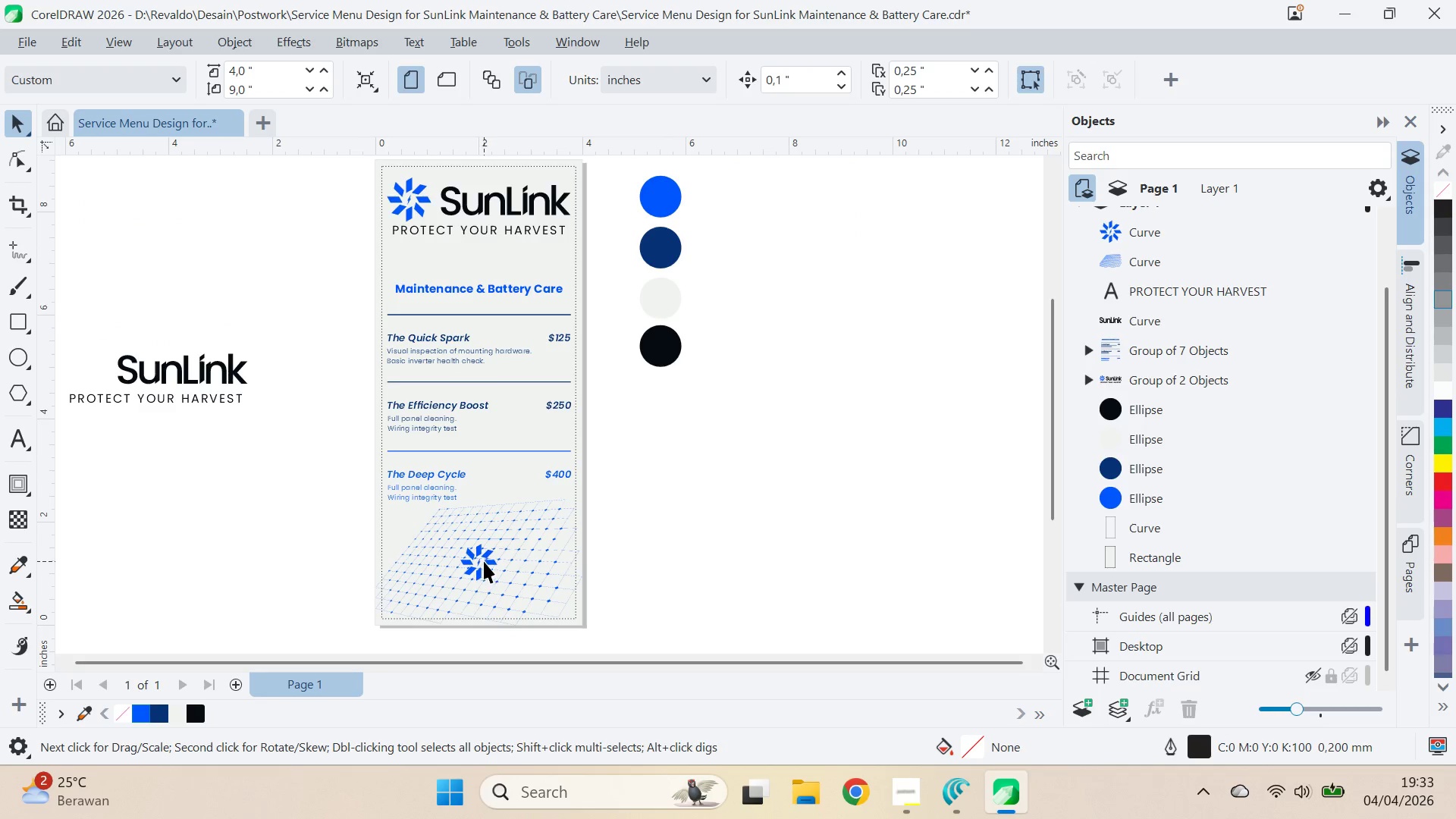 
left_click([489, 561])
 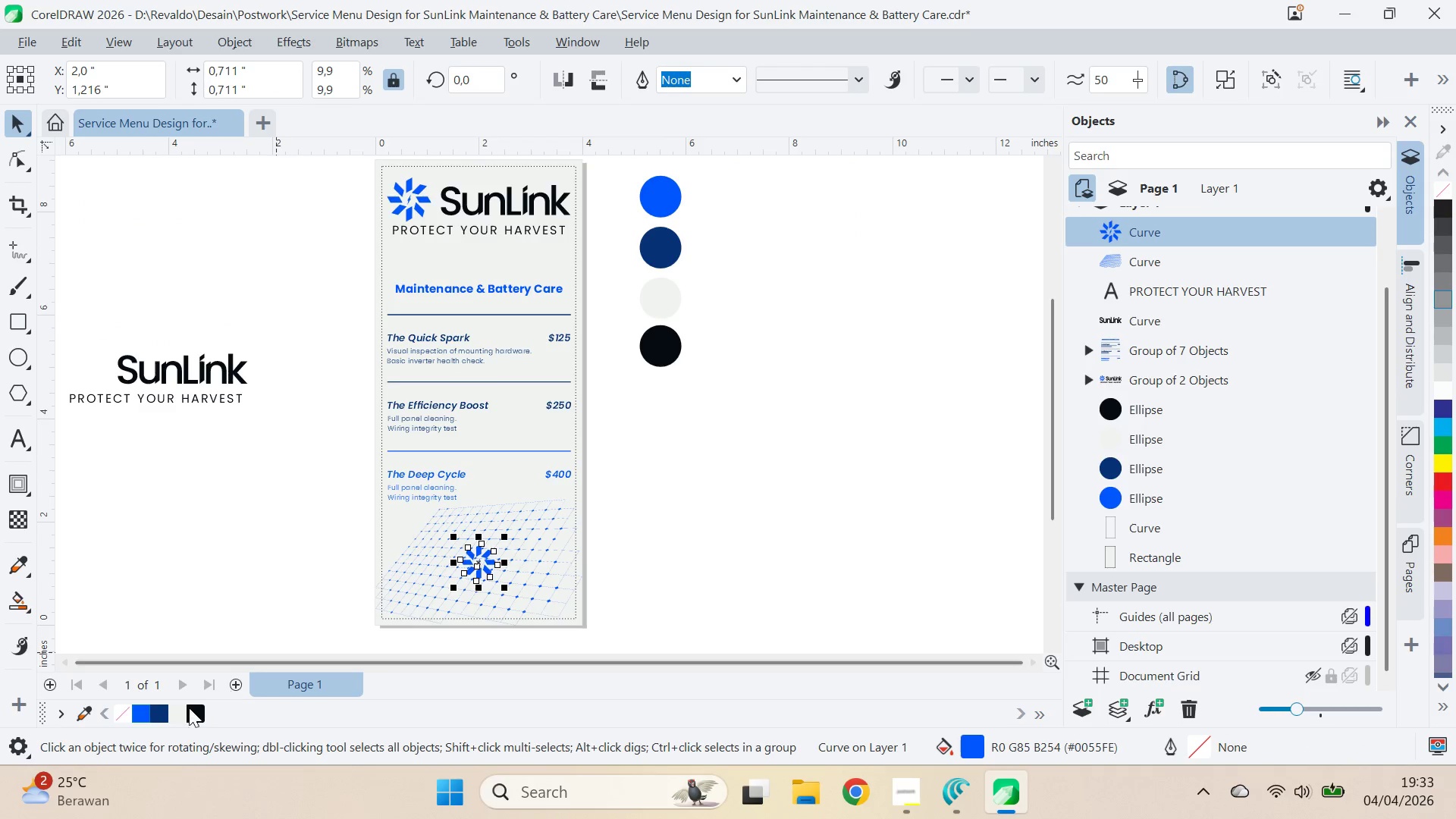 
left_click([177, 713])
 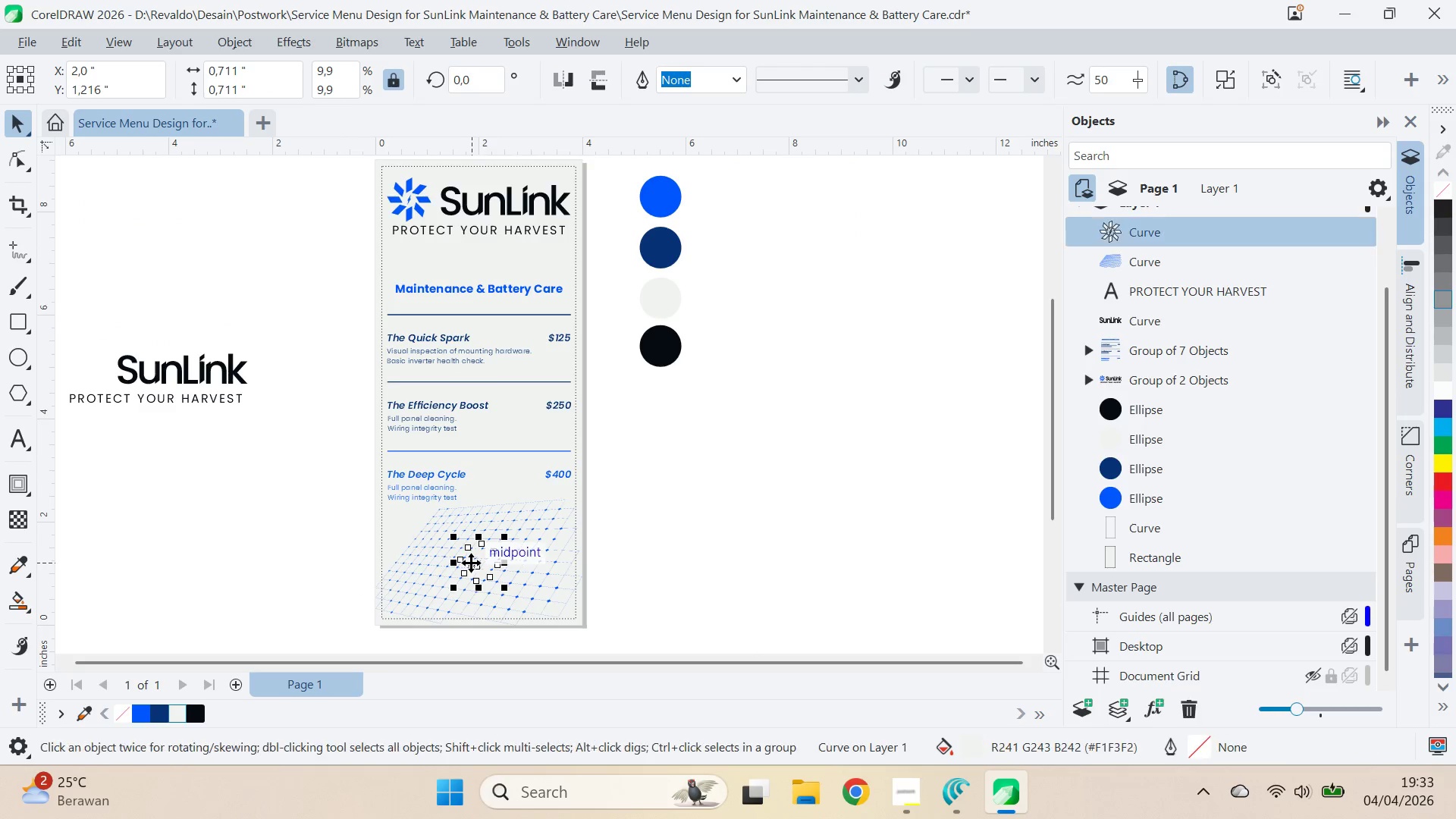 
left_click([190, 714])
 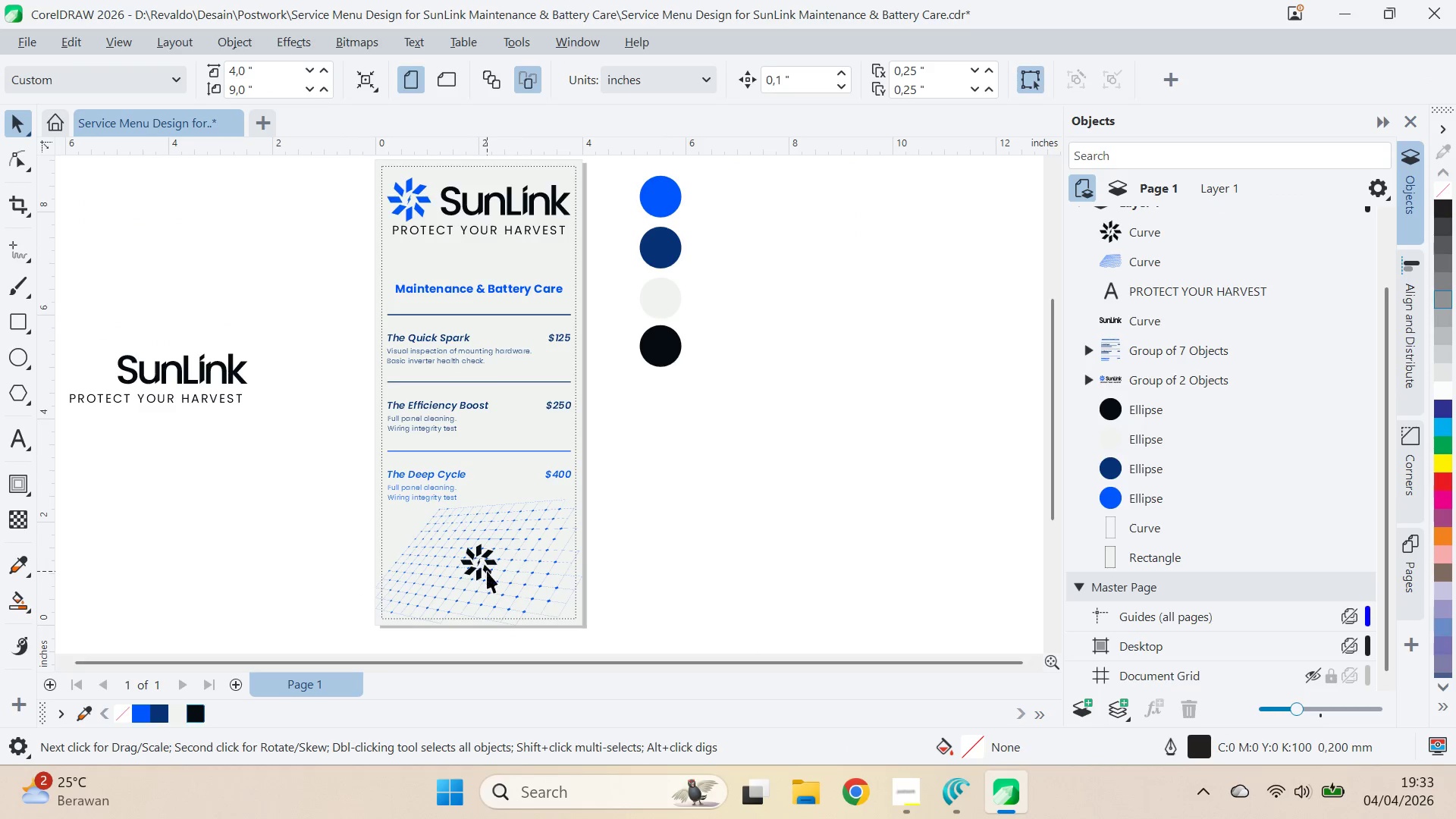 
left_click([480, 576])
 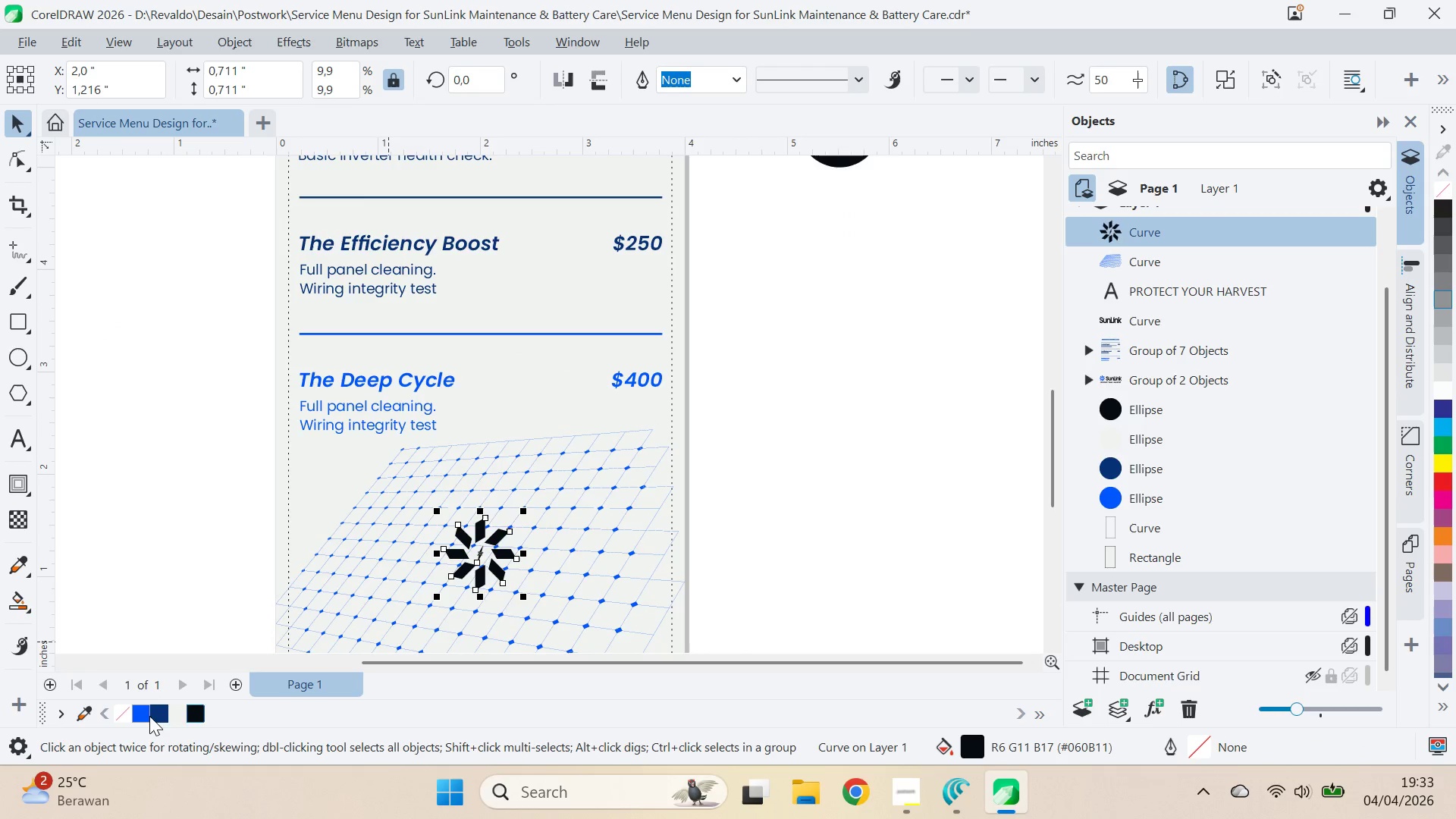 
scroll: coordinate [479, 572], scroll_direction: up, amount: 4.0
 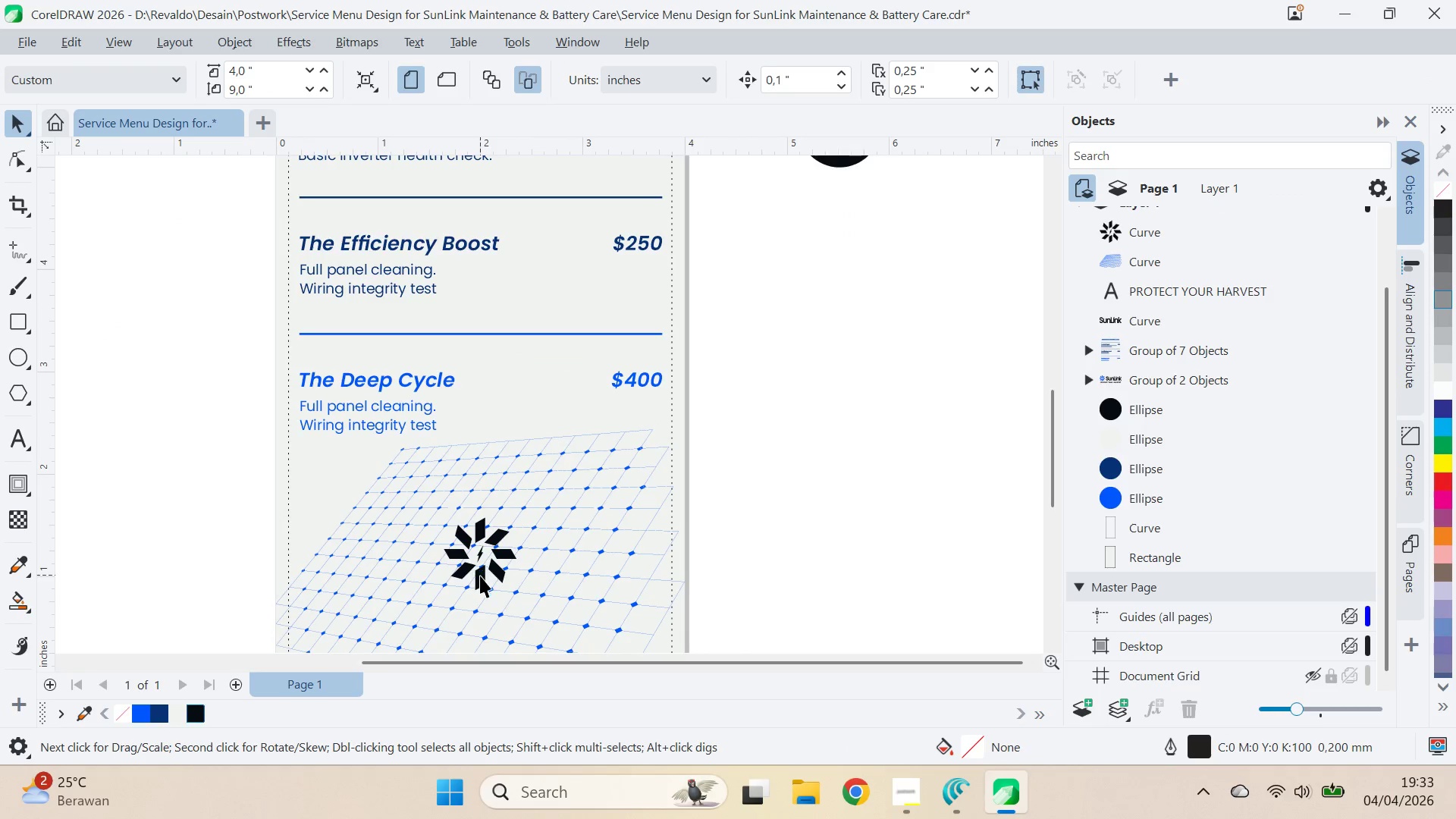 
left_click([161, 715])
 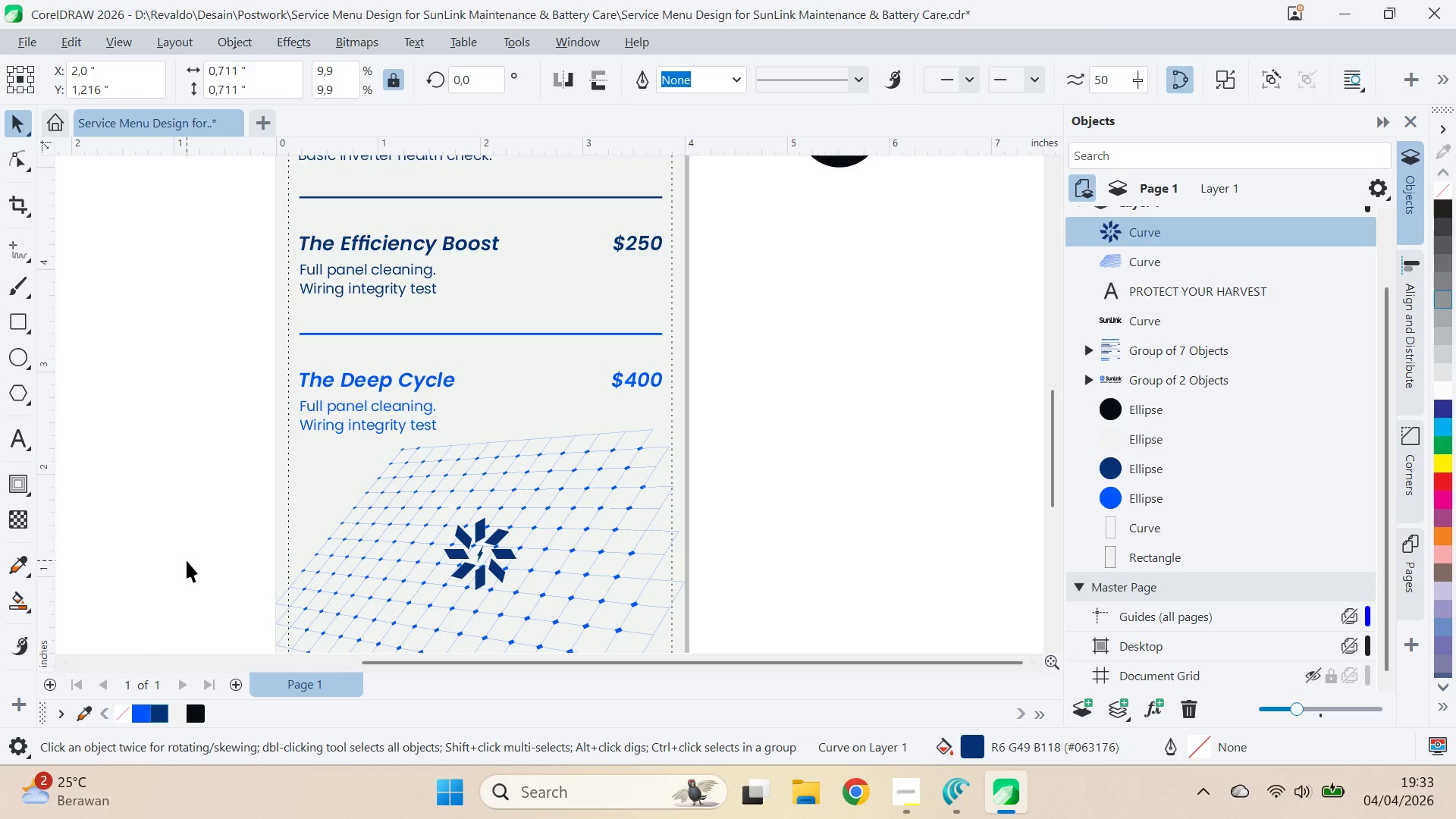 
key(Control+Z)
 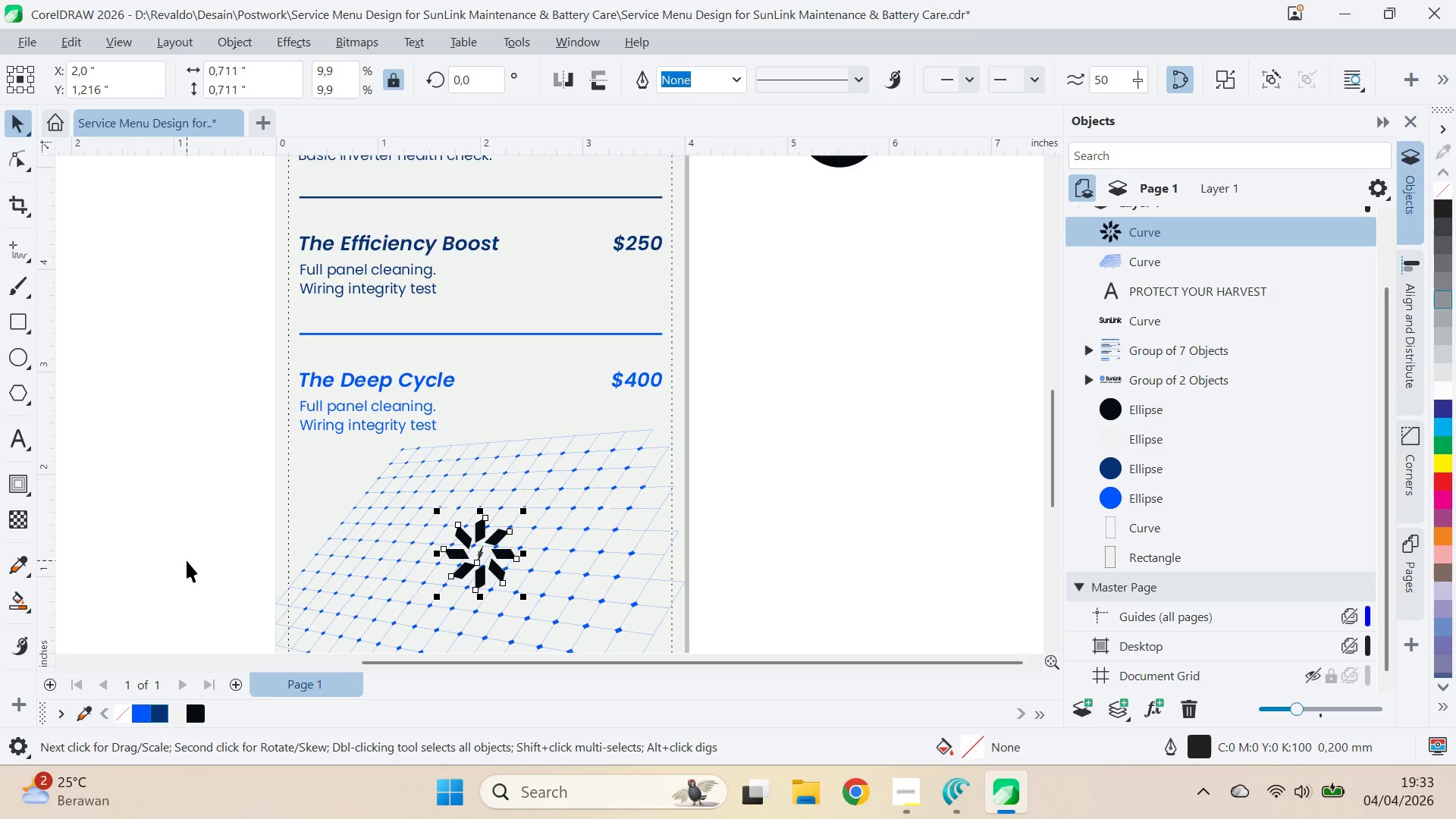 
key(Control+Z)
 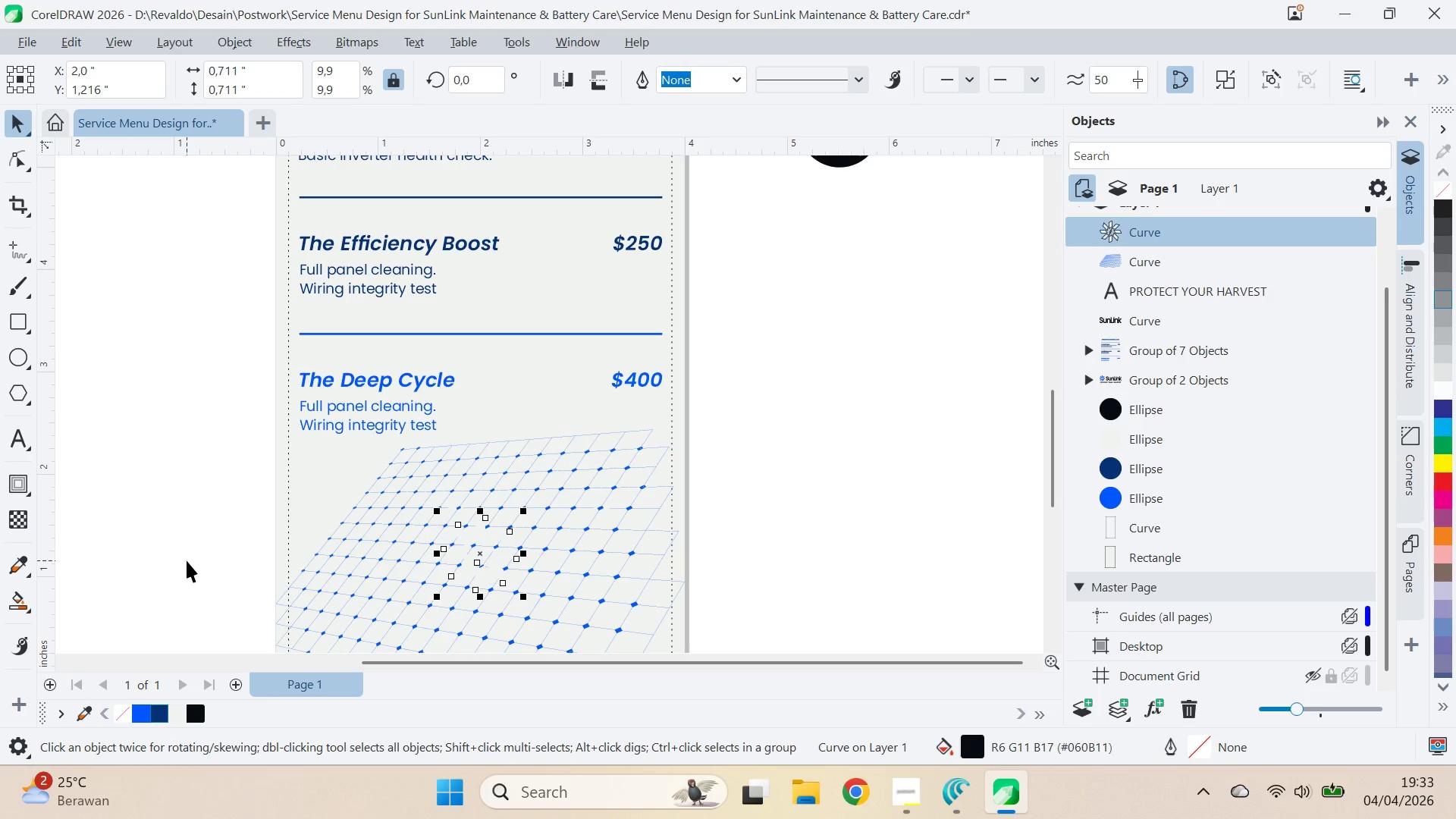 
key(Control+Z)
 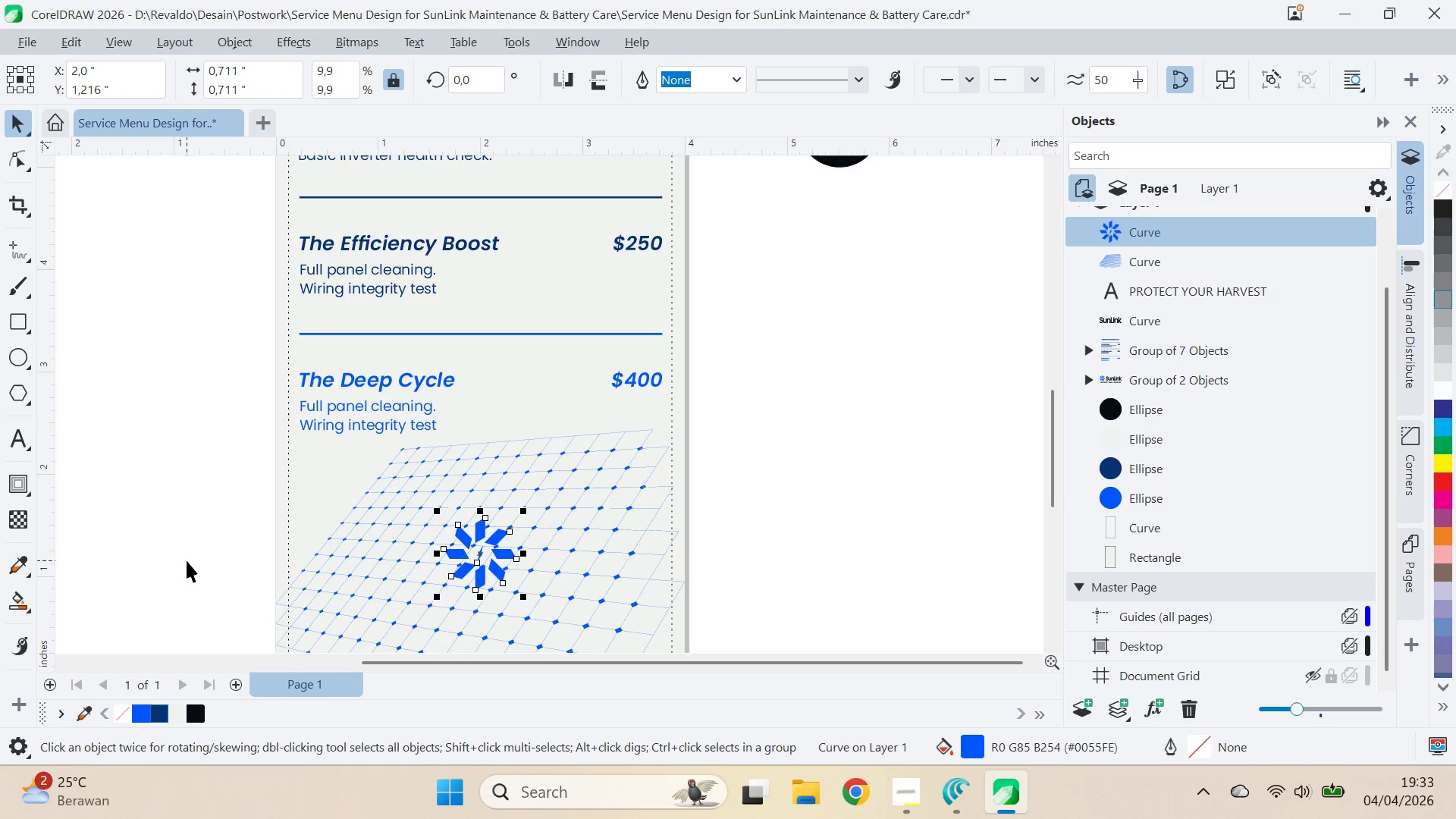 
key(Control+Z)
 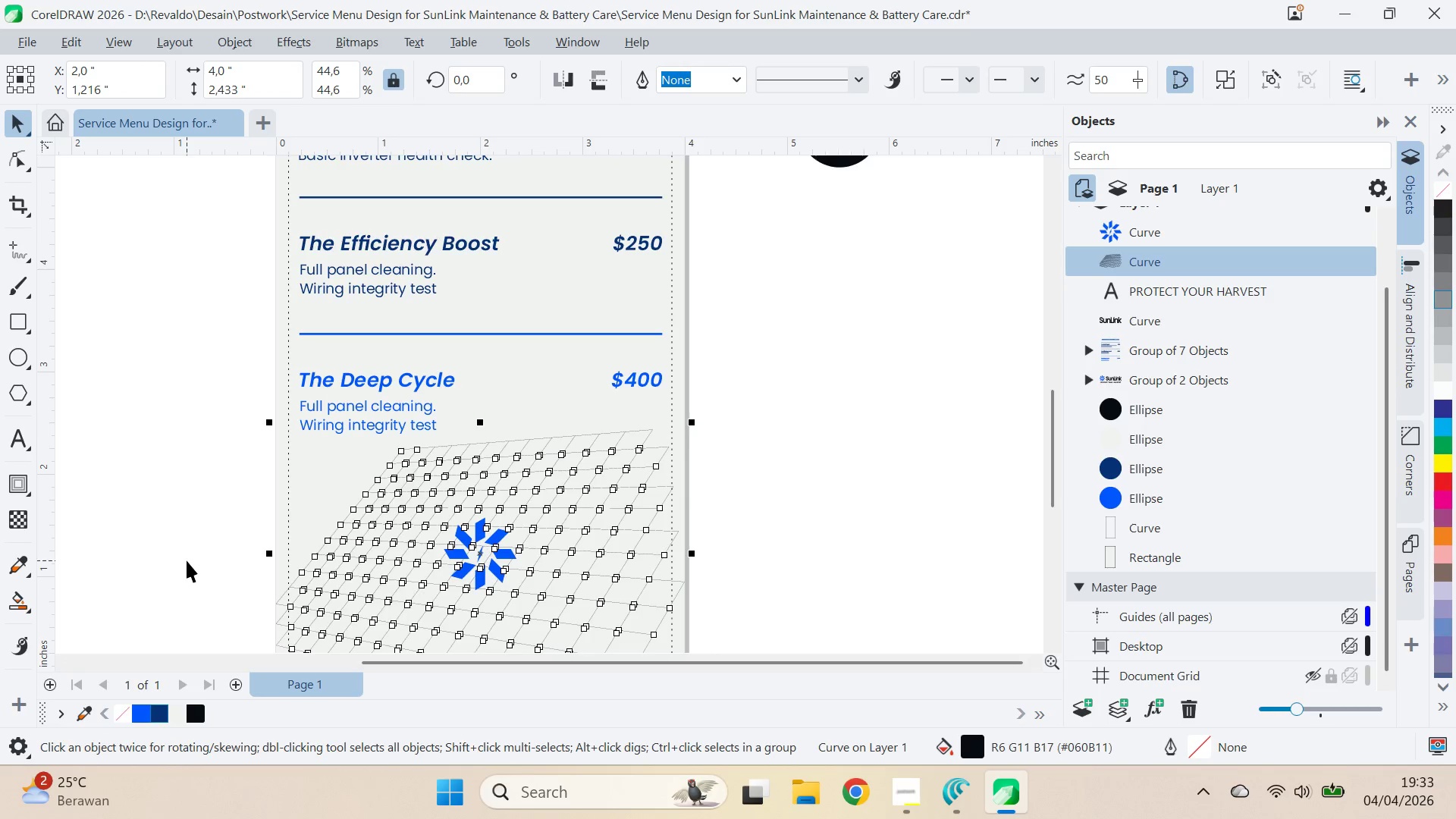 
key(Control+Z)
 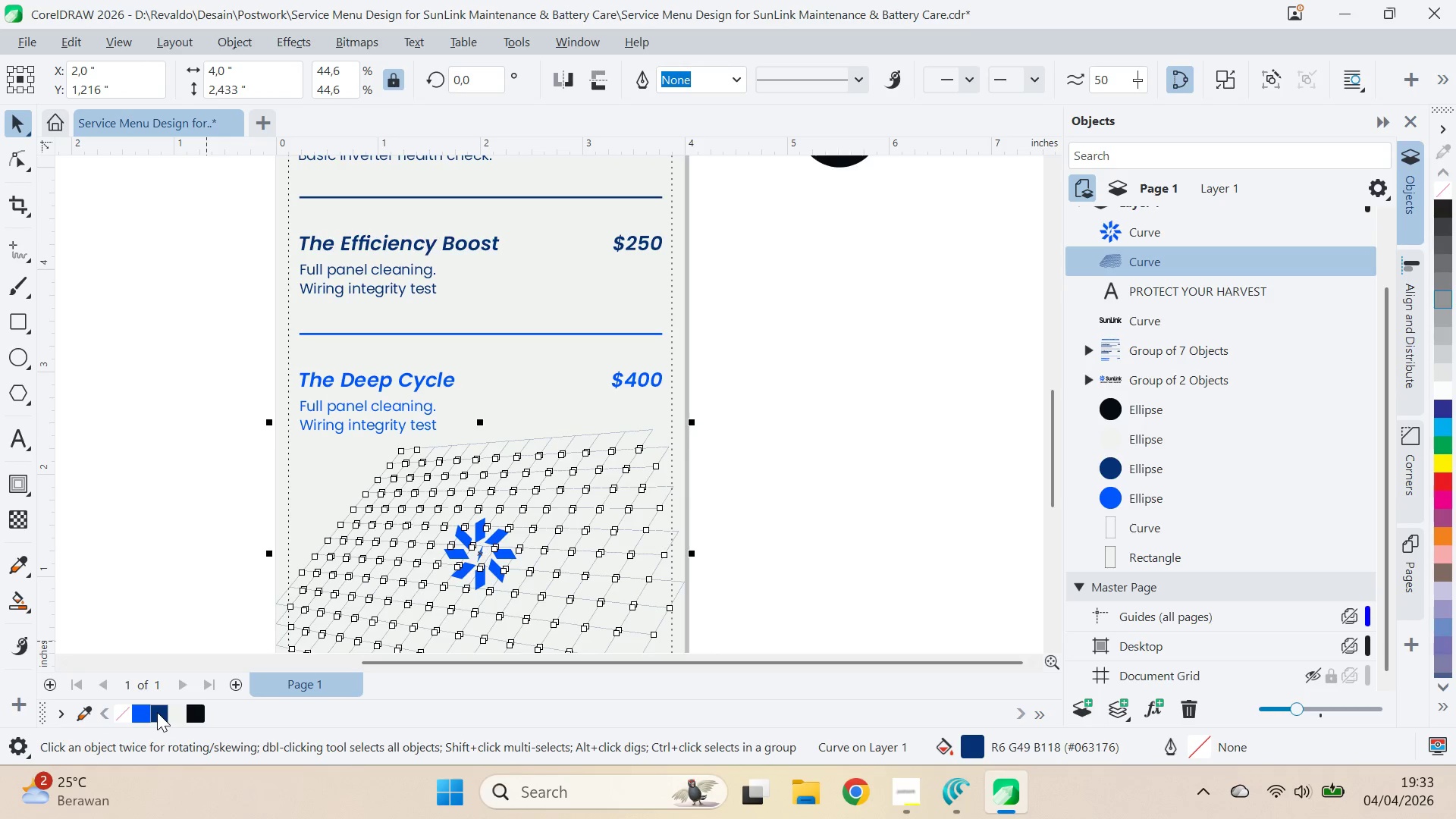 
left_click([187, 554])
 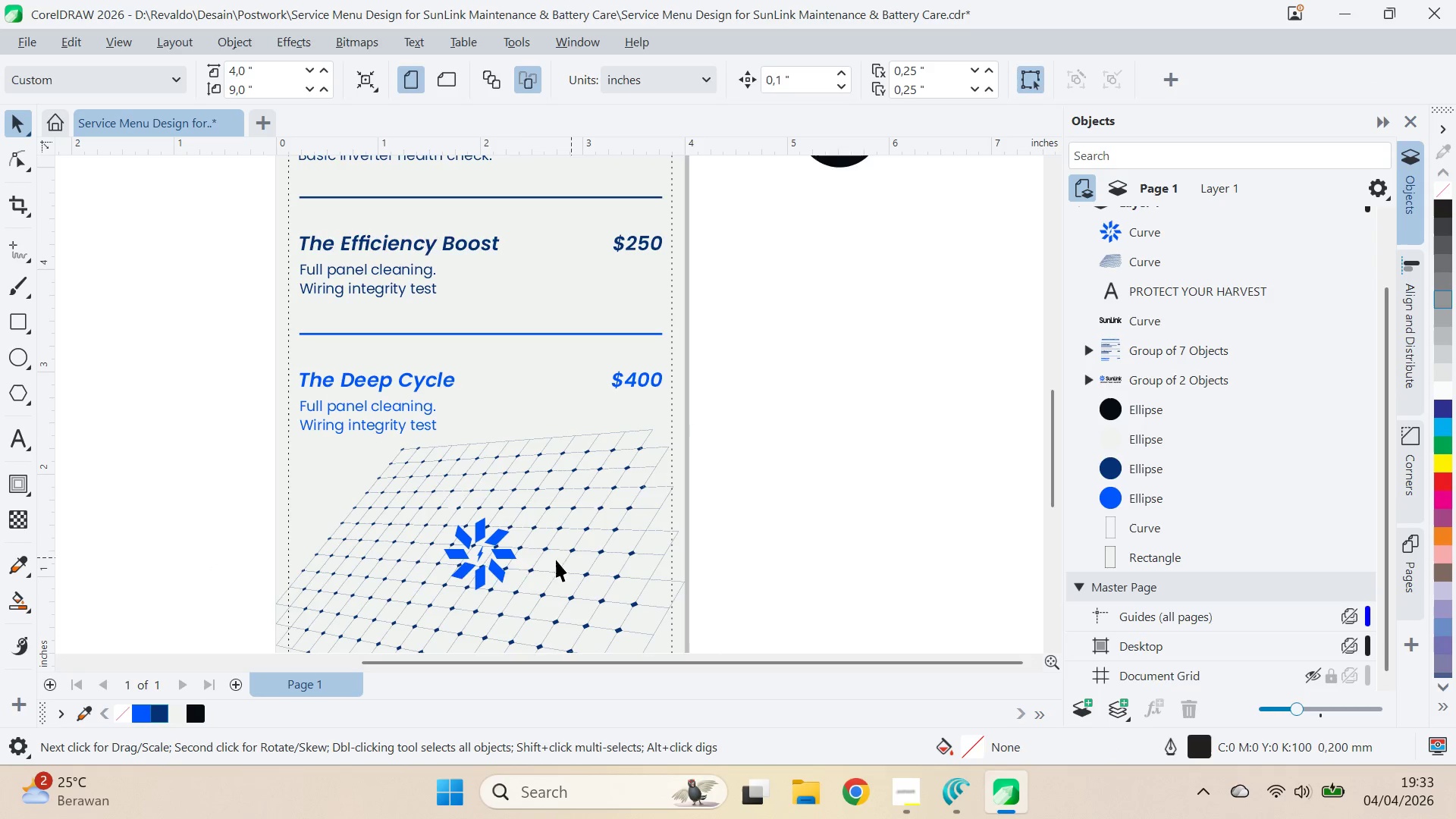 
left_click([509, 555])
 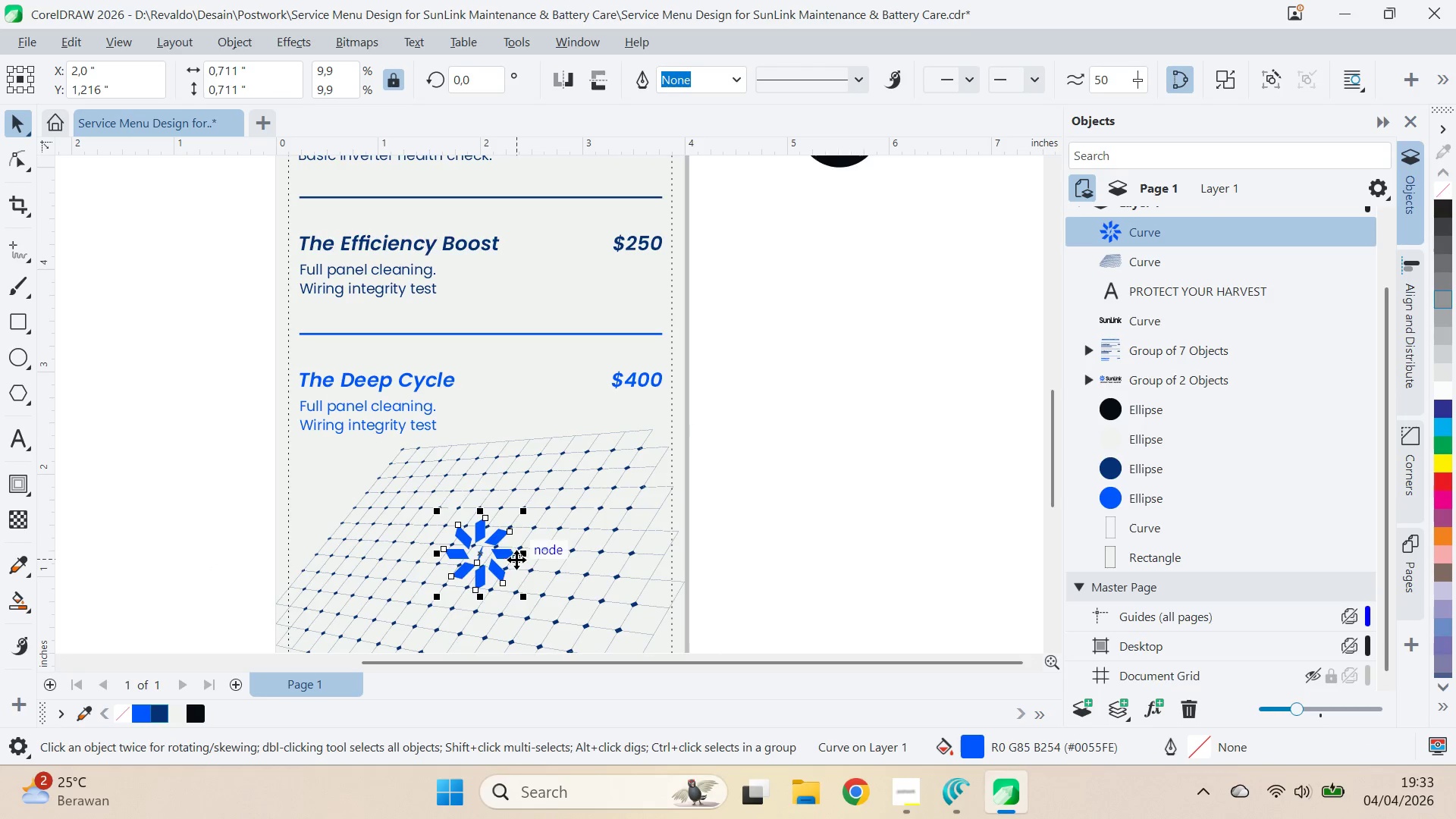 
left_click([677, 513])
 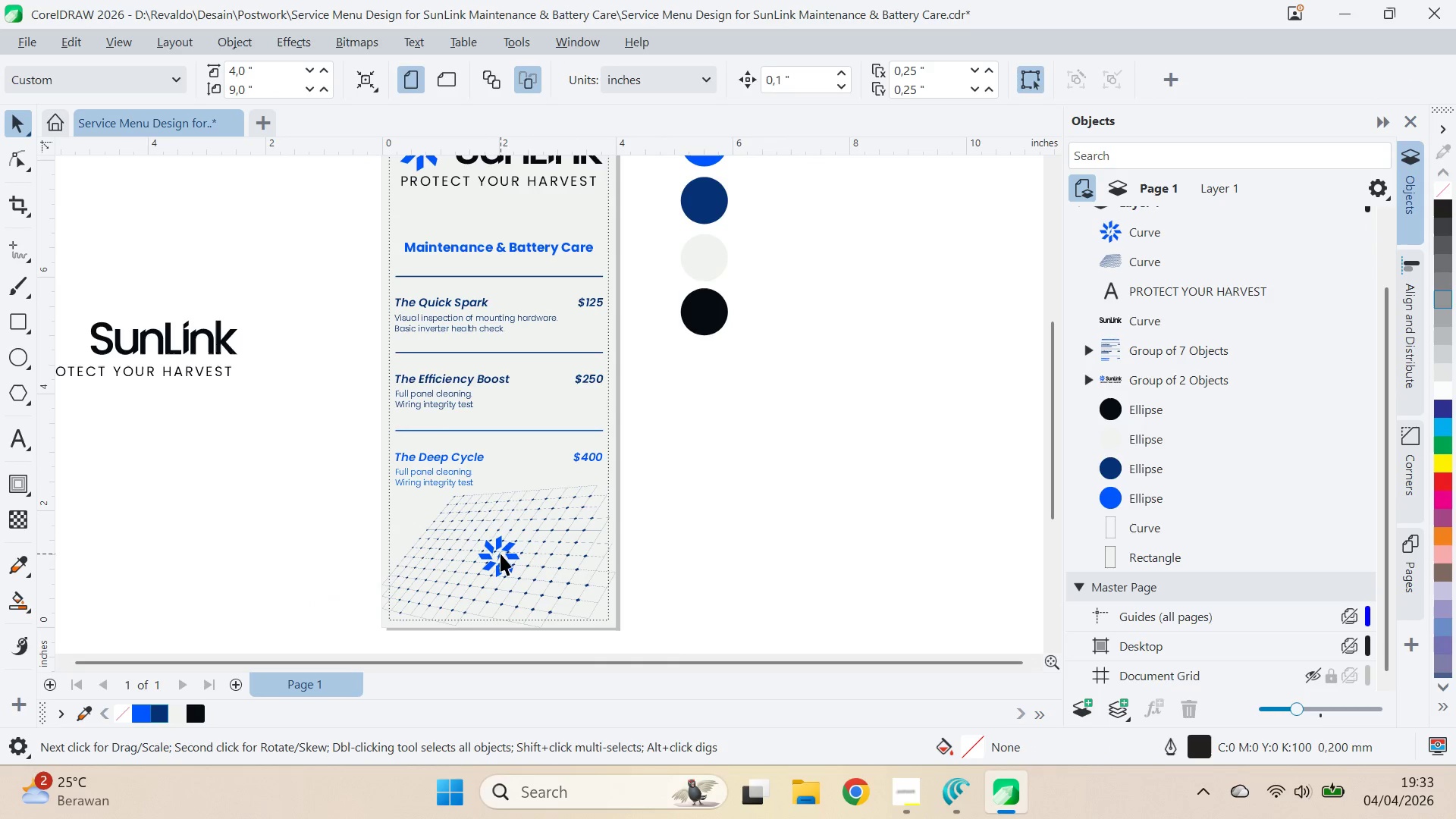 
scroll: coordinate [529, 560], scroll_direction: down, amount: 4.0
 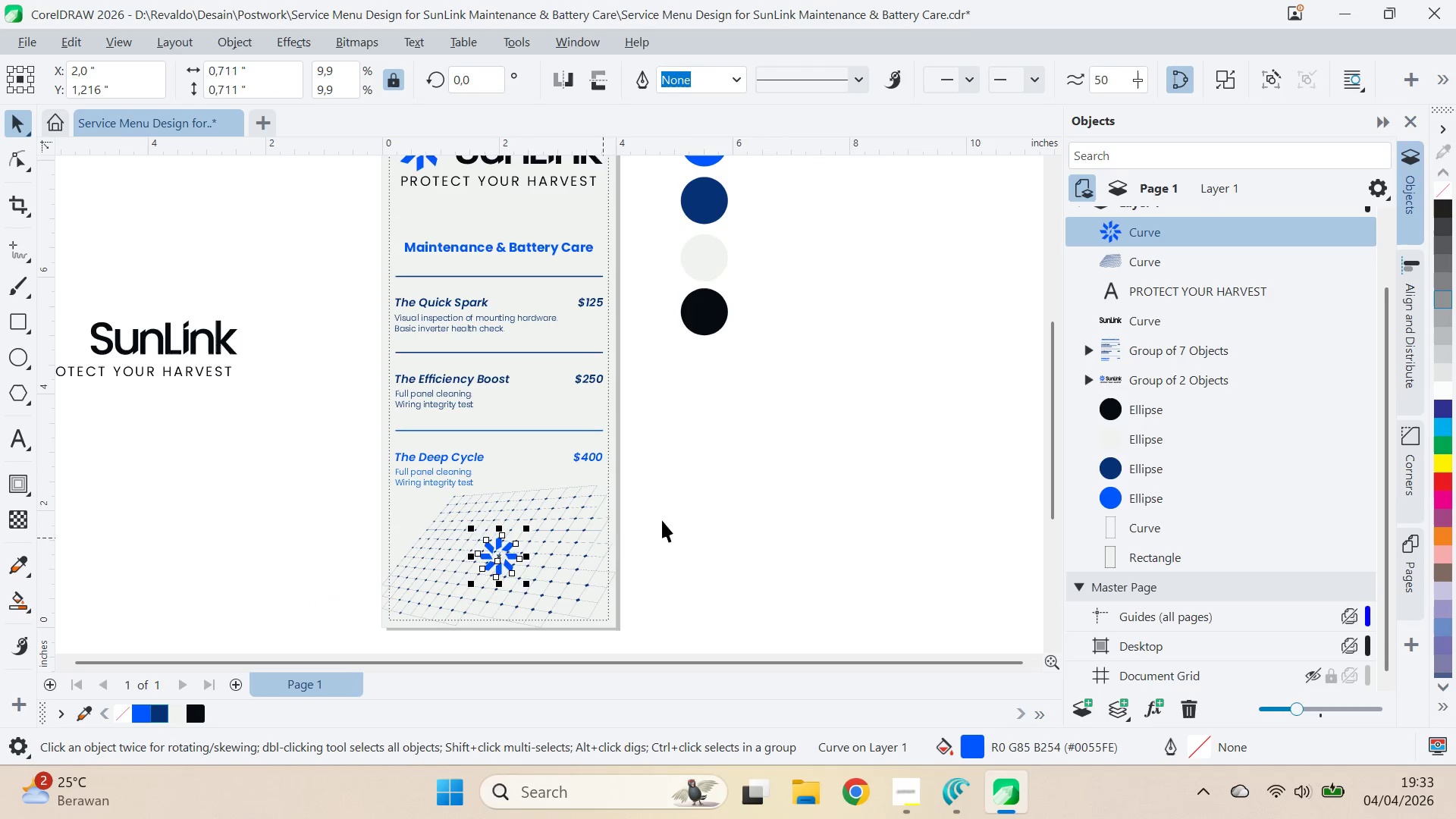 
left_click_drag(start_coordinate=[500, 556], to_coordinate=[424, 560])
 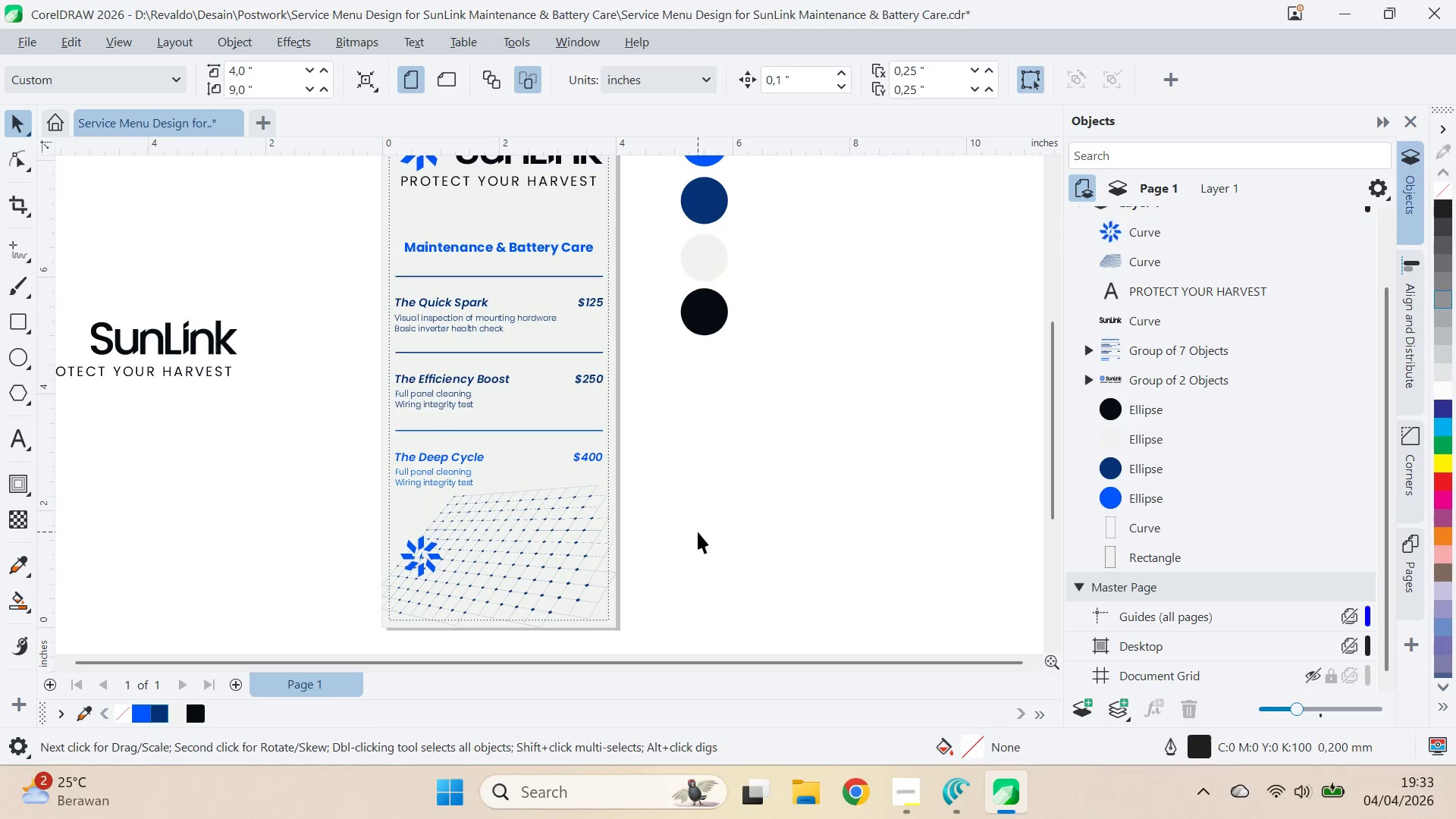 
hold_key(key=ShiftLeft, duration=0.95)
 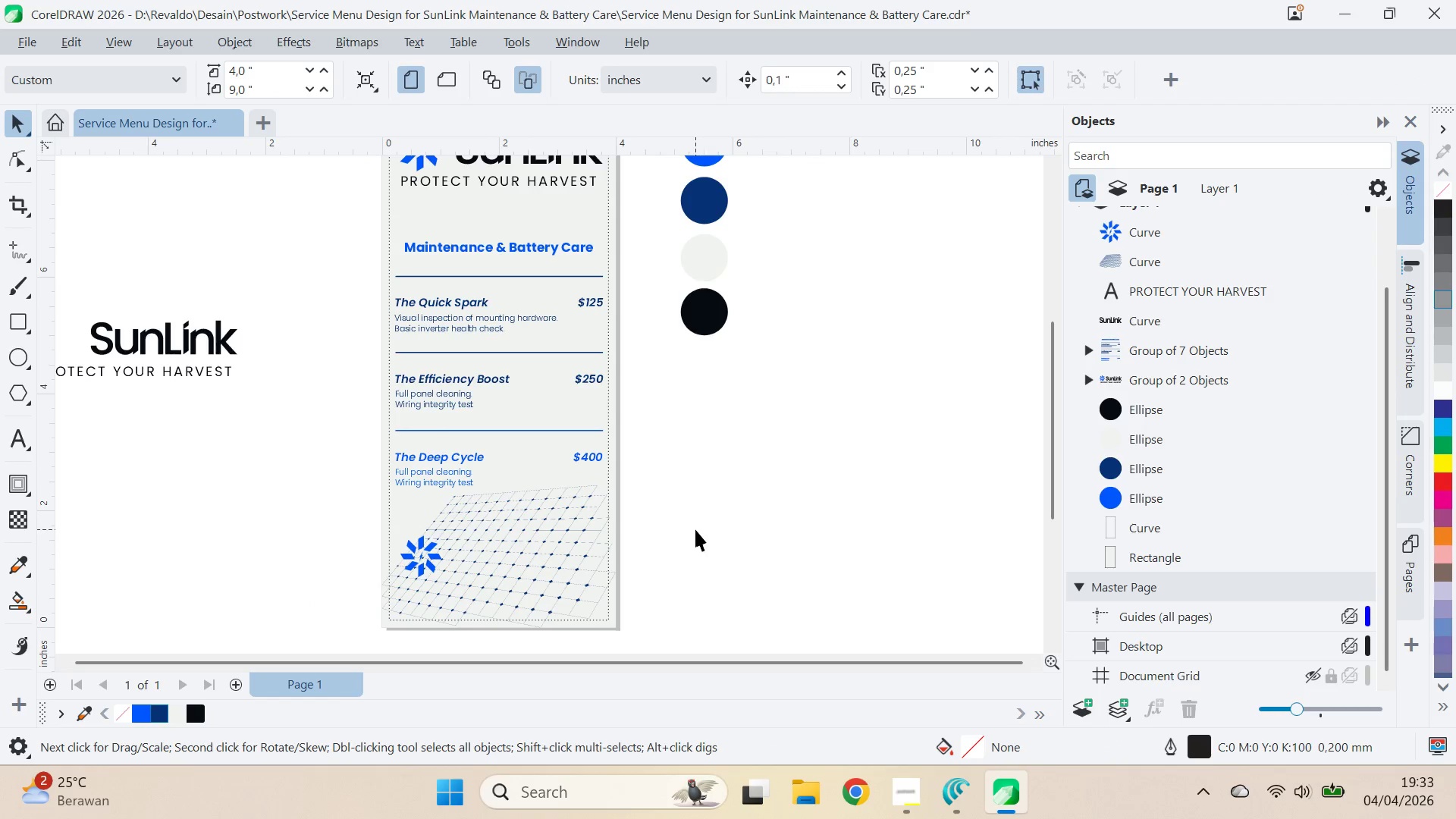 
key(Control+Z)
 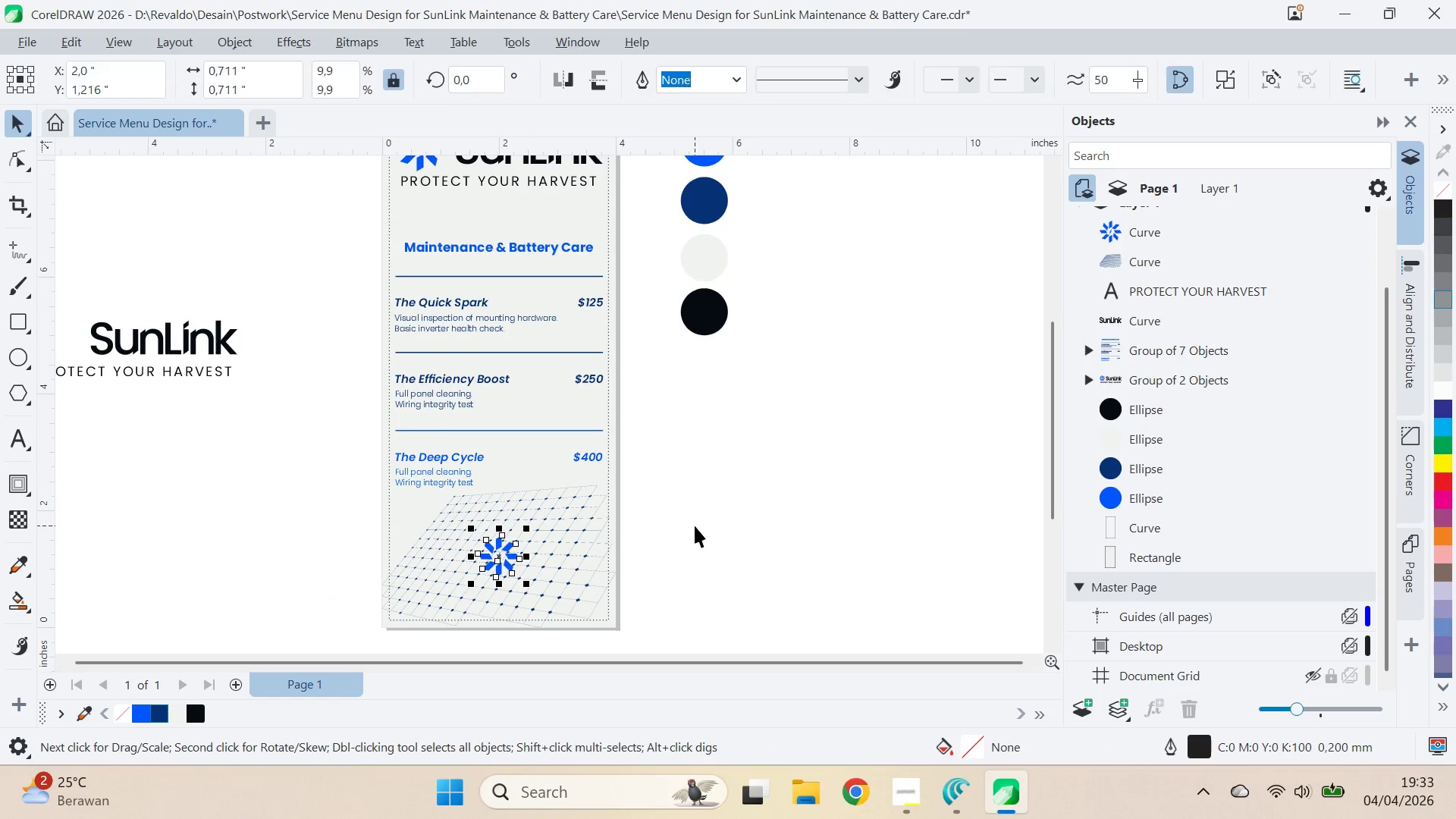 
left_click([700, 519])
 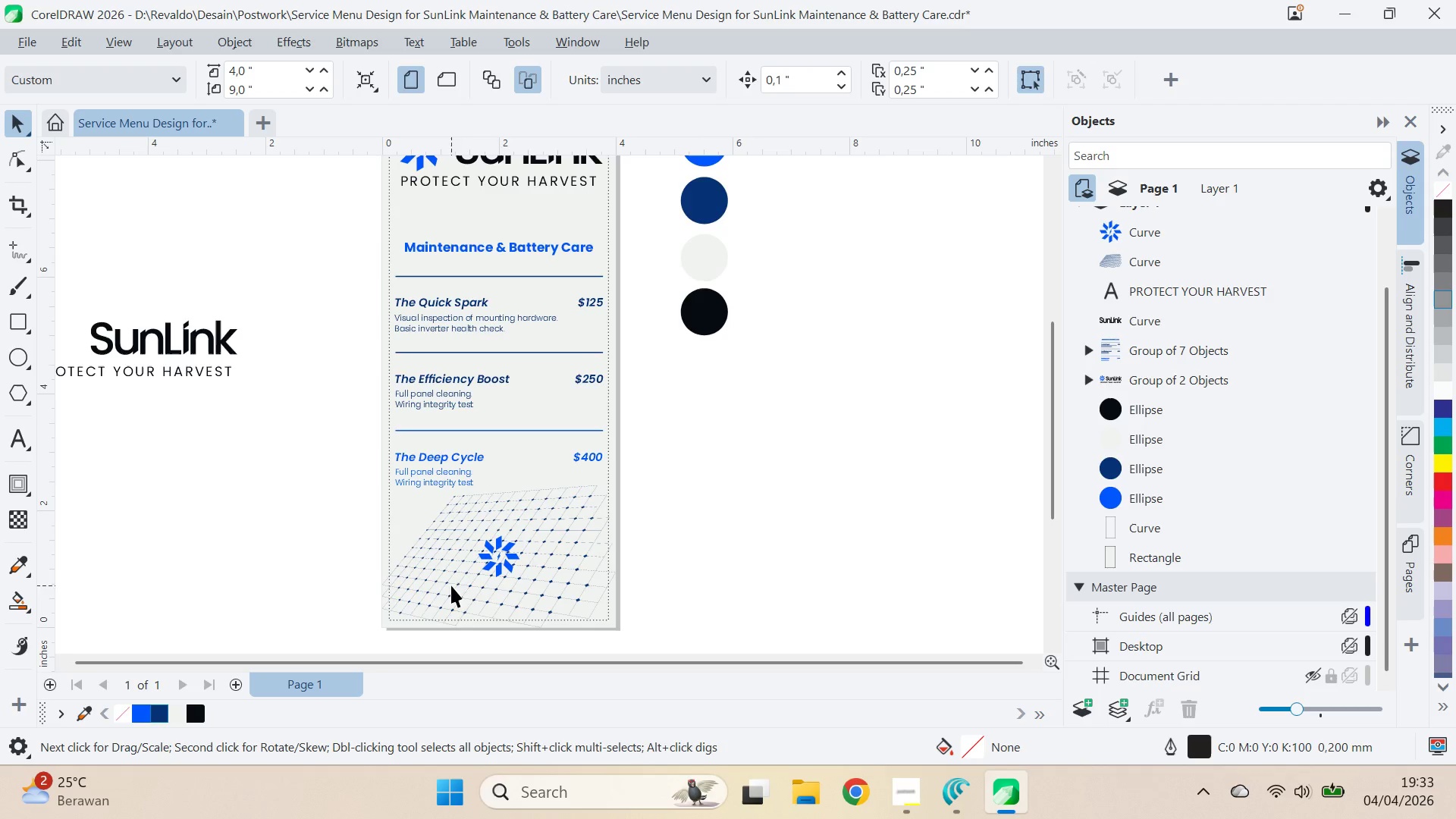 
scroll: coordinate [474, 570], scroll_direction: down, amount: 7.0
 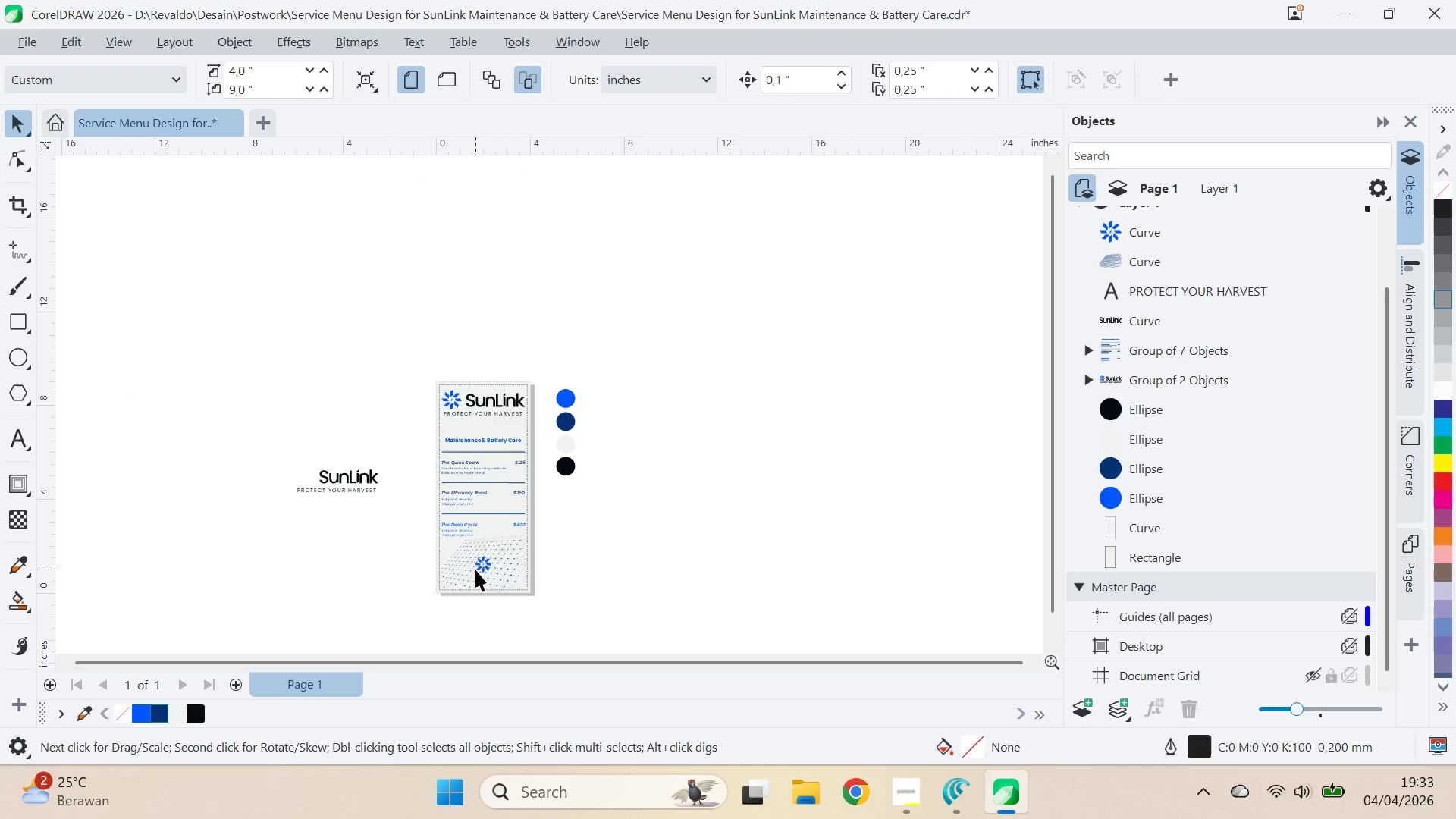 
key(Q)
 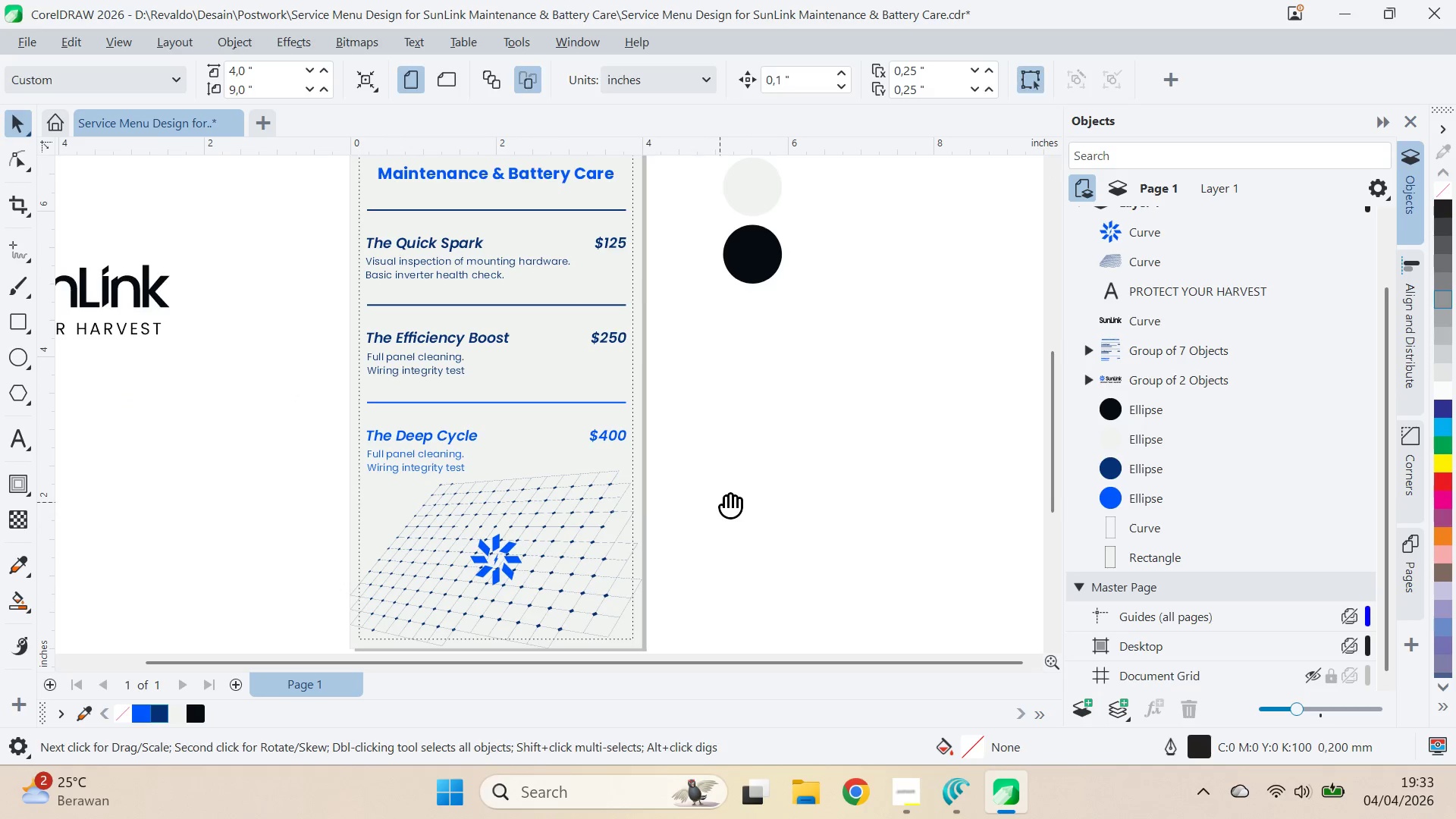 
left_click_drag(start_coordinate=[726, 497], to_coordinate=[726, 551])
 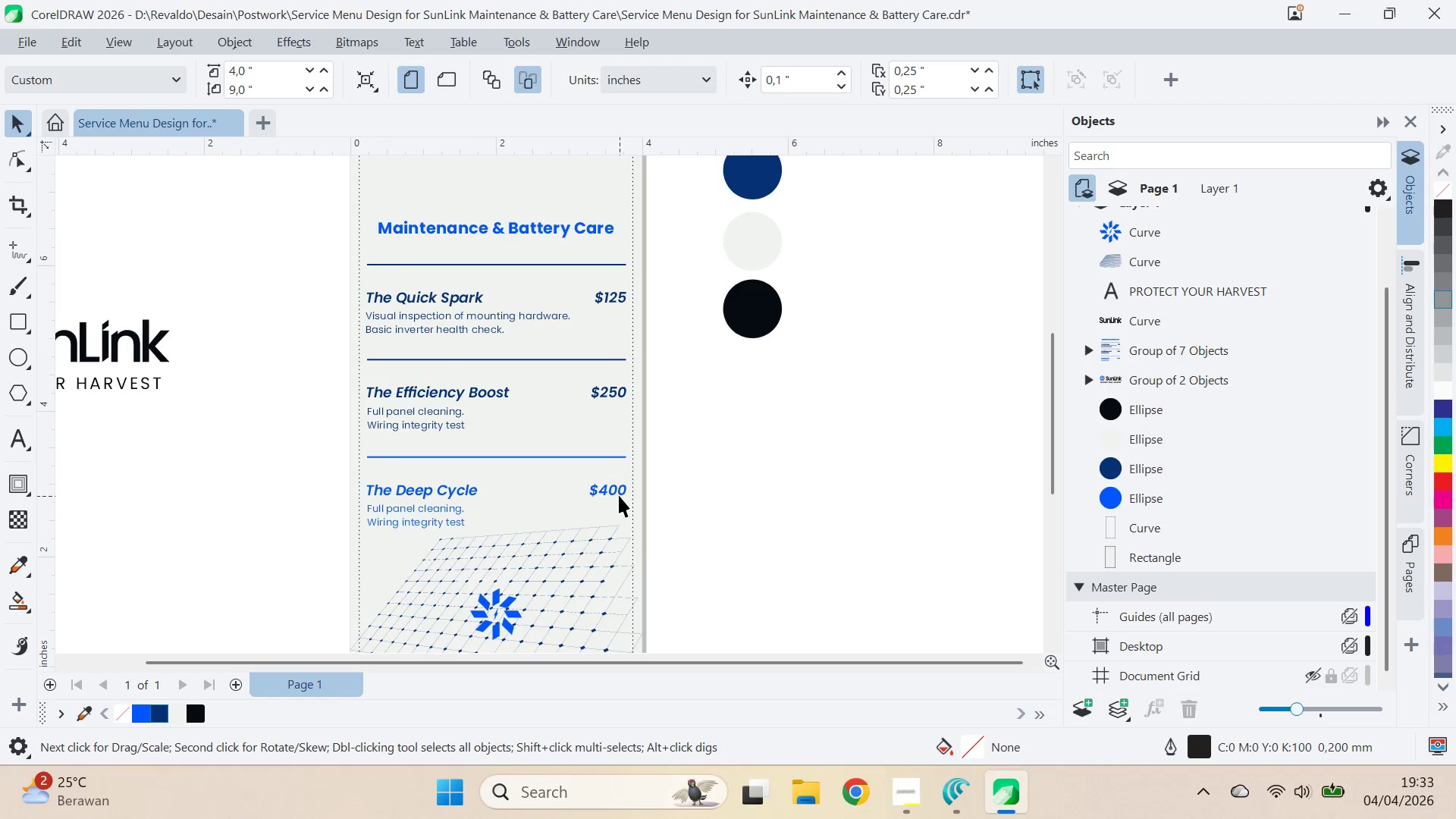 
scroll: coordinate [478, 564], scroll_direction: up, amount: 8.0
 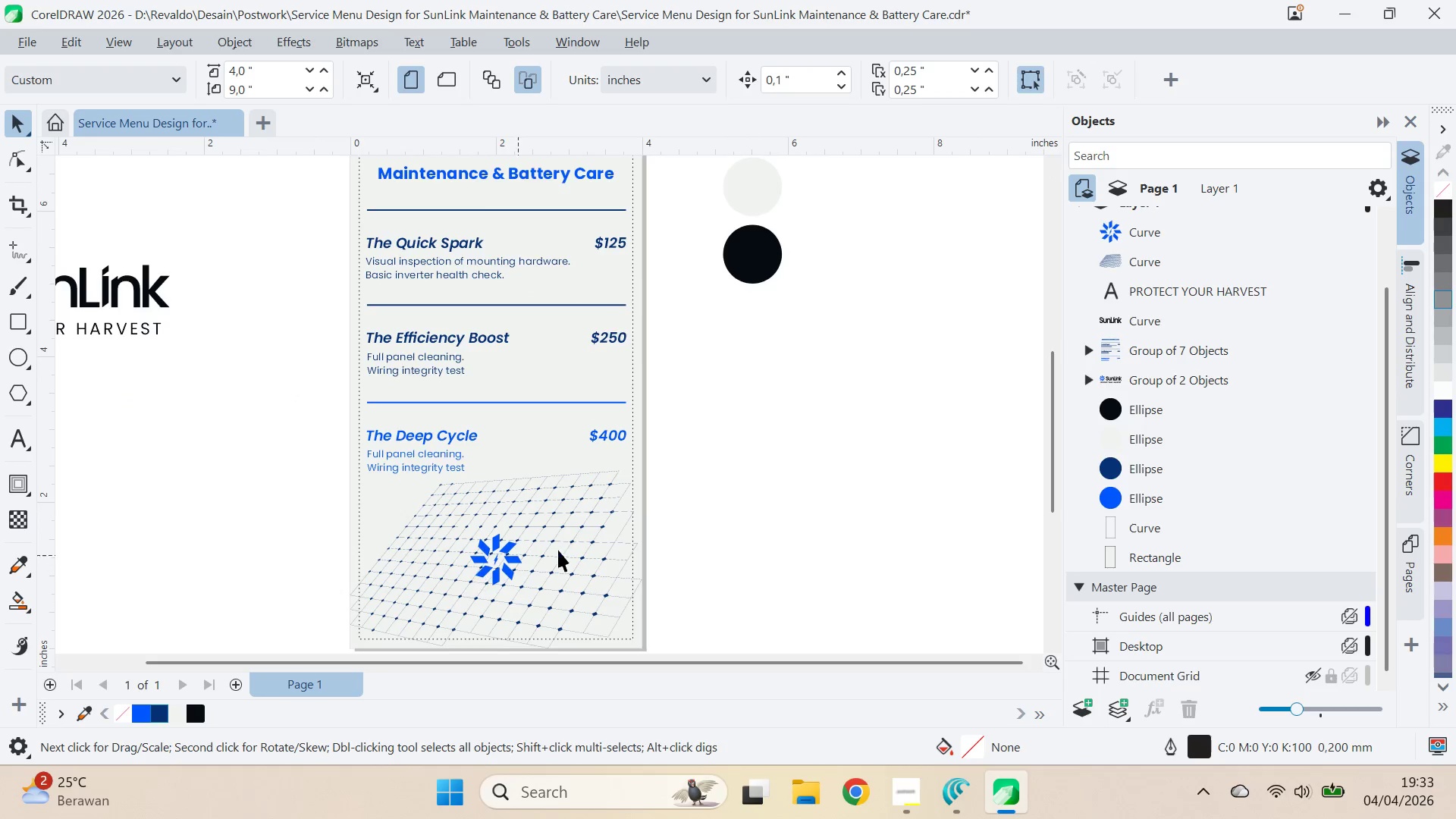 
type(vqqv)
 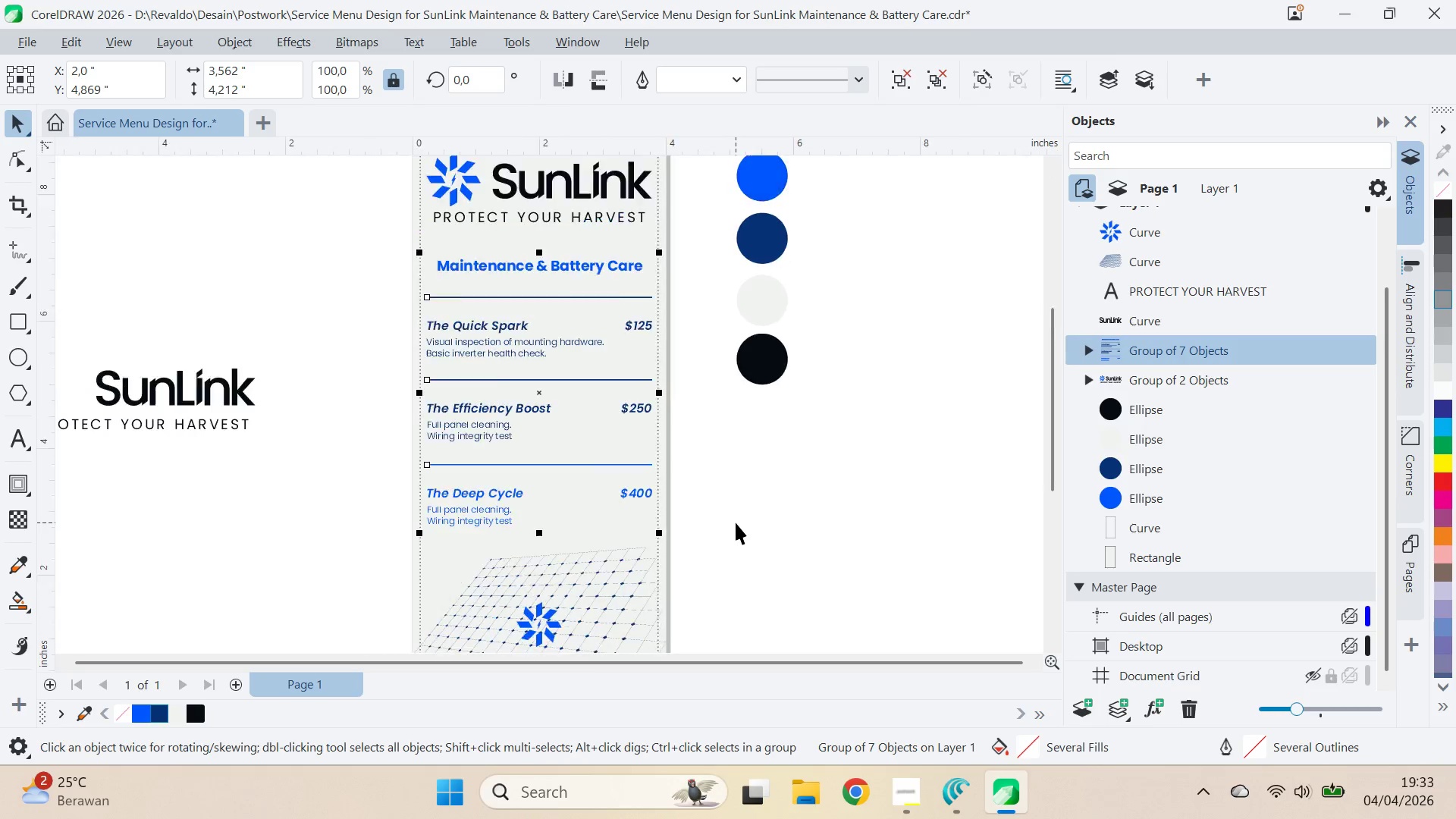 
left_click_drag(start_coordinate=[619, 494], to_coordinate=[617, 468])
 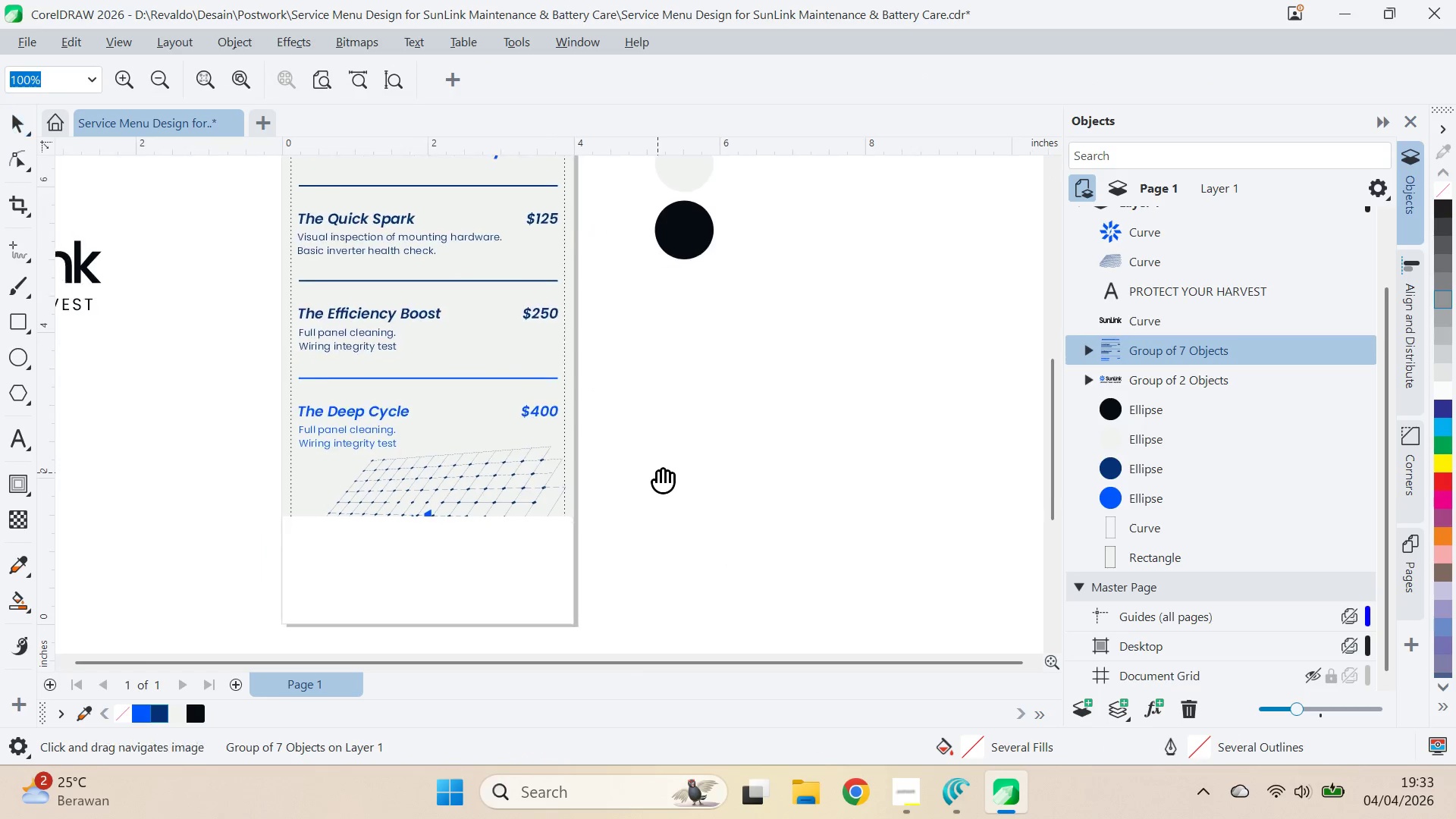 
left_click_drag(start_coordinate=[658, 472], to_coordinate=[737, 614])
 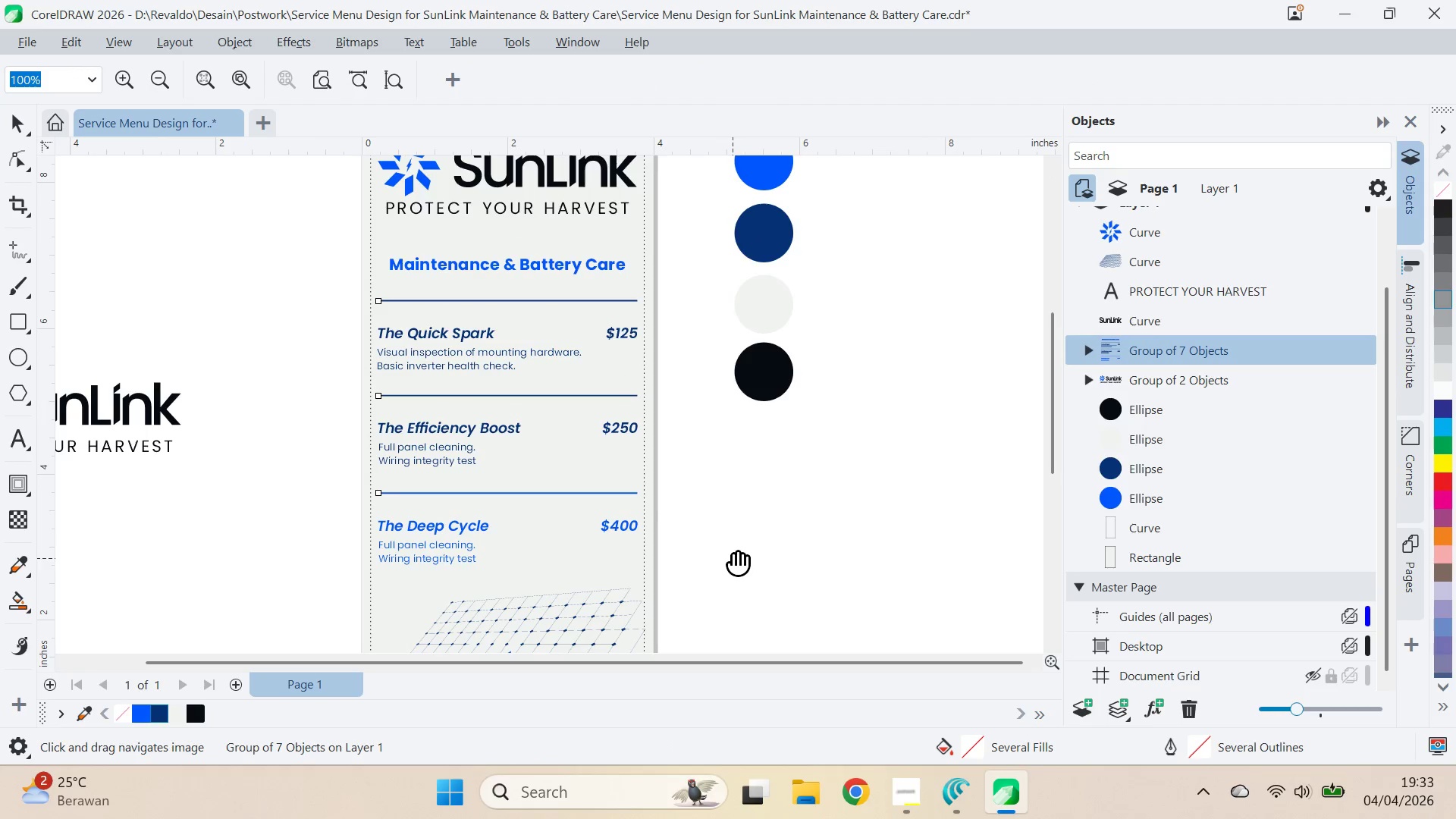 
left_click_drag(start_coordinate=[737, 548], to_coordinate=[739, 511])
 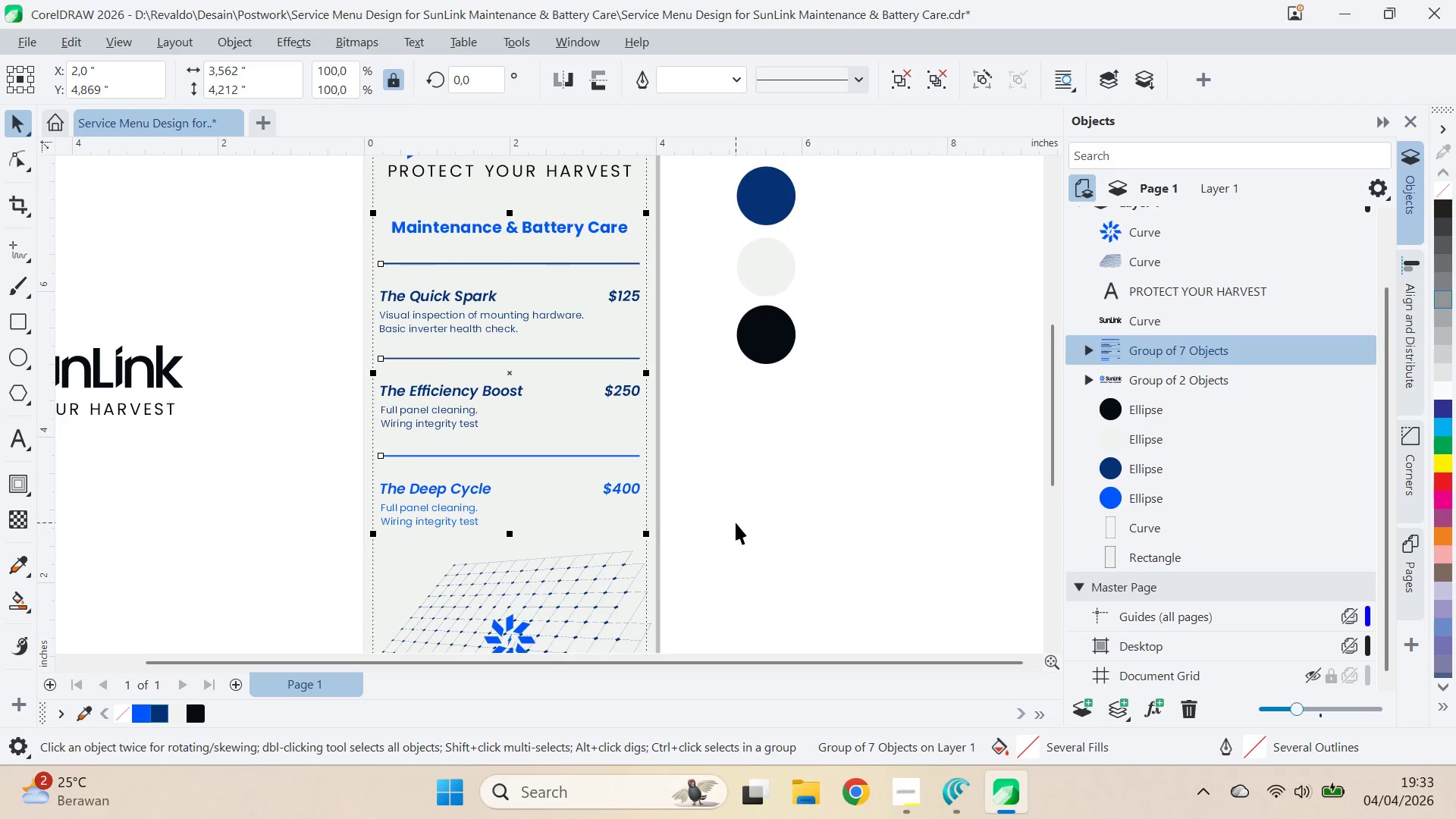 
scroll: coordinate [736, 522], scroll_direction: down, amount: 1.0
 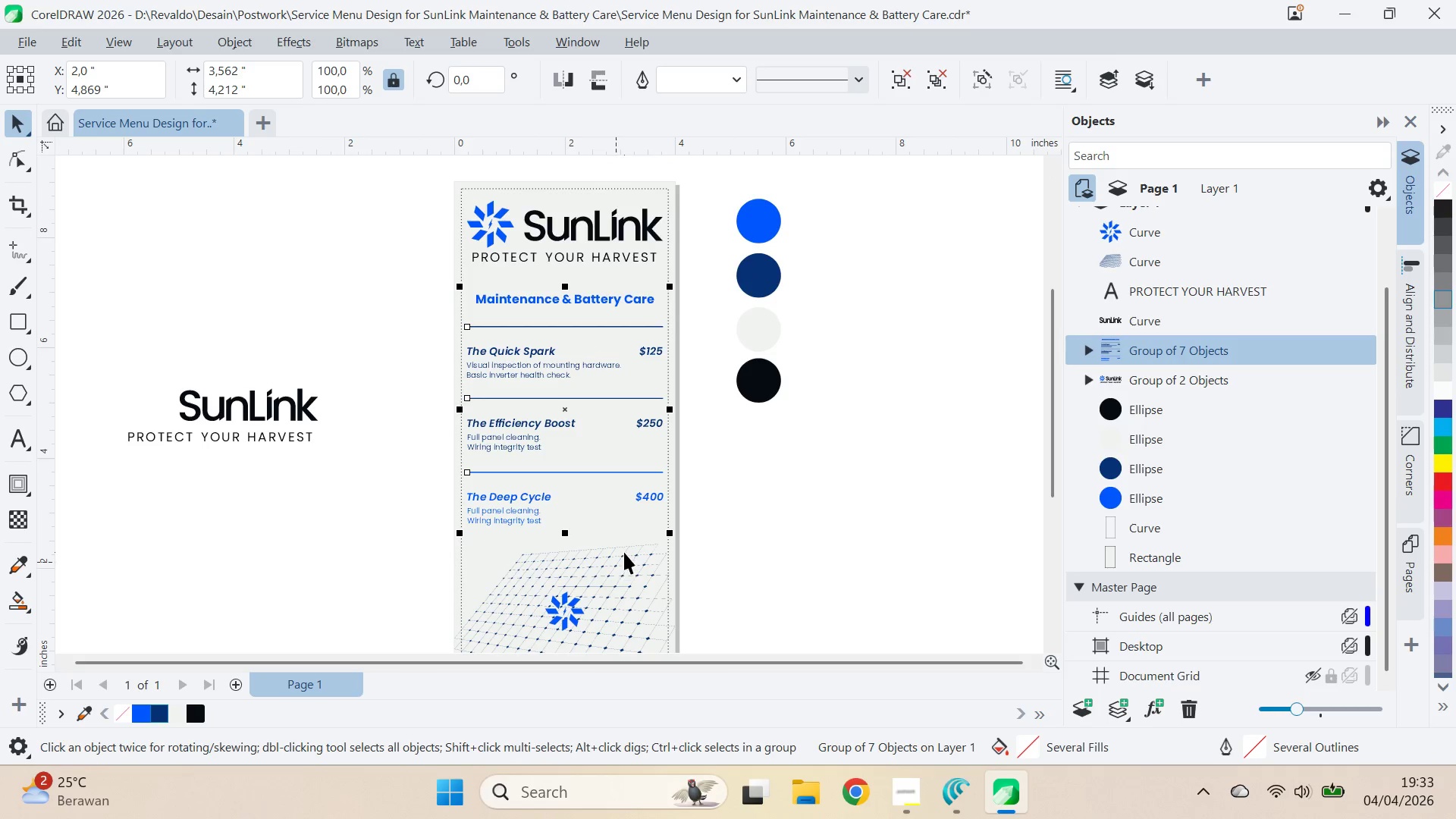 
left_click([624, 548])
 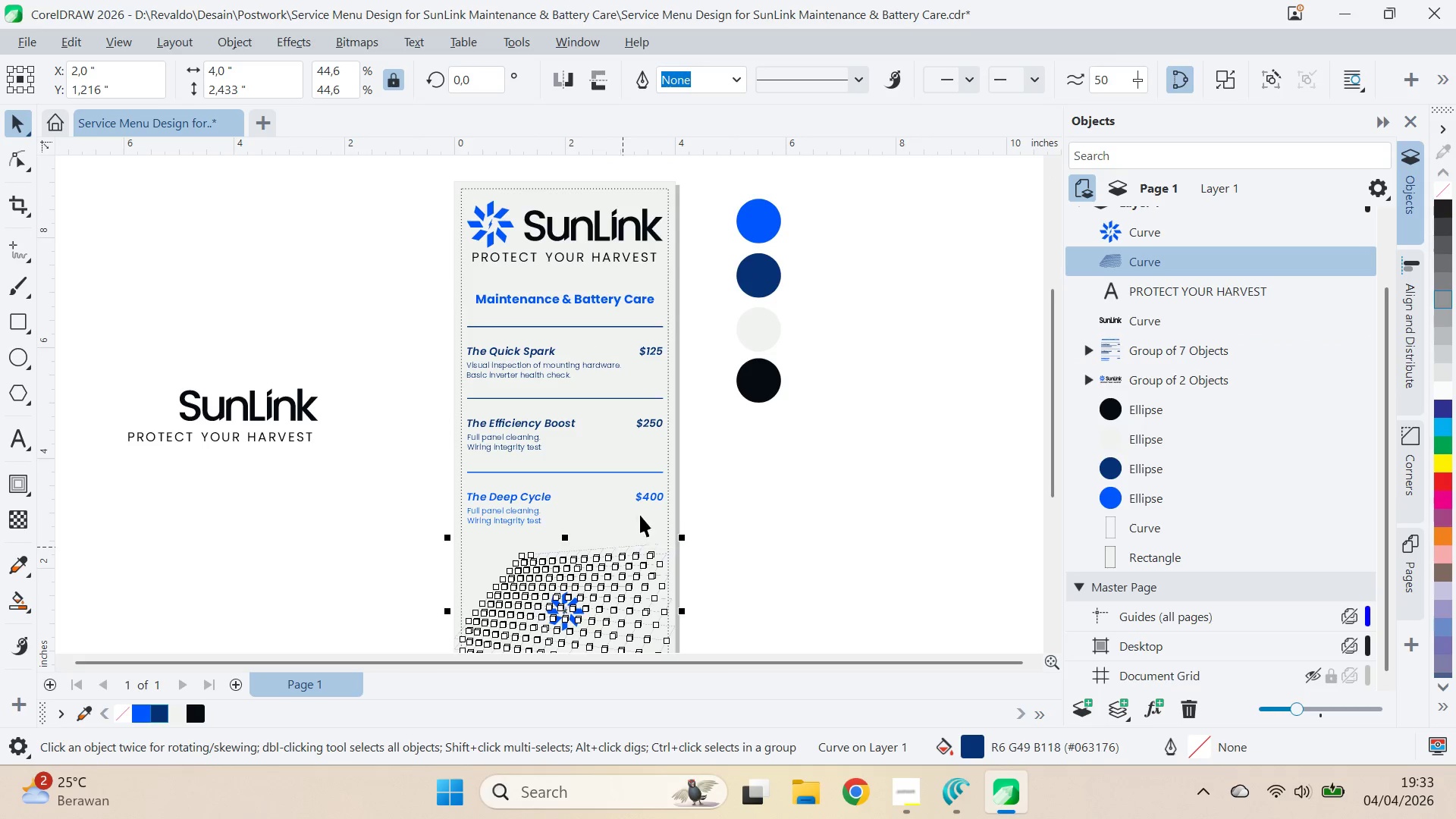 
hold_key(key=ShiftLeft, duration=1.5)
left_click([648, 498])
 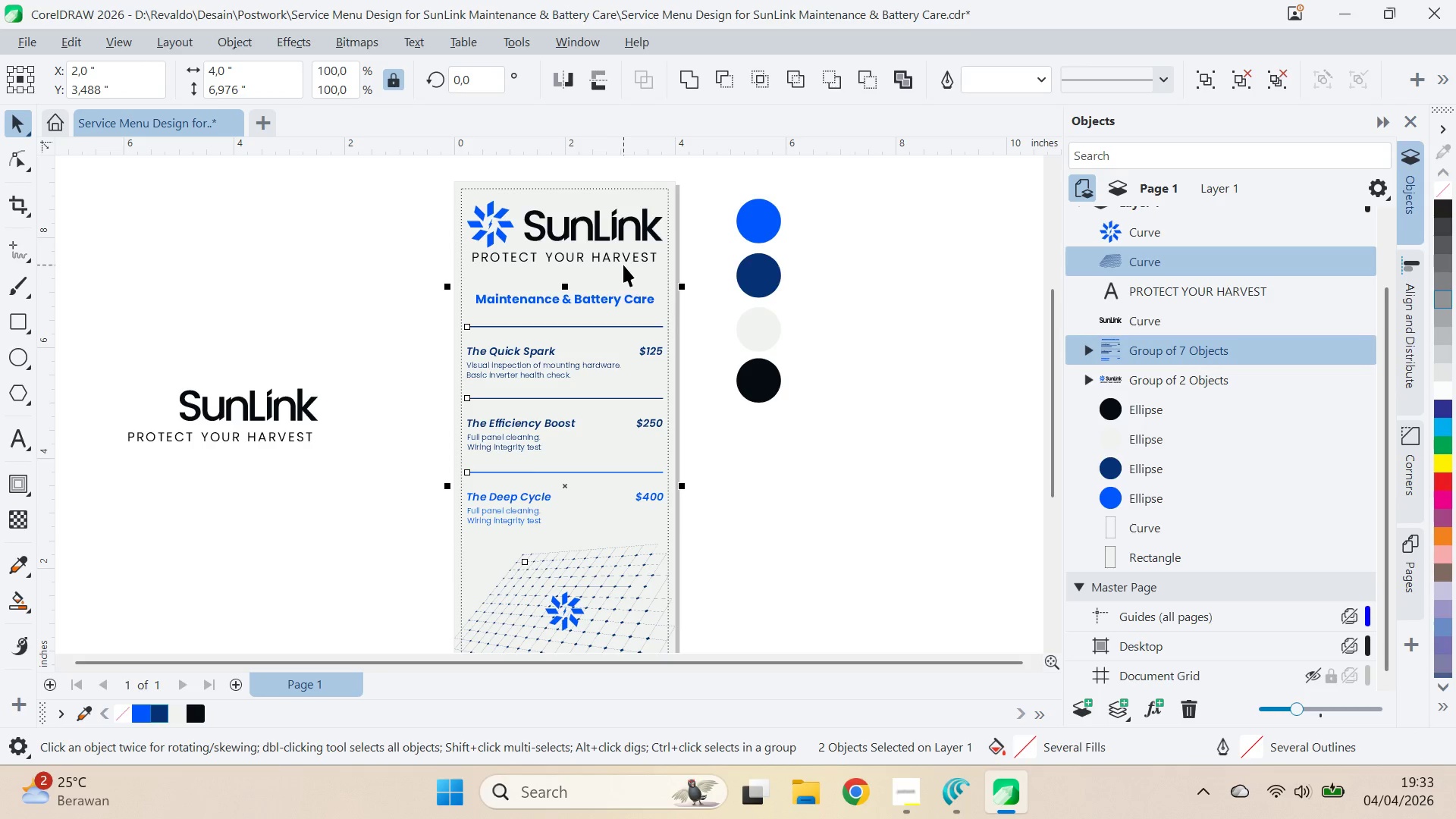 
key(Shift+ShiftLeft)
 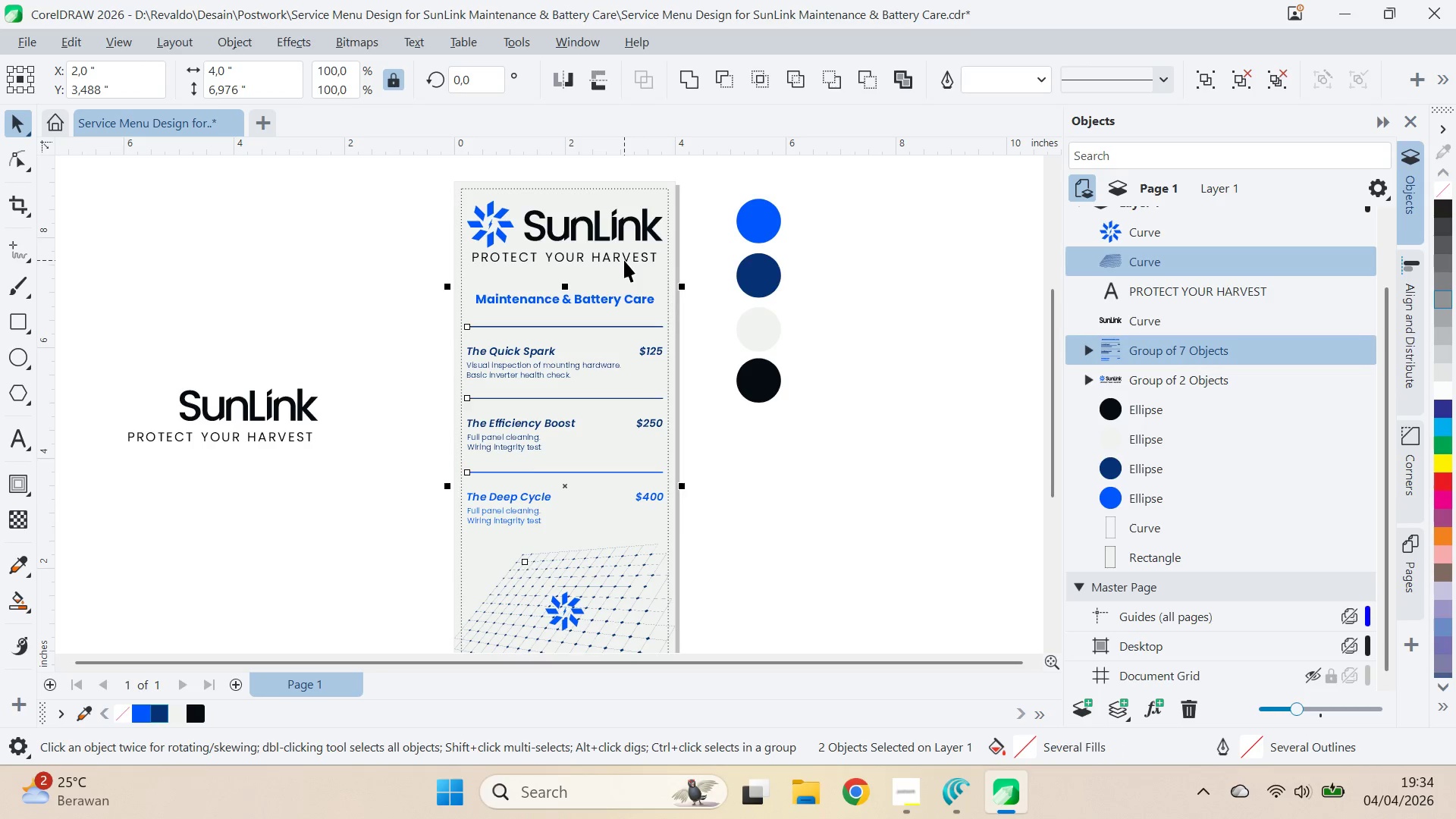 
key(Shift+ShiftLeft)
 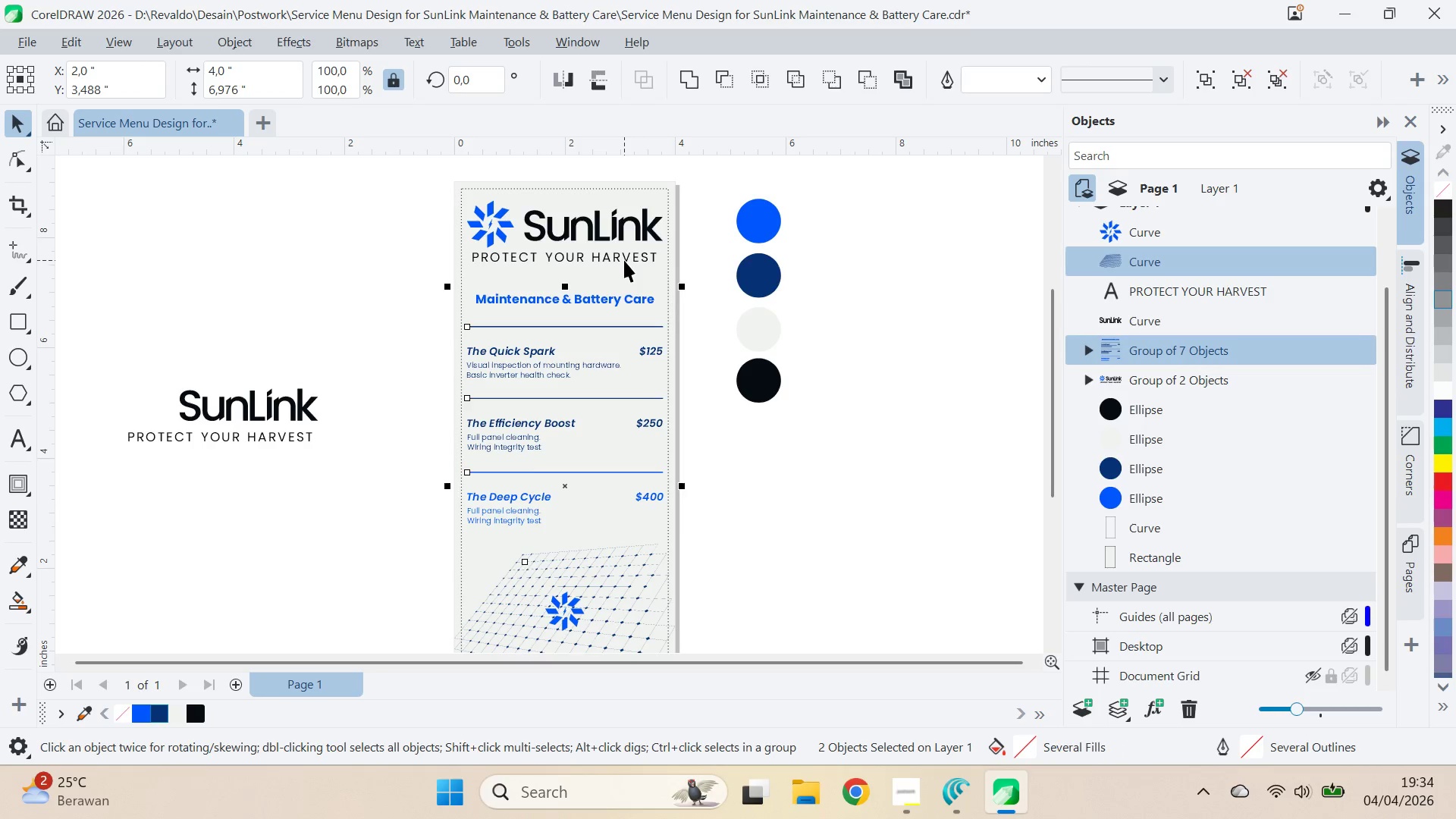 
key(Shift+ShiftLeft)
 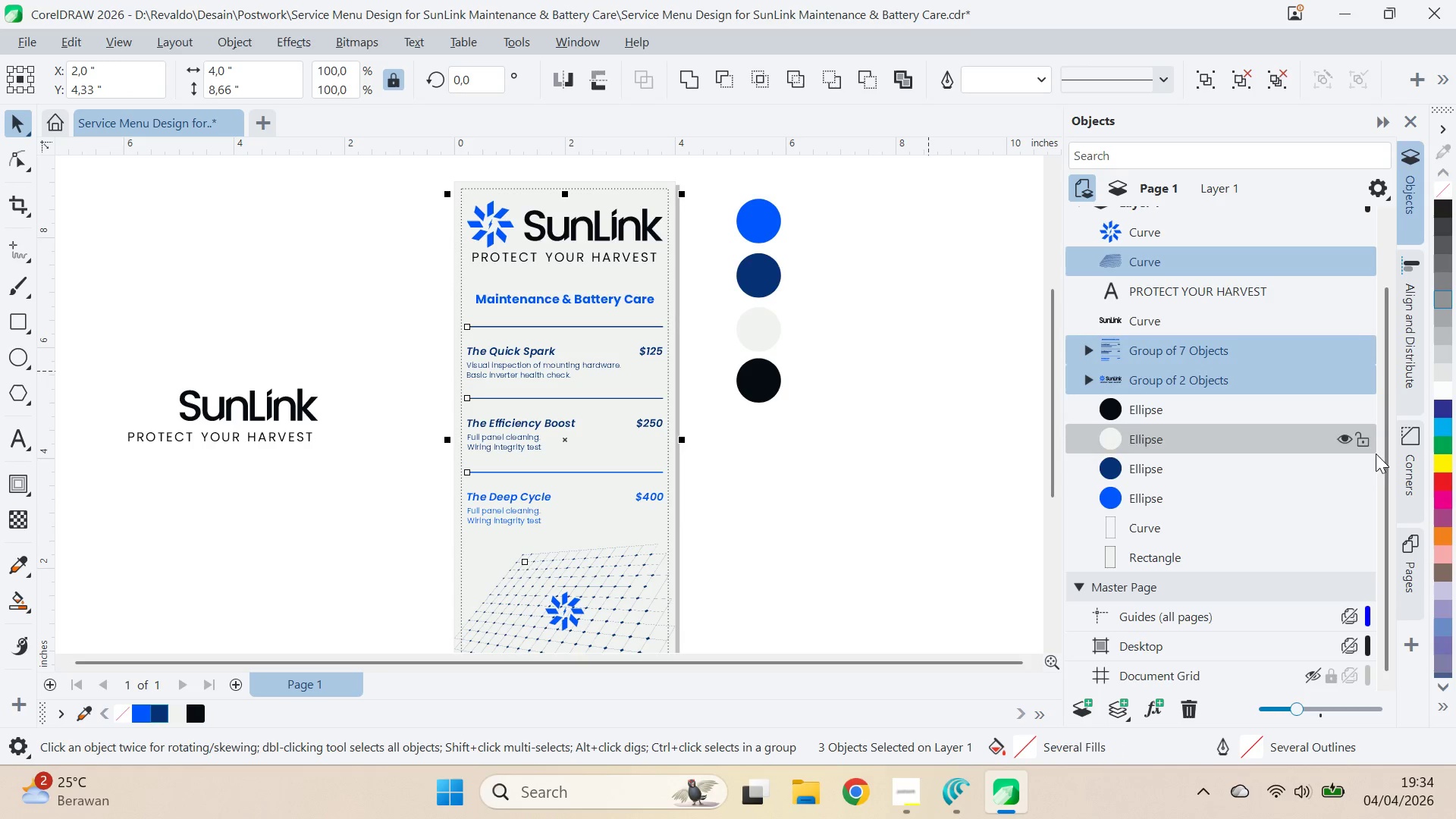 
left_click([624, 260])
 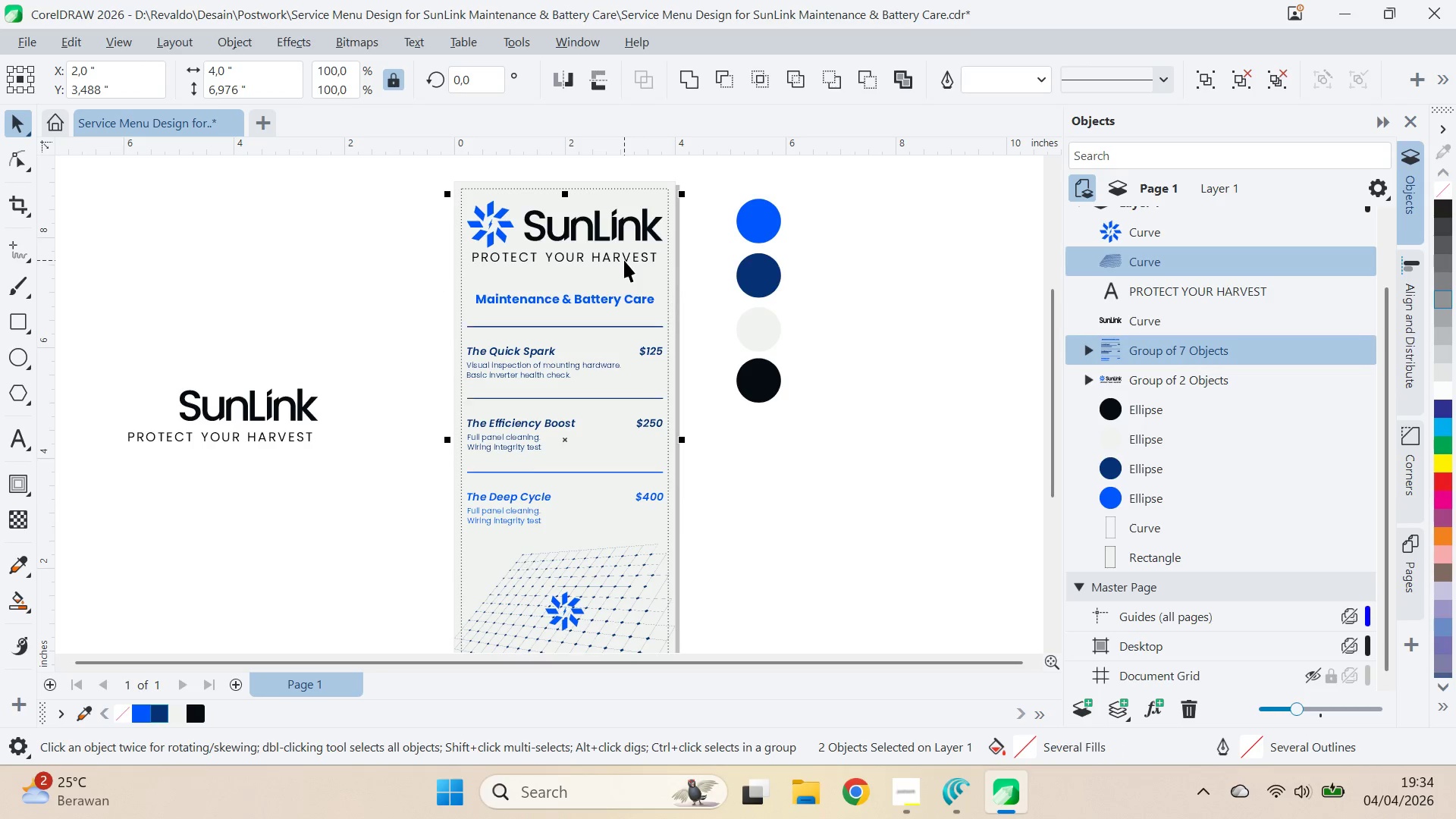 
key(Shift+ShiftLeft)
 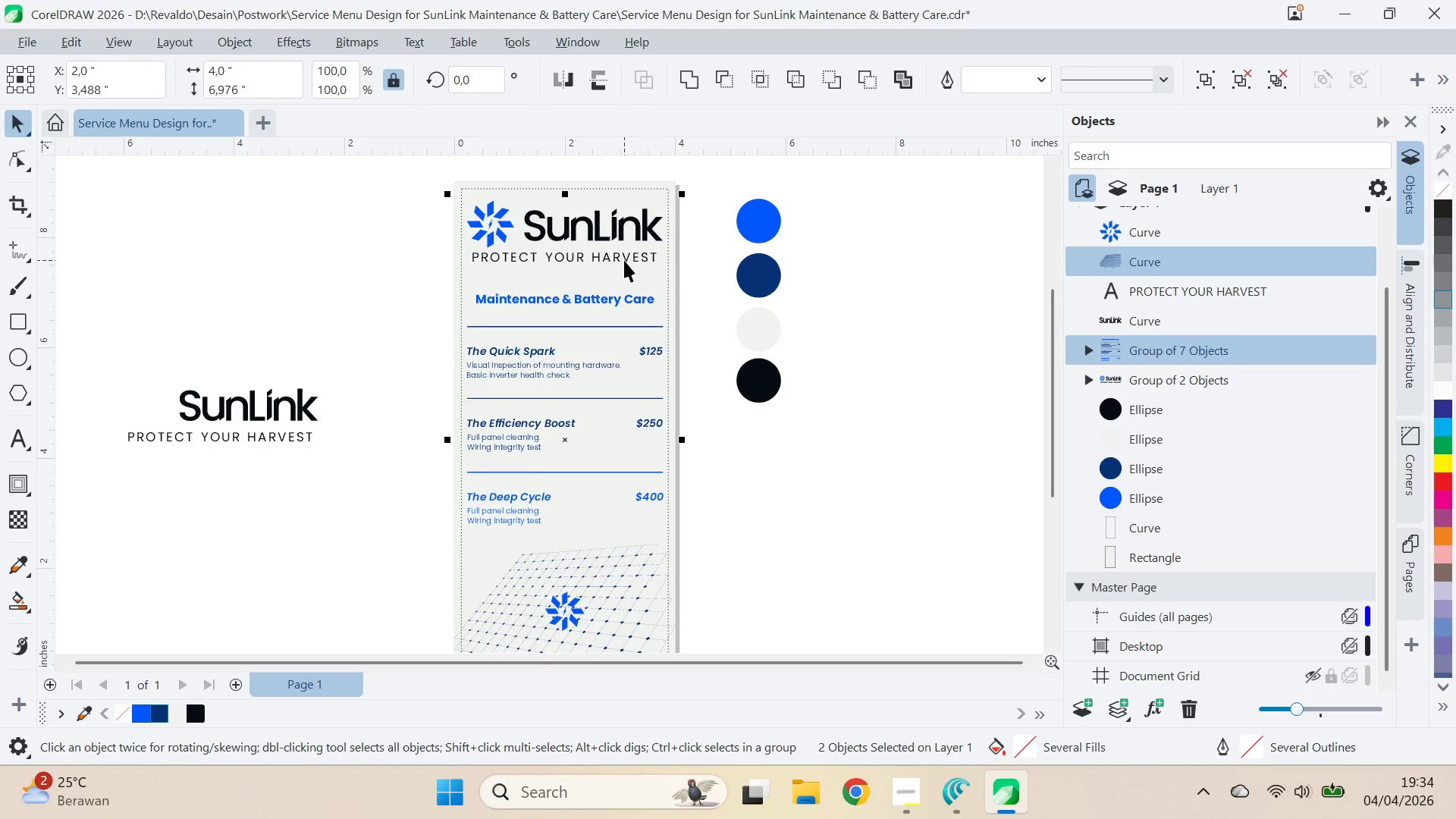 
key(Shift+ShiftLeft)
 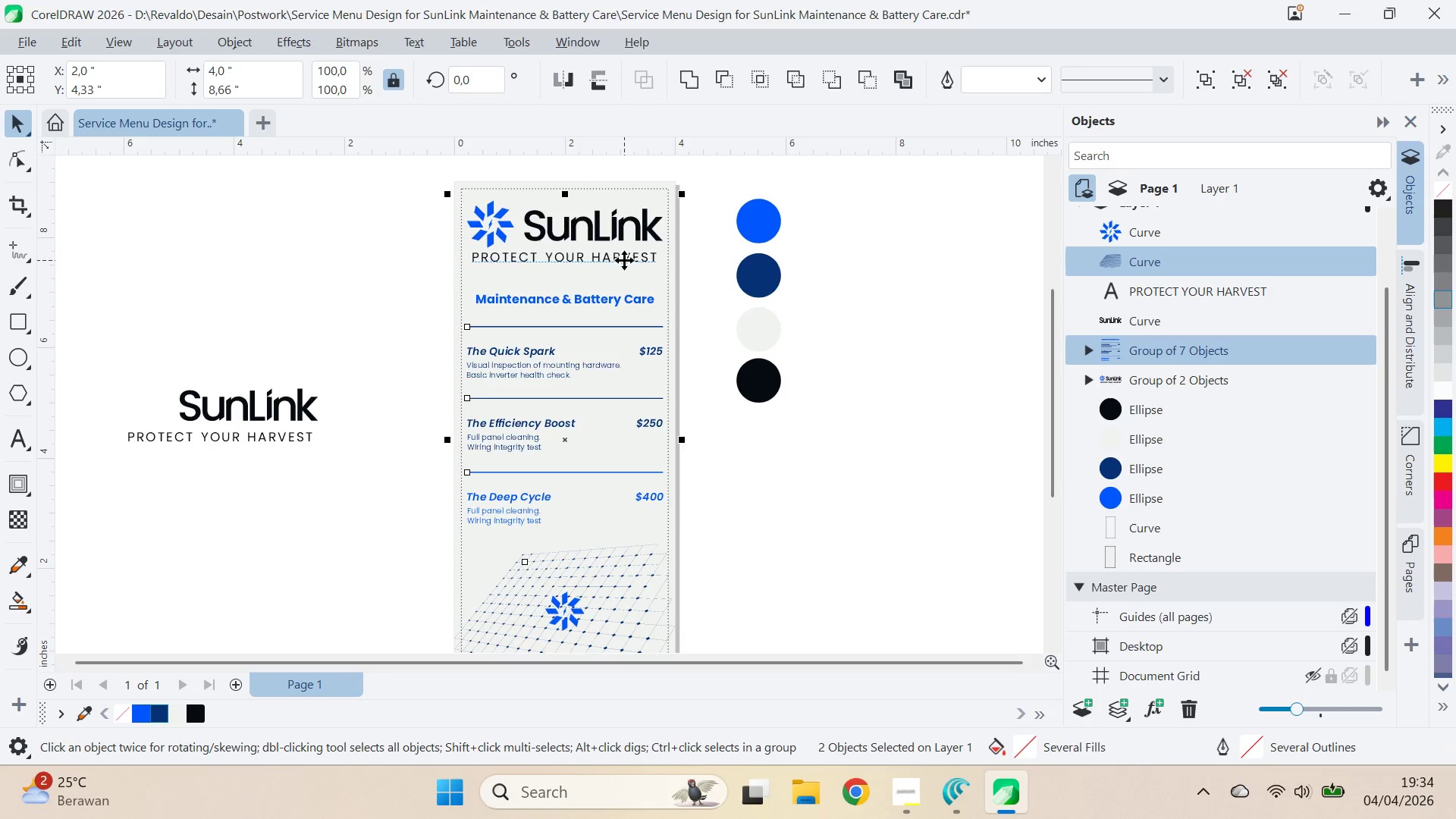 
key(Shift+ShiftLeft)
 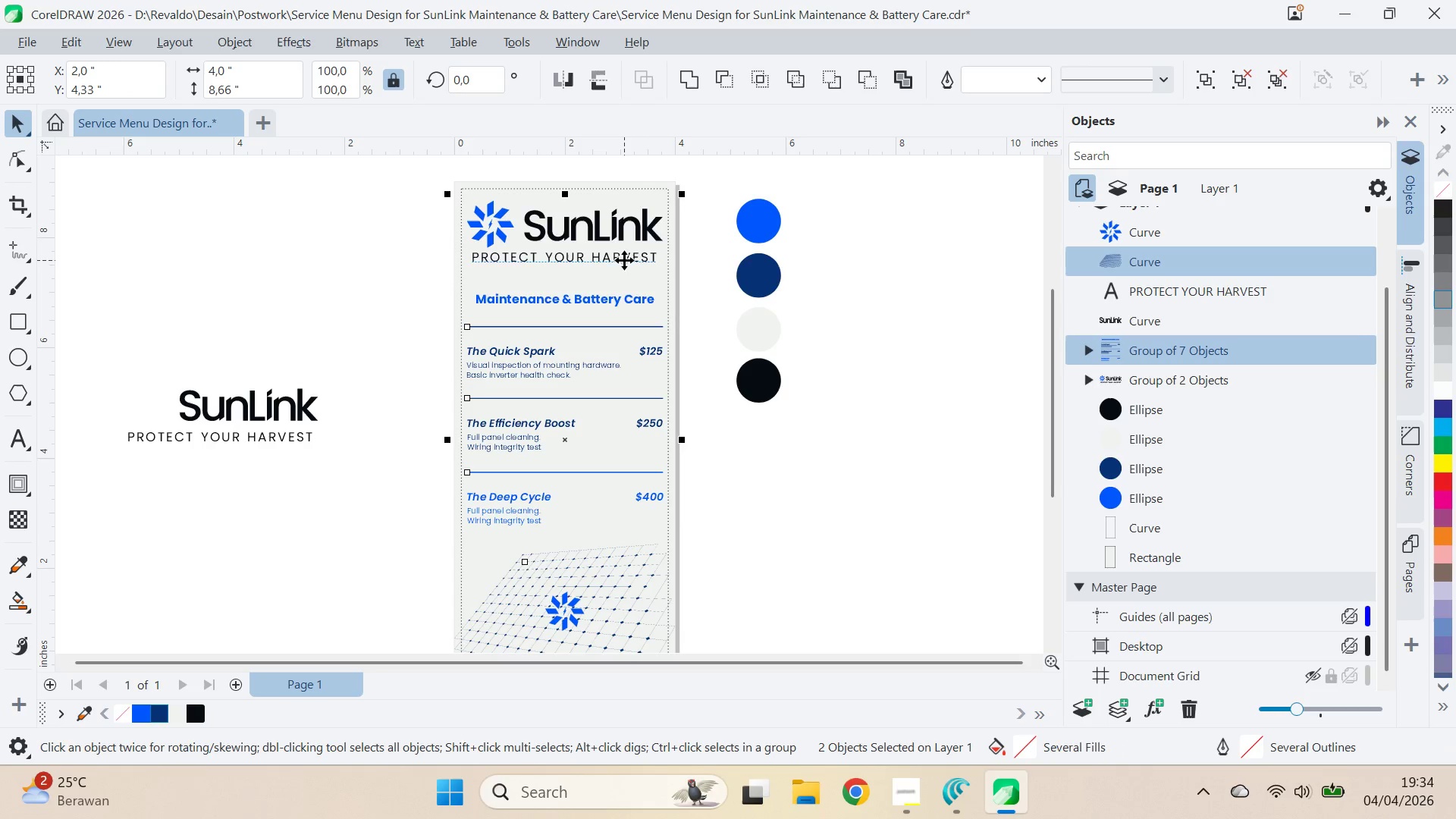 
key(Shift+ShiftLeft)
 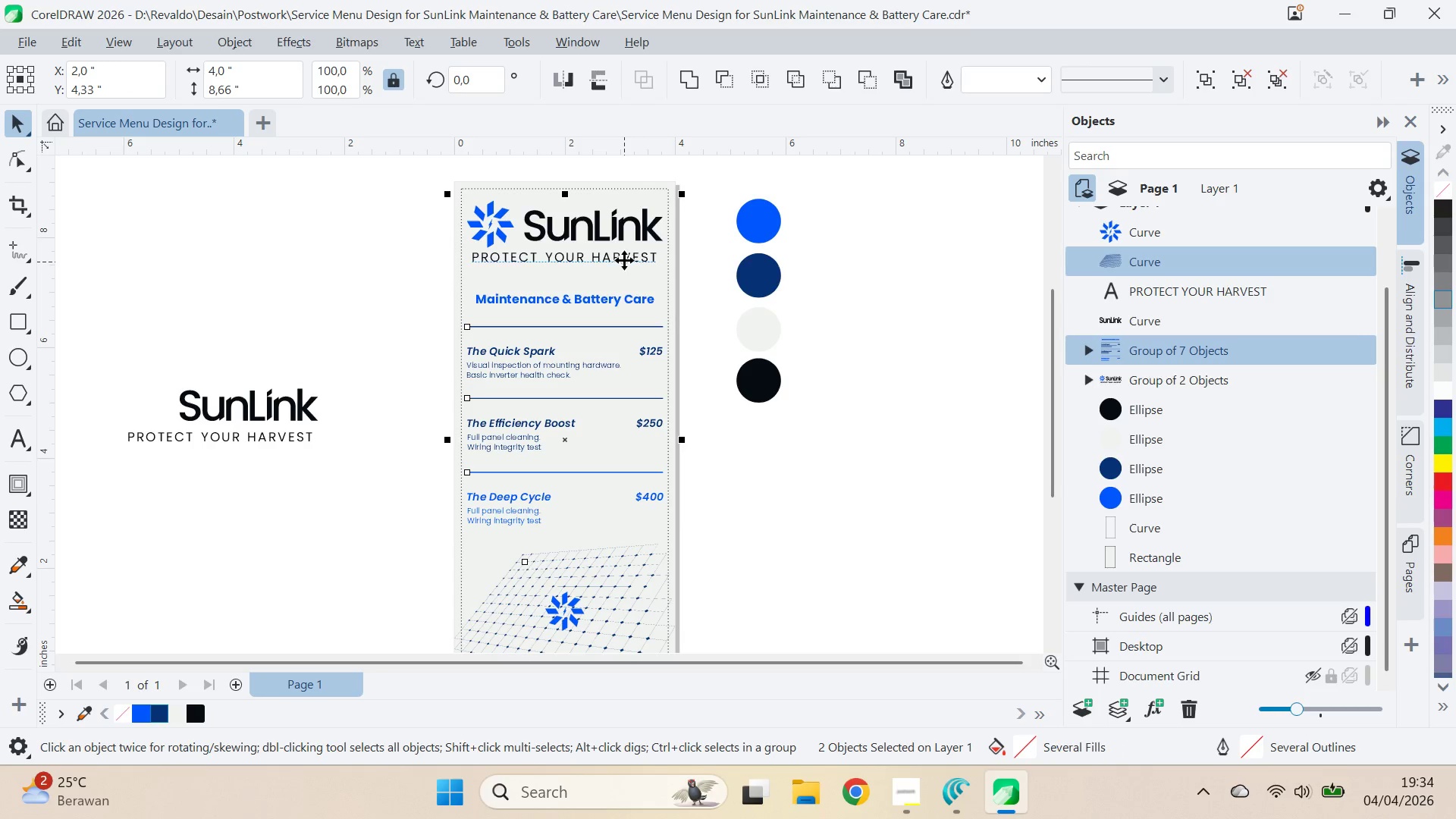 
key(Shift+ShiftLeft)
 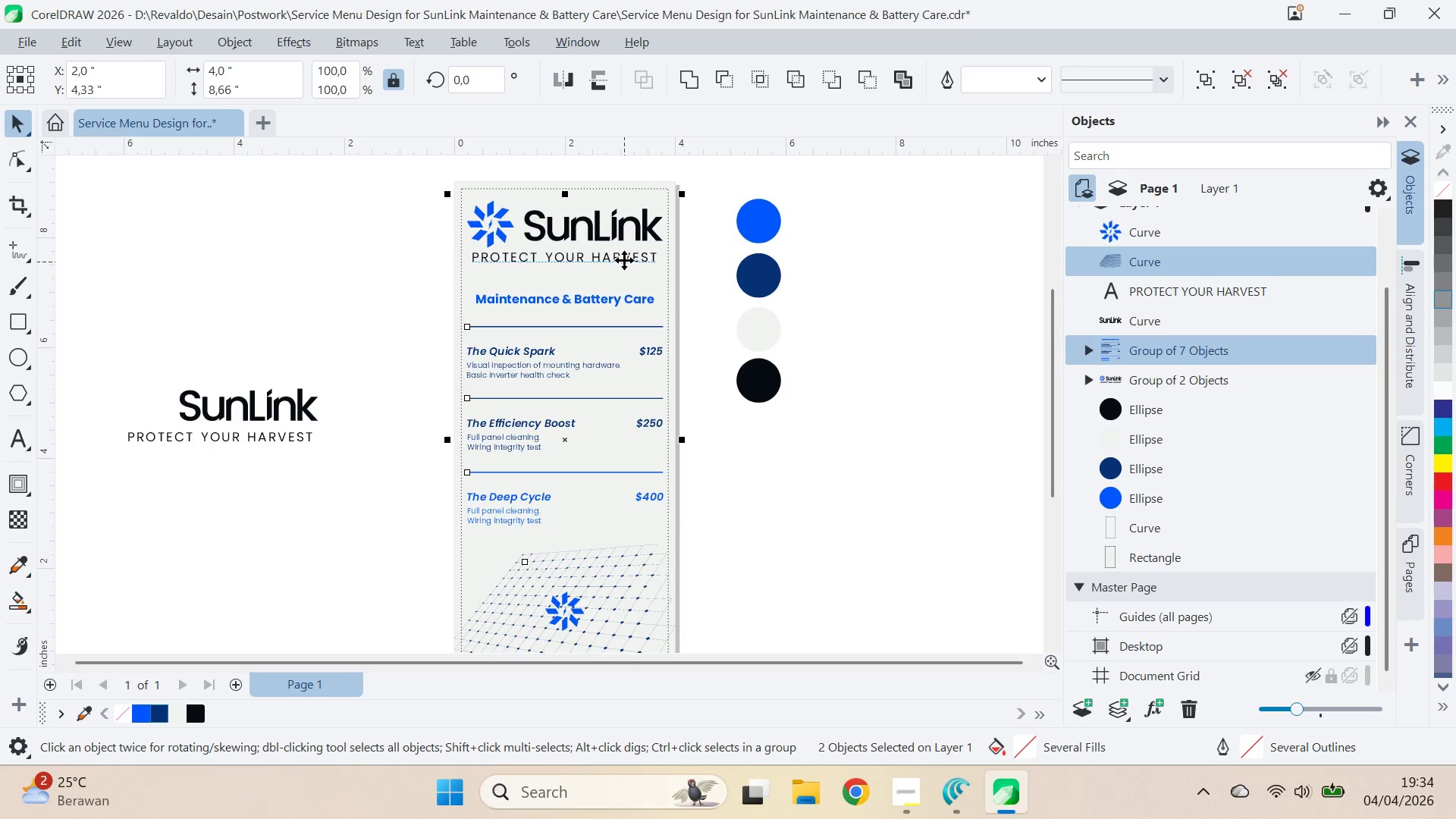 
key(Shift+ShiftLeft)
 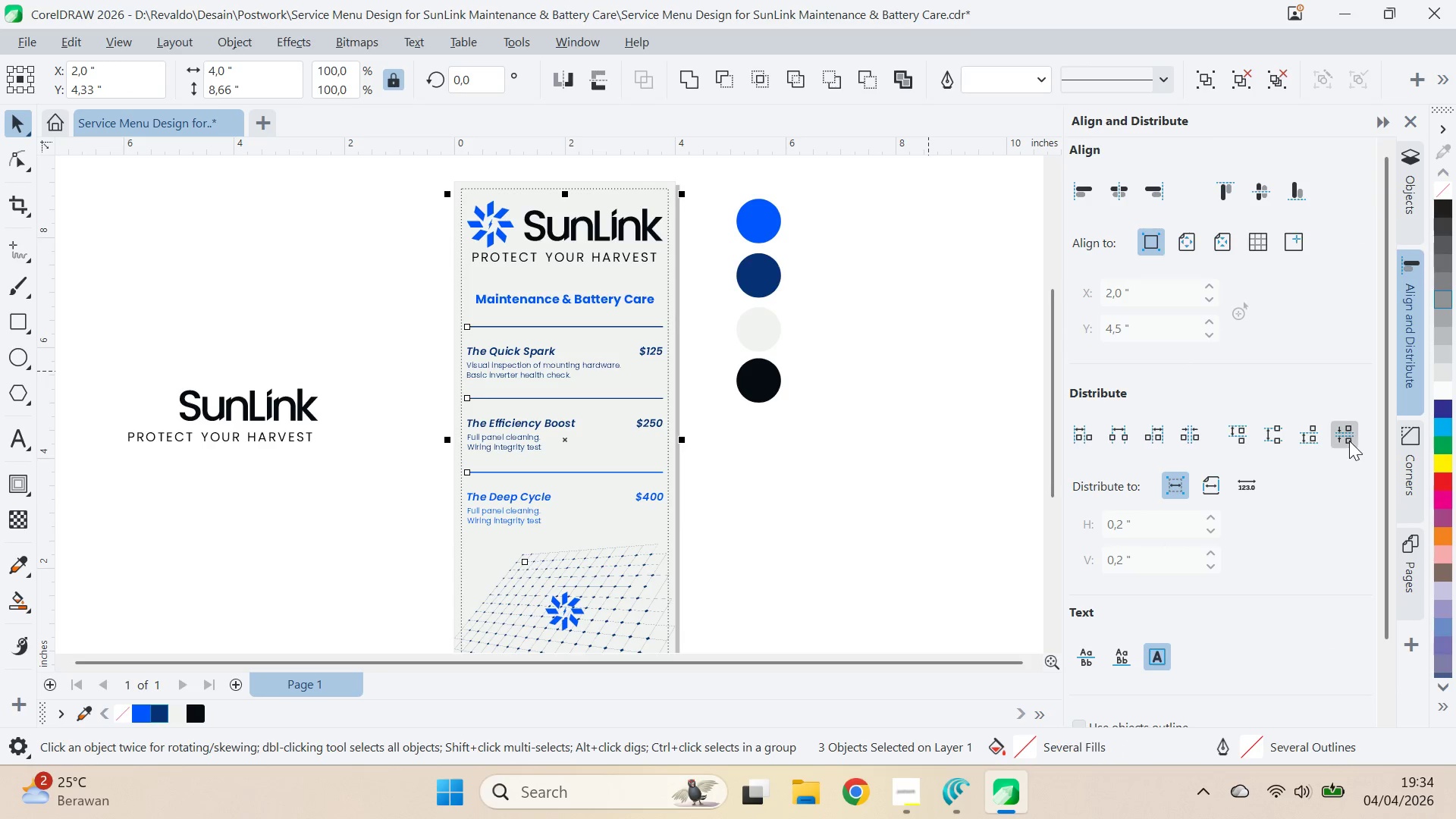 
left_click([942, 509])
 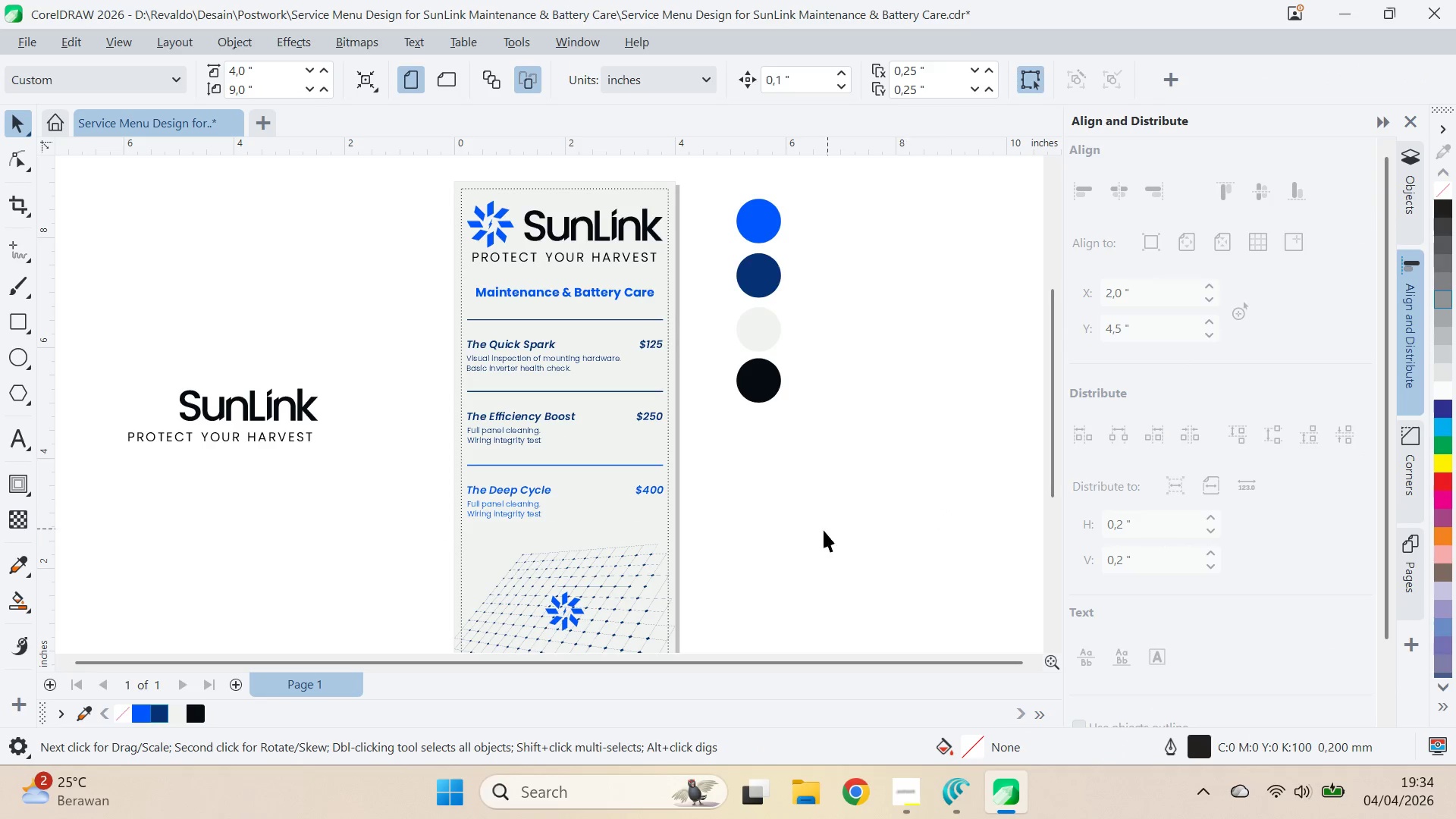 
type(qv)
 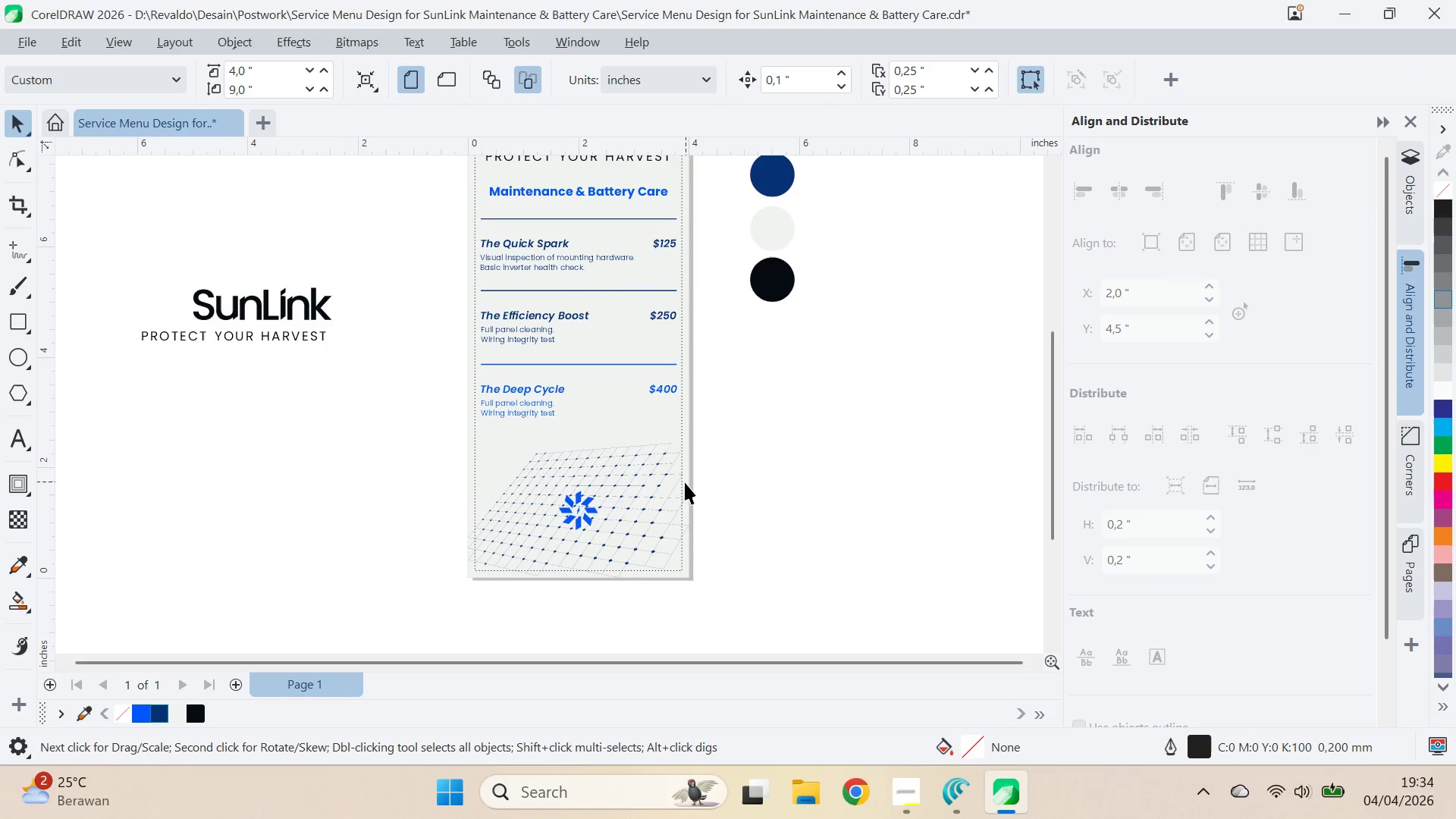 
left_click_drag(start_coordinate=[825, 529], to_coordinate=[839, 428])
 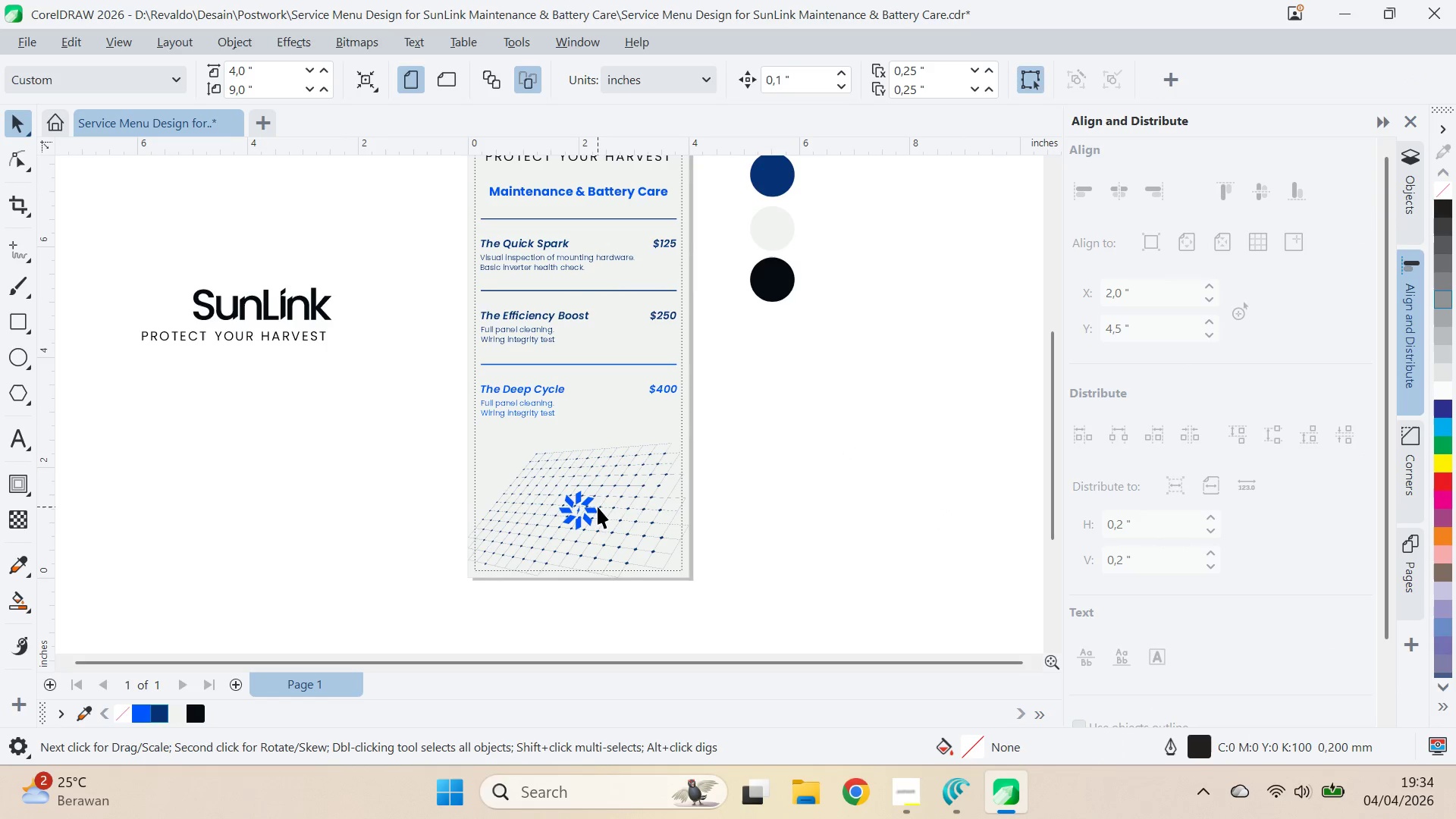 
left_click([591, 505])
 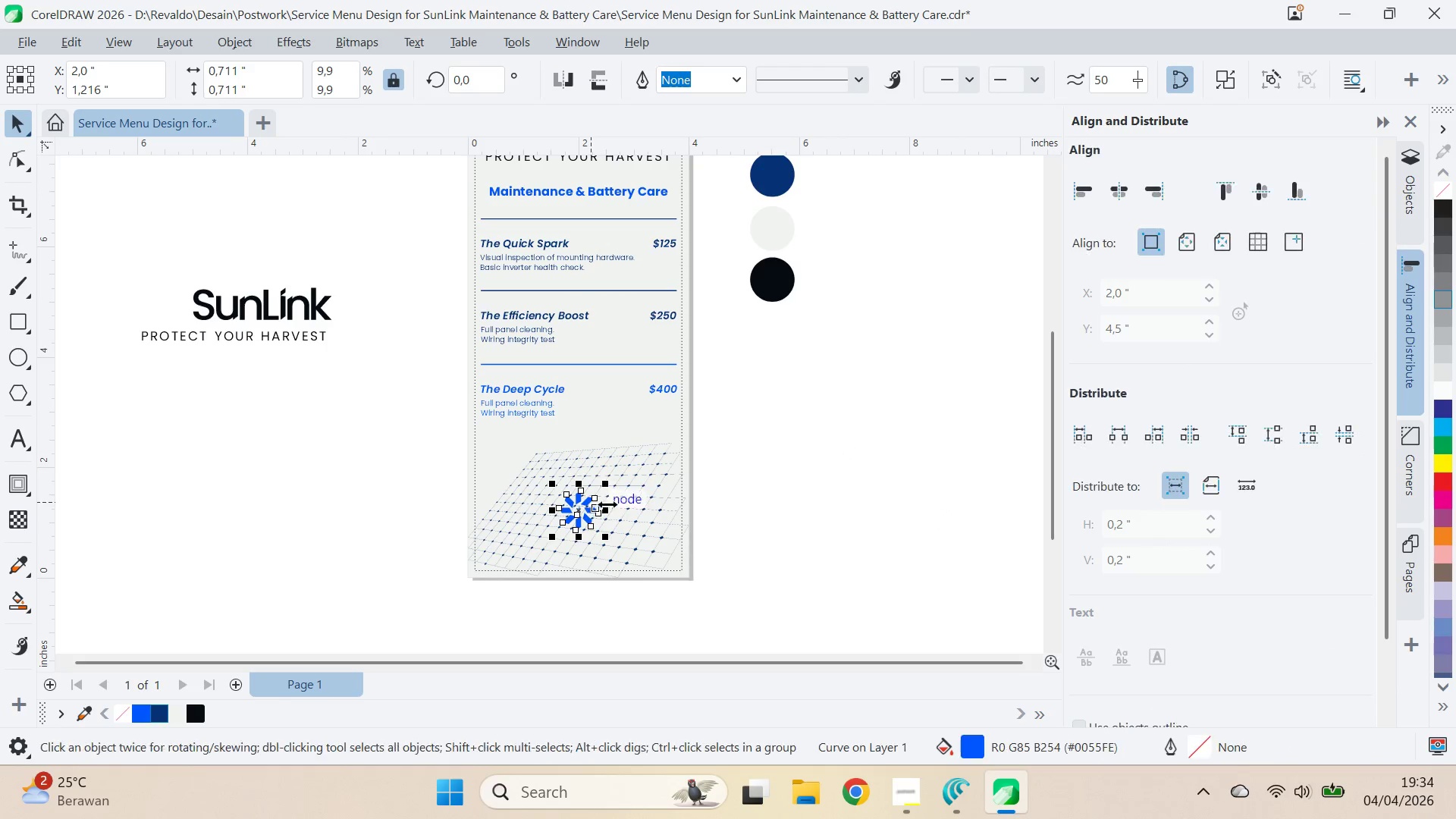 
hold_key(key=ShiftLeft, duration=0.33)
double_click([644, 498])
 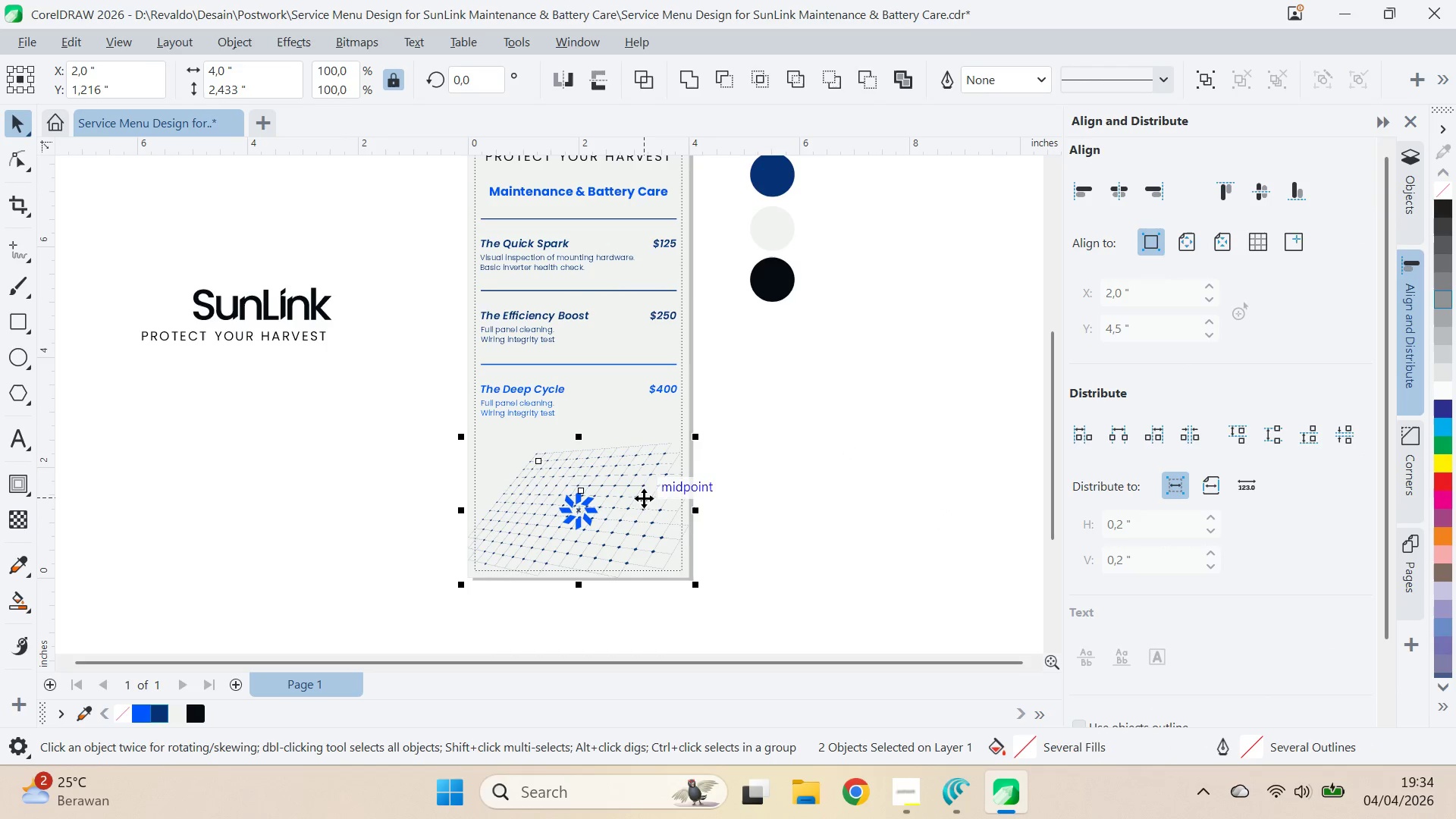 
type(eee)
 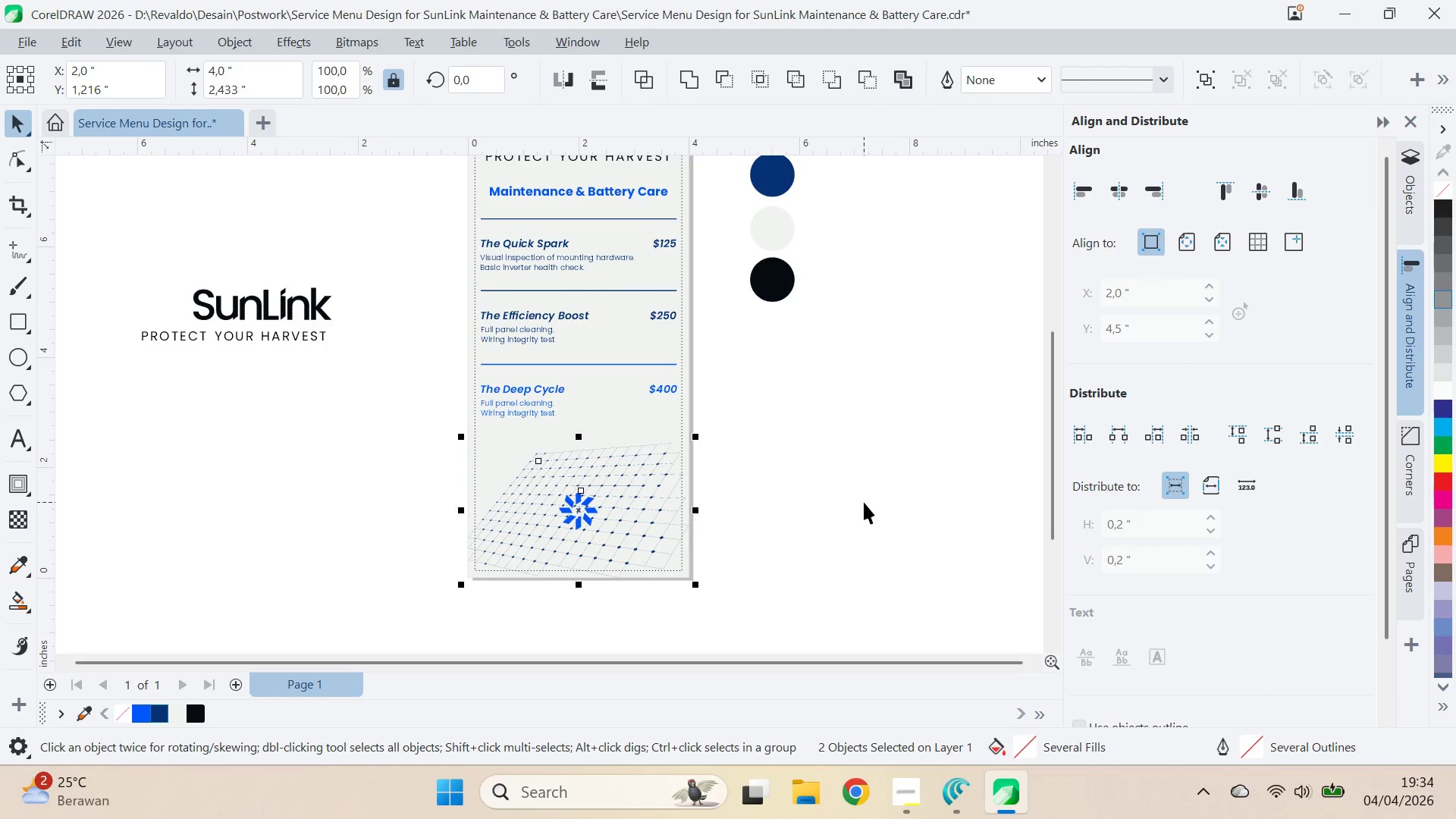 
left_click([864, 501])
 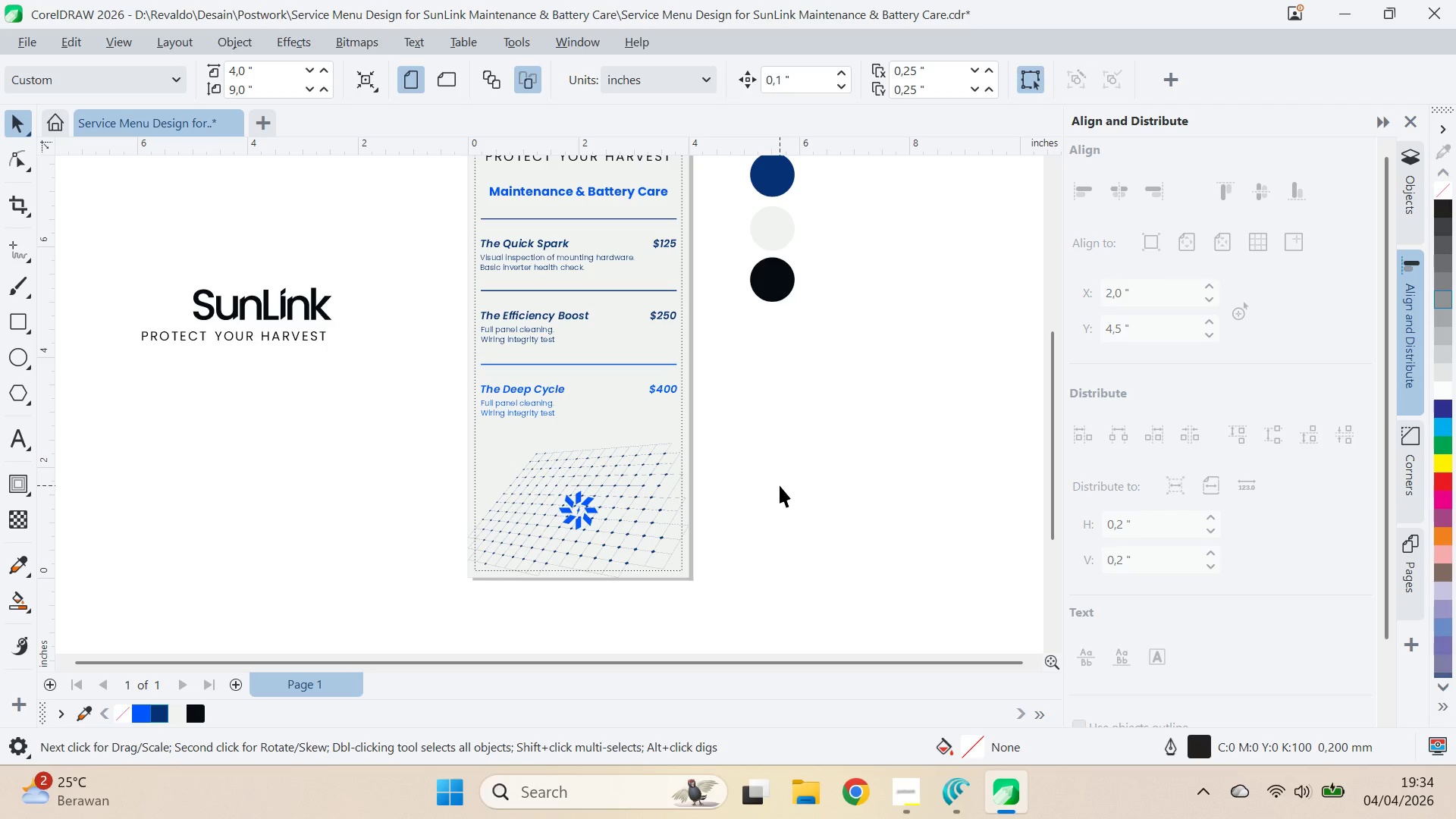 
left_click_drag(start_coordinate=[329, 332], to_coordinate=[532, 427])
 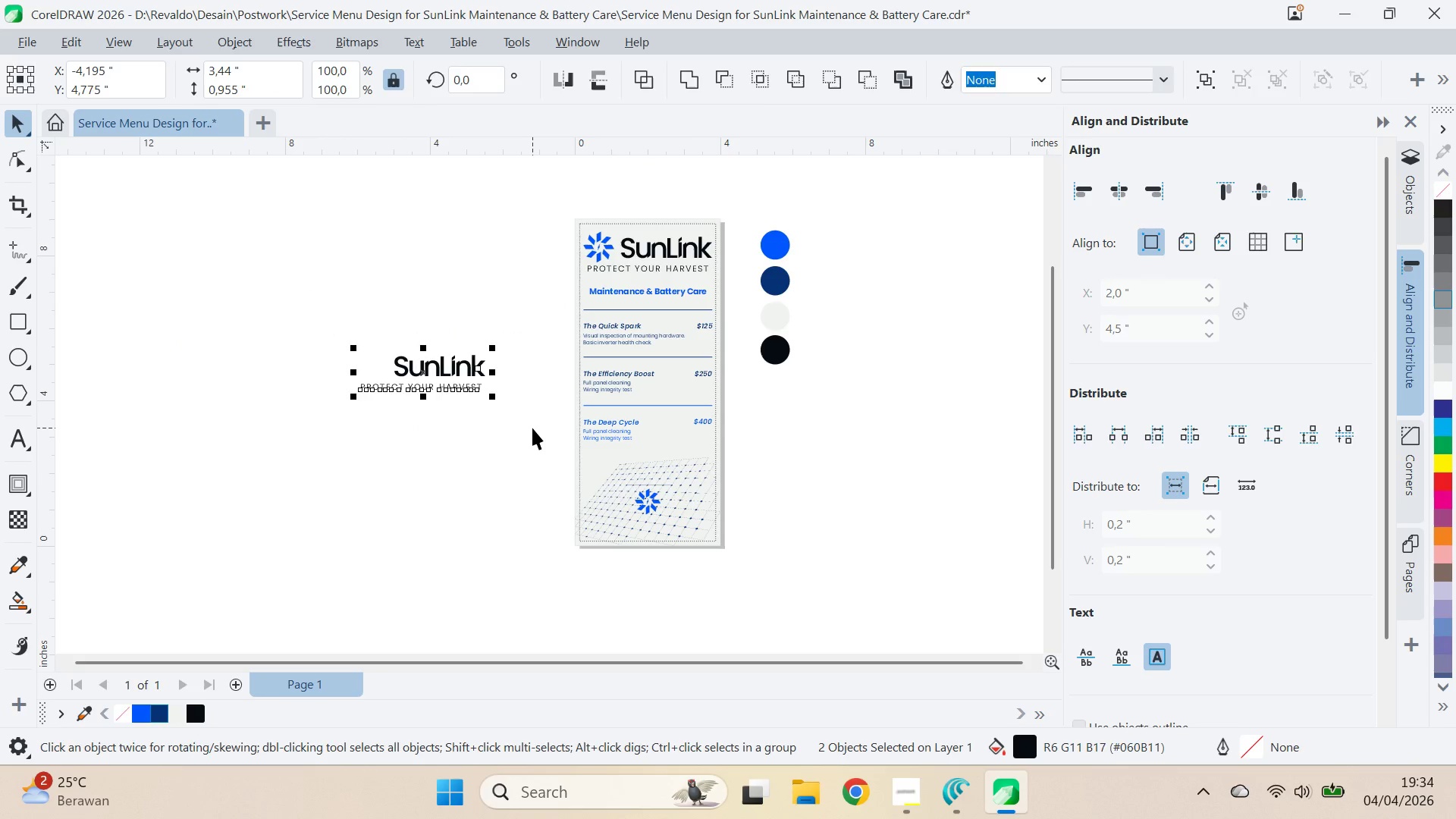 
scroll: coordinate [781, 485], scroll_direction: down, amount: 3.0
 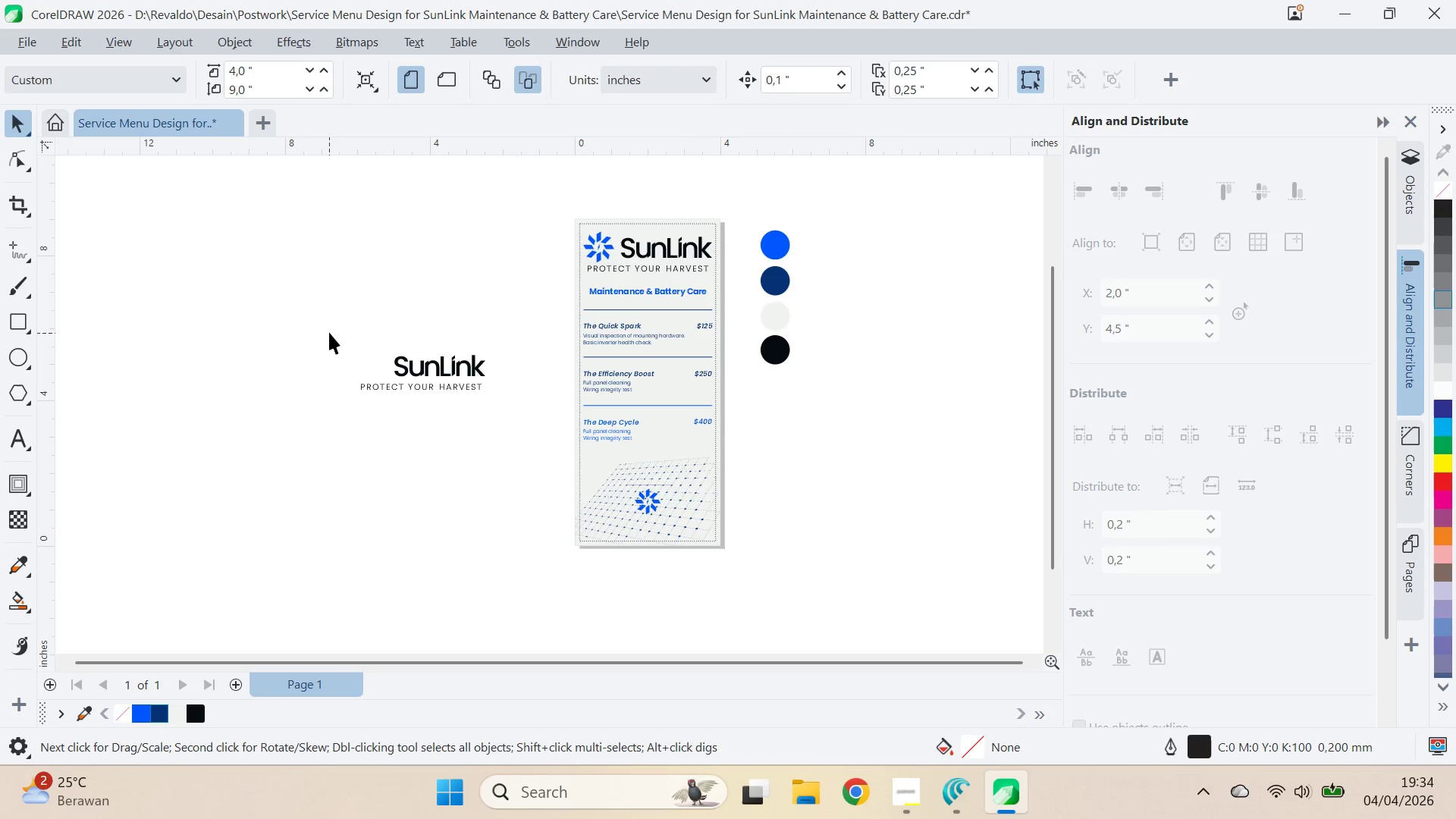 
key(Delete)
 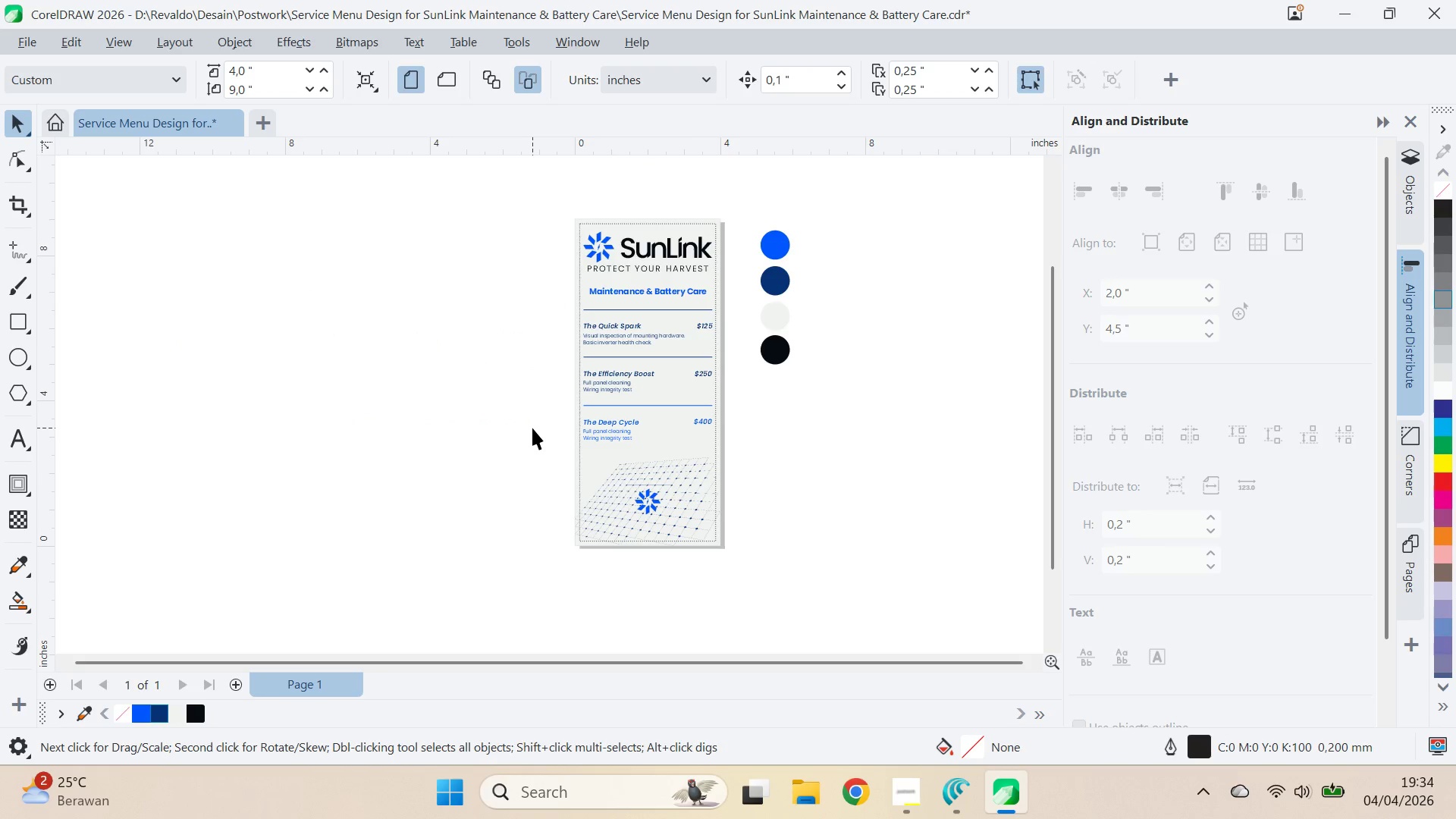 
key(Control+S)
 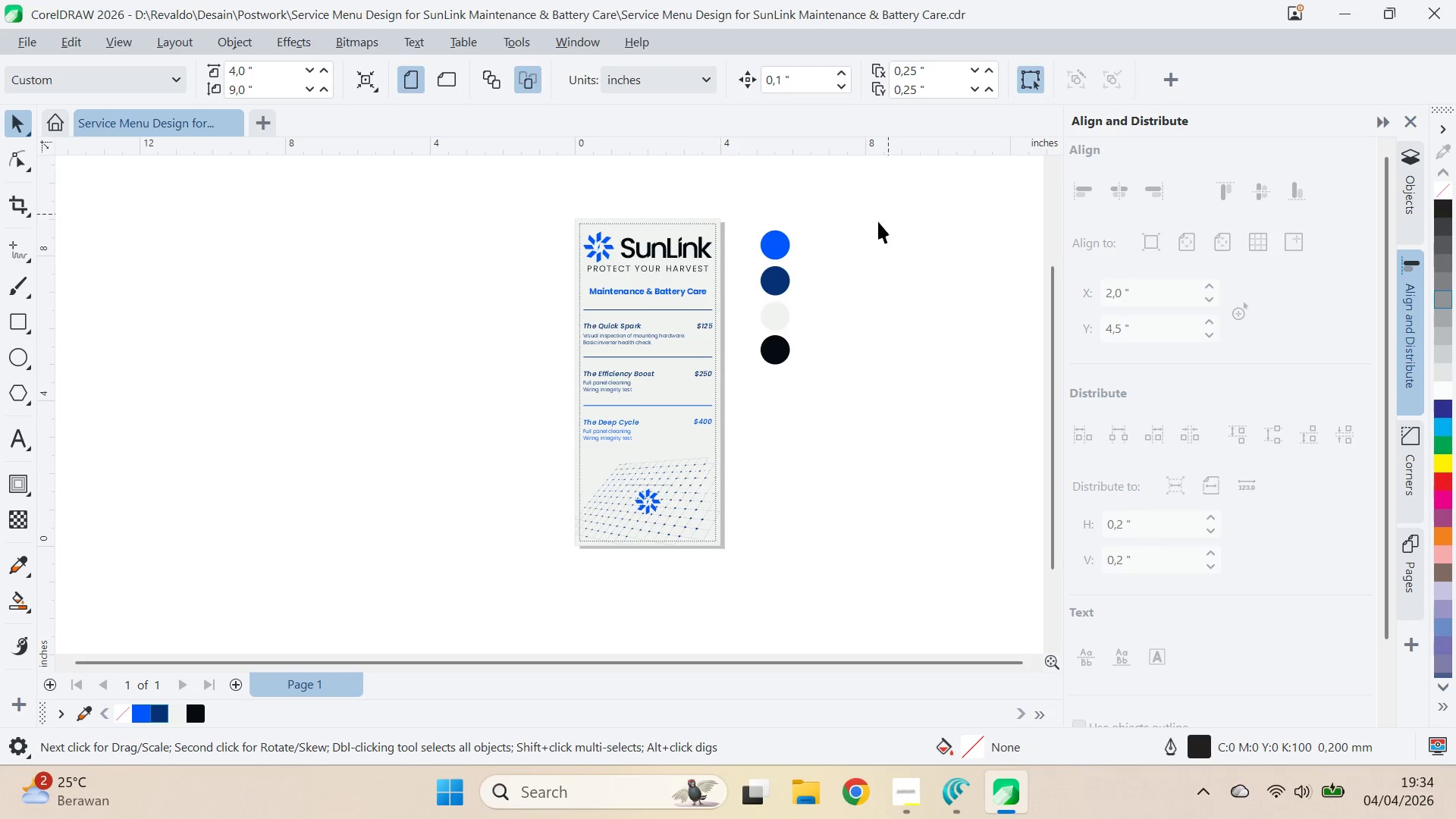 
left_click_drag(start_coordinate=[836, 195], to_coordinate=[736, 406])
 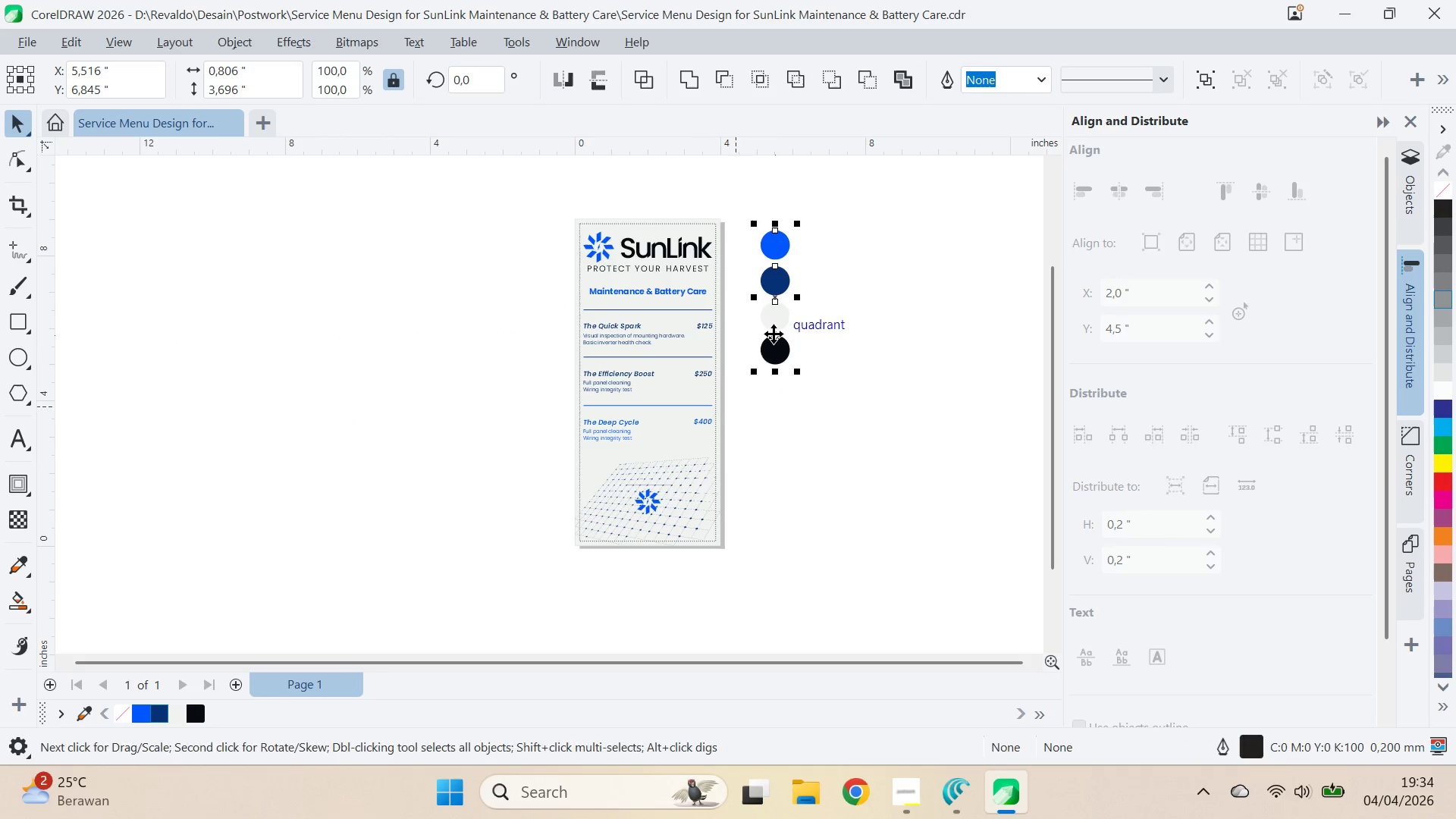 
left_click_drag(start_coordinate=[774, 334], to_coordinate=[527, 366])
 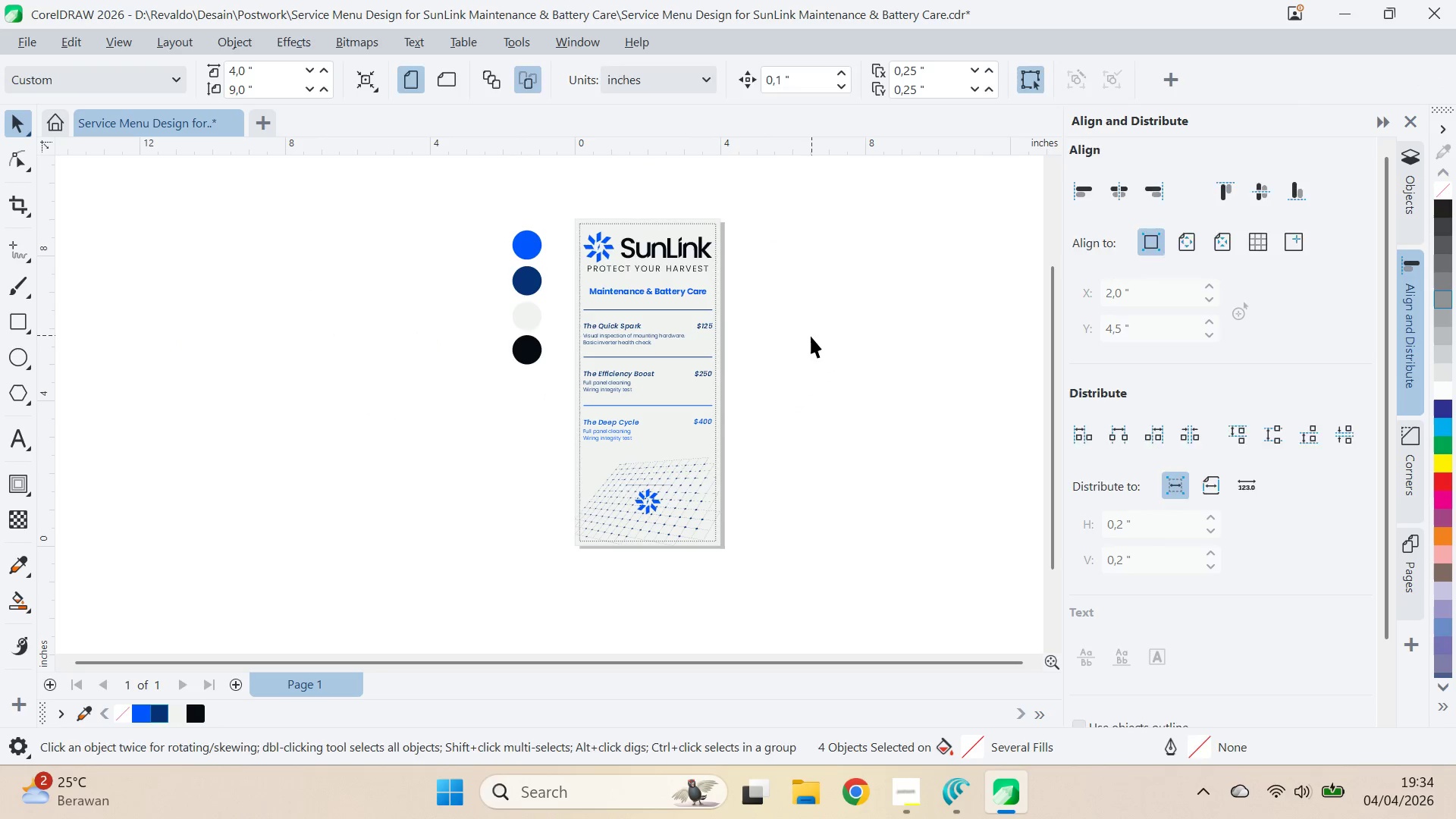 
hold_key(key=ShiftLeft, duration=0.75)
 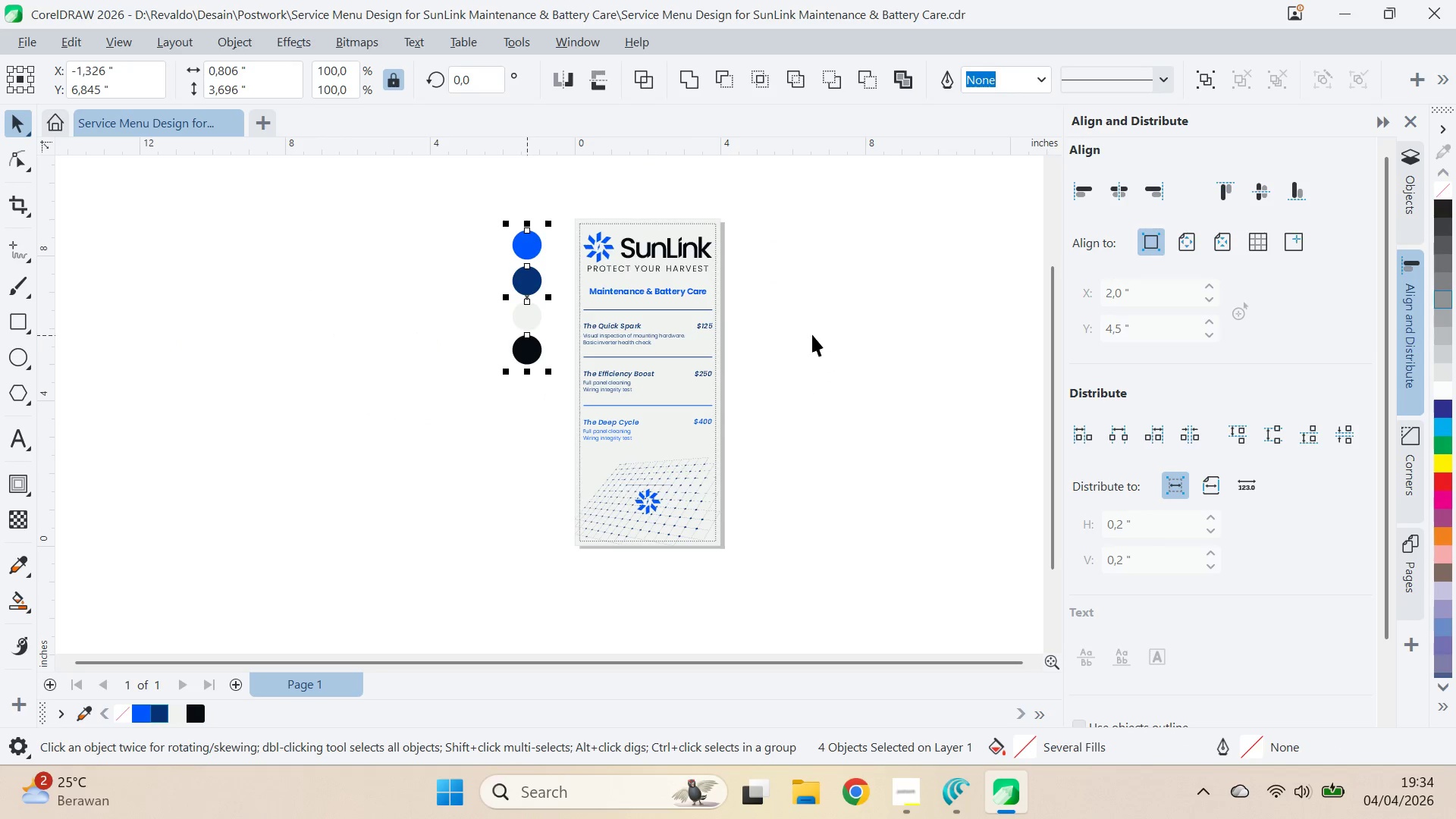 
left_click([812, 334])
 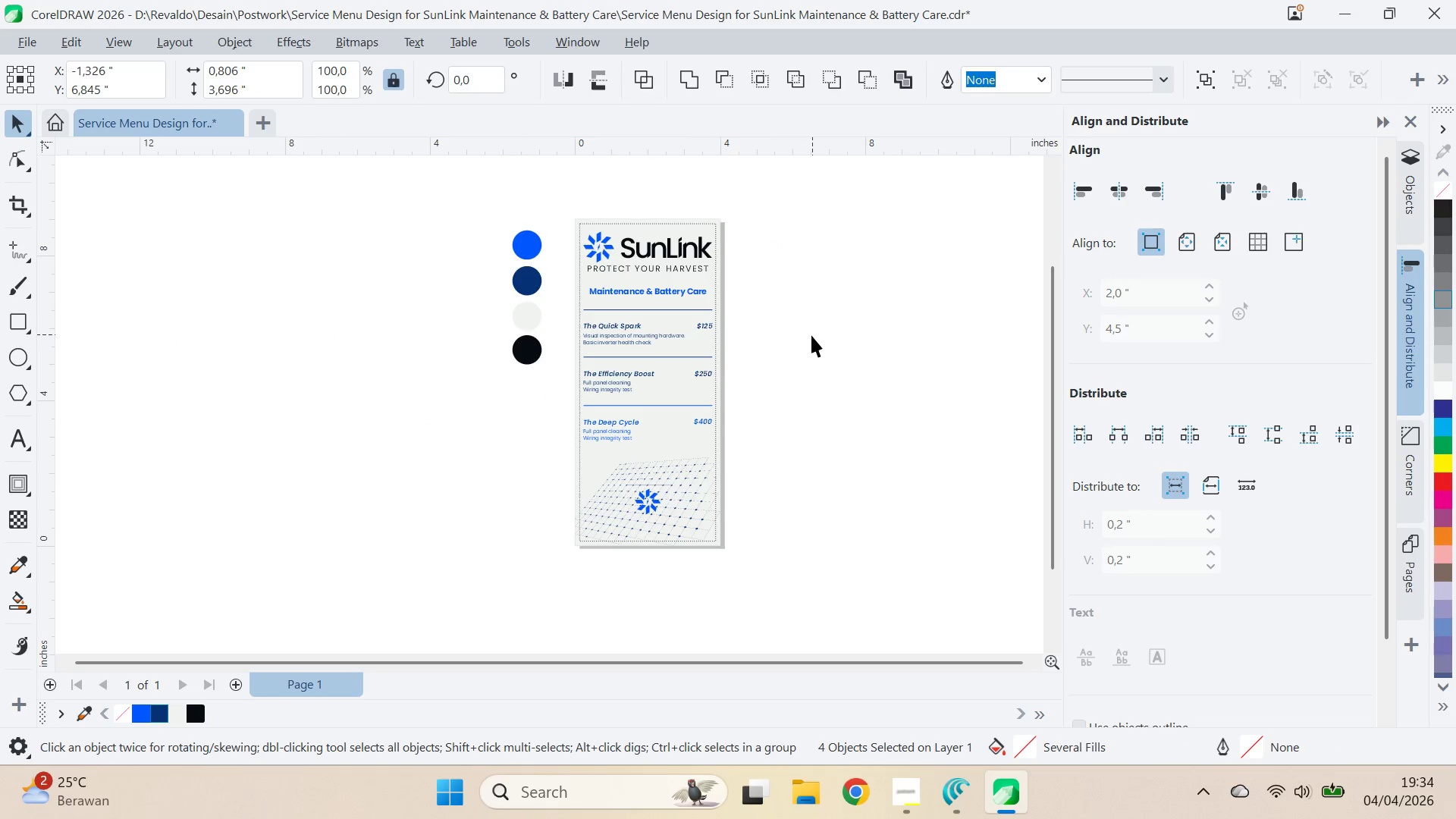 
key(Q)
 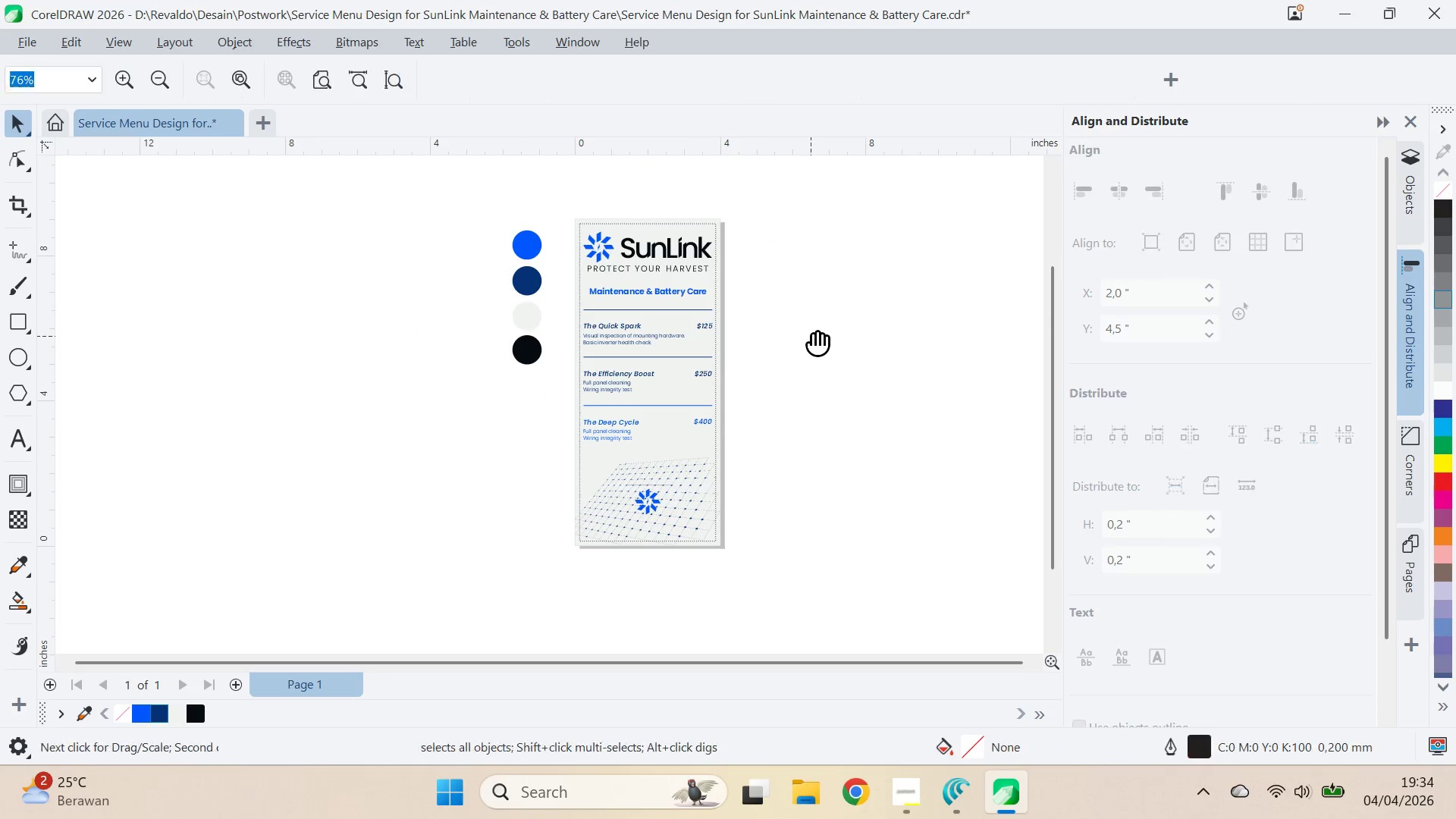 
left_click_drag(start_coordinate=[813, 335], to_coordinate=[724, 402])
 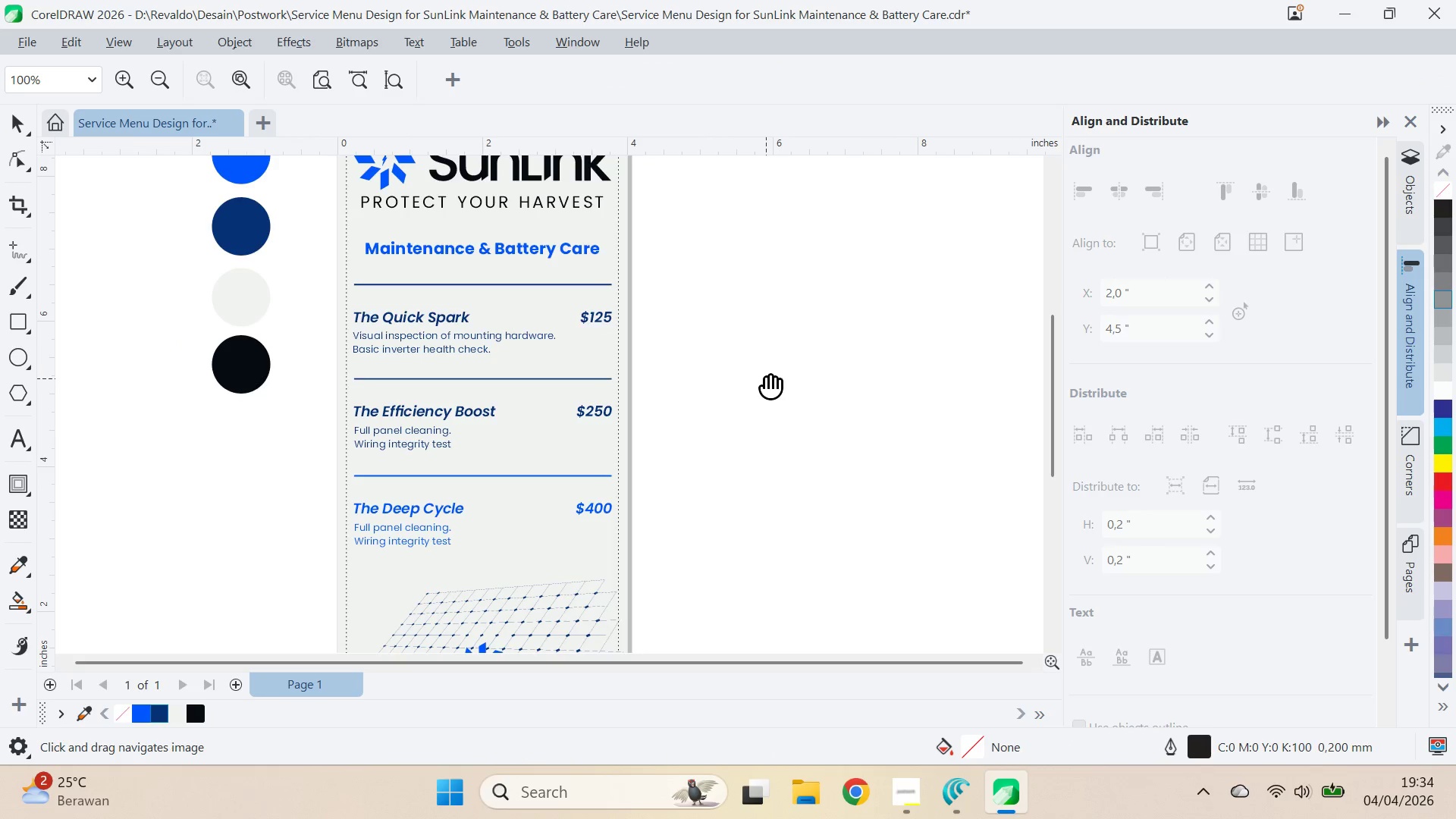 
scroll: coordinate [771, 391], scroll_direction: up, amount: 3.0
 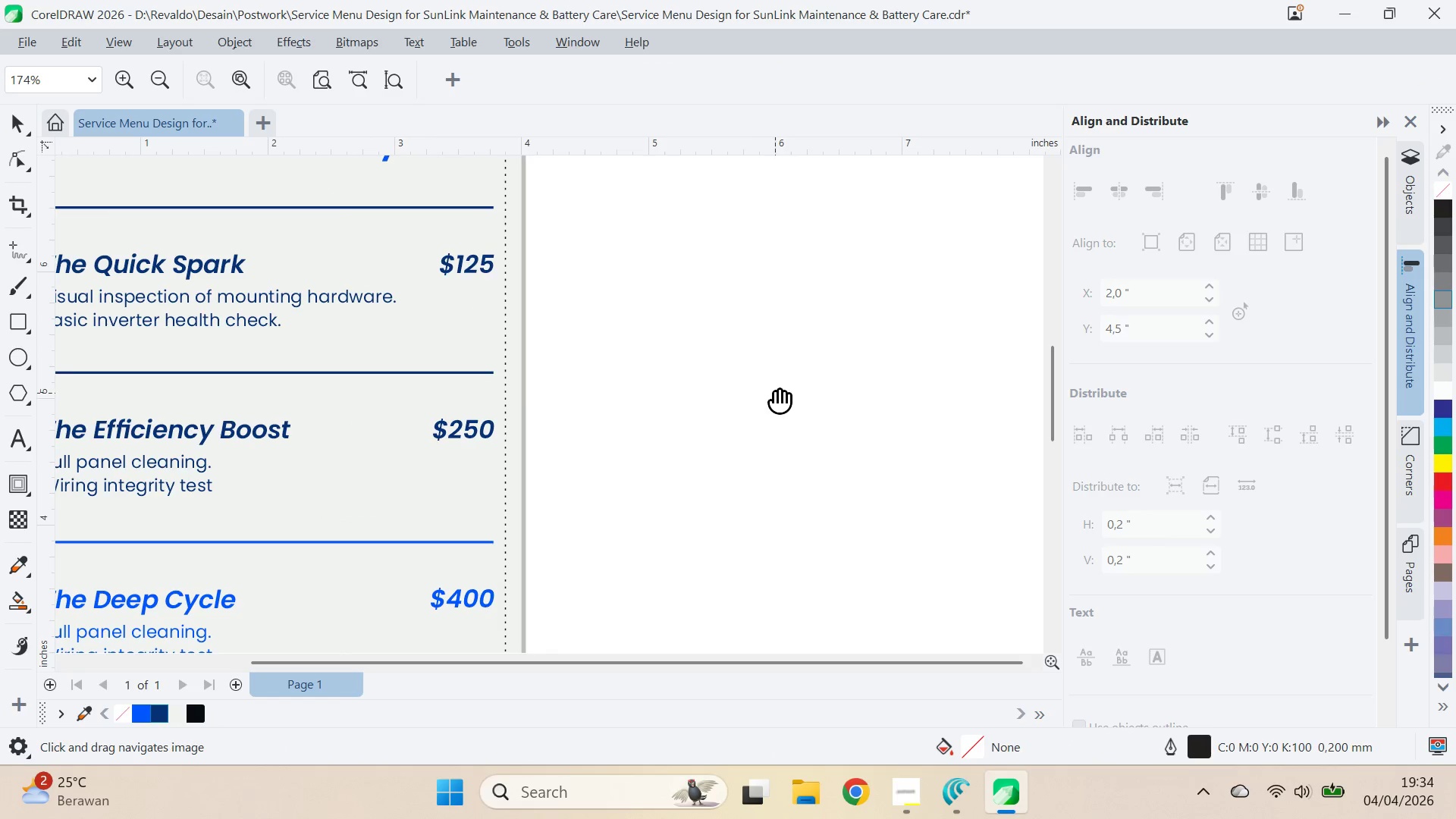 
key(Q)
 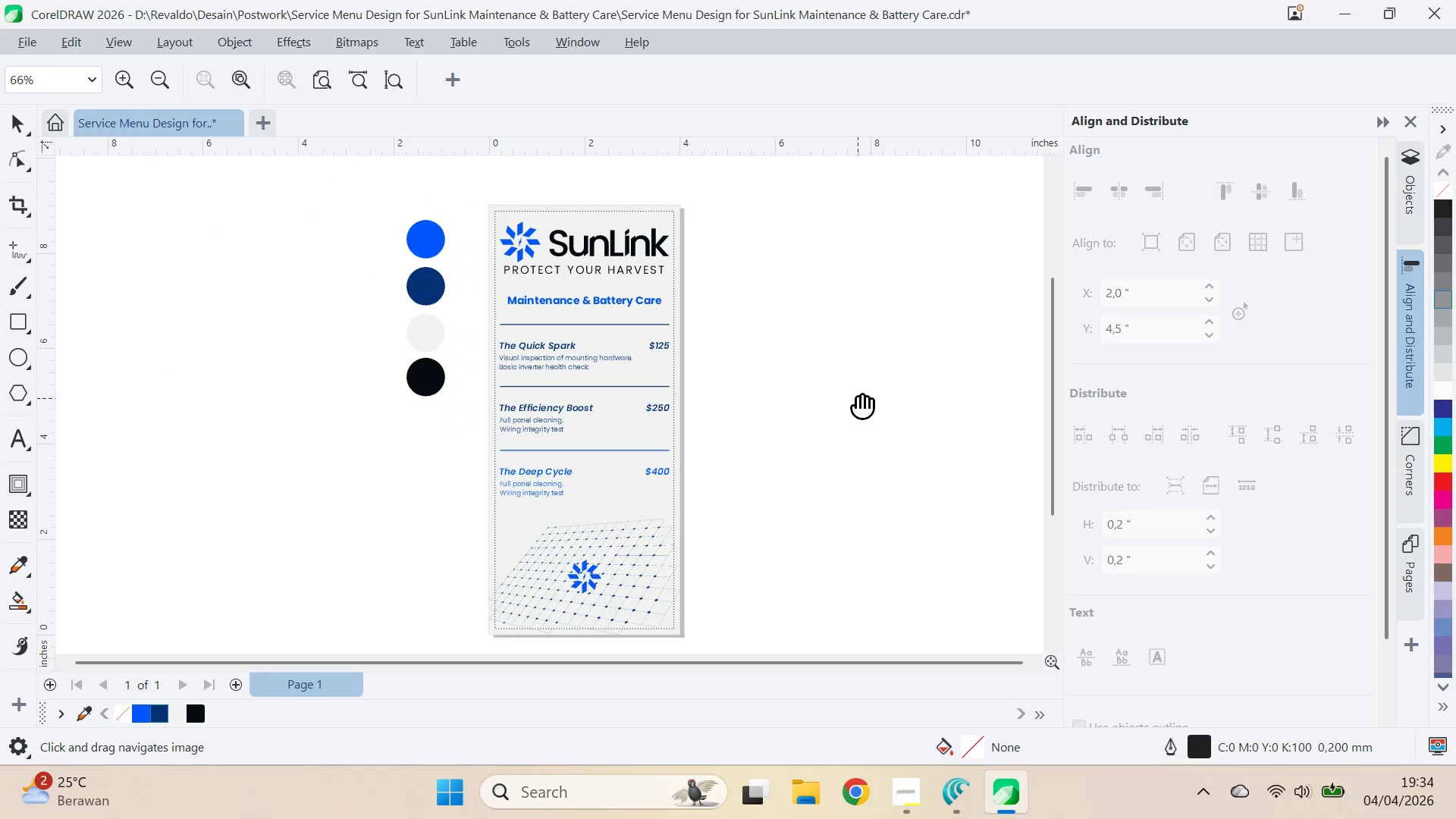 
left_click_drag(start_coordinate=[858, 398], to_coordinate=[701, 412])
 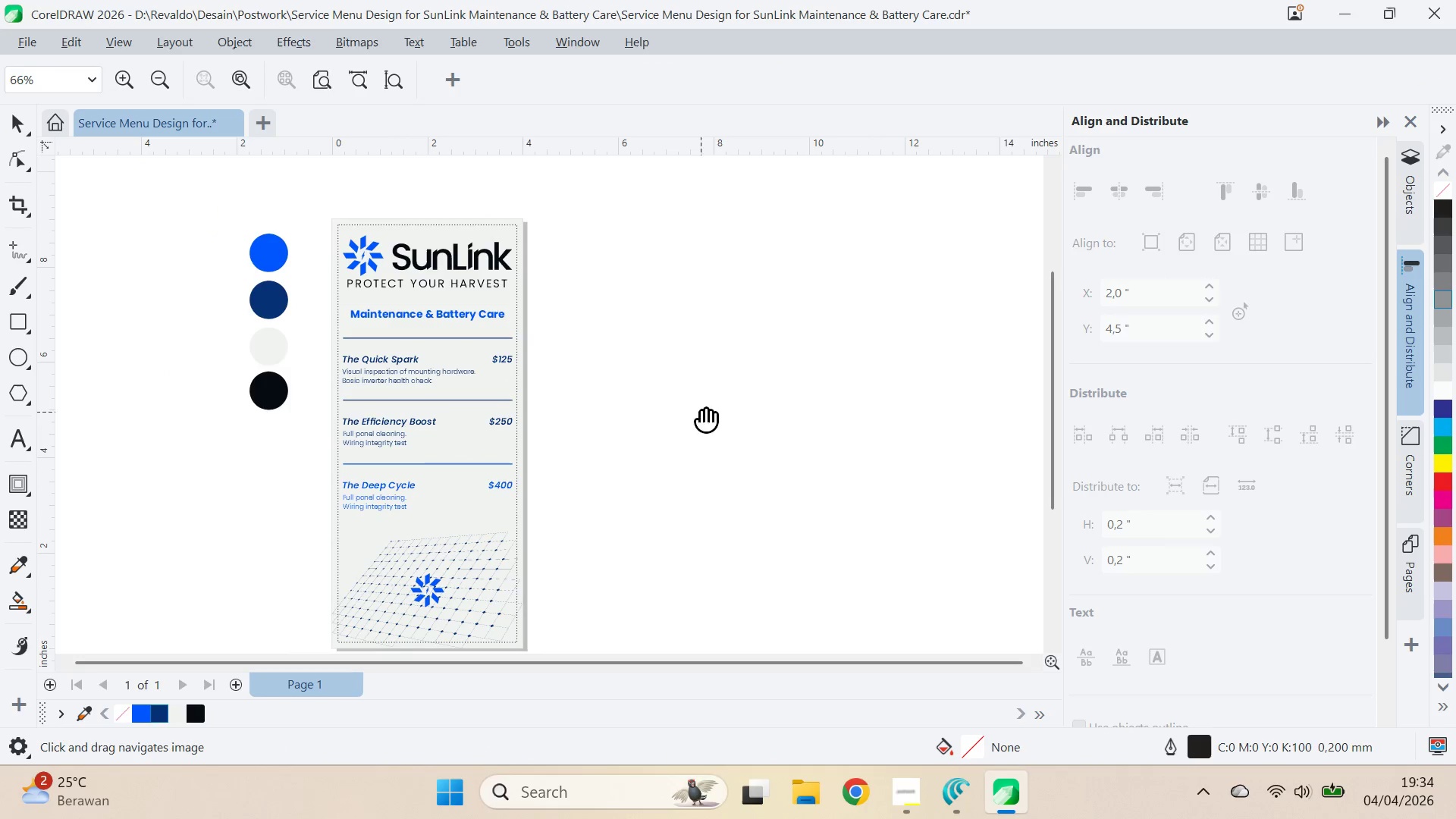 
scroll: coordinate [776, 395], scroll_direction: down, amount: 6.0
 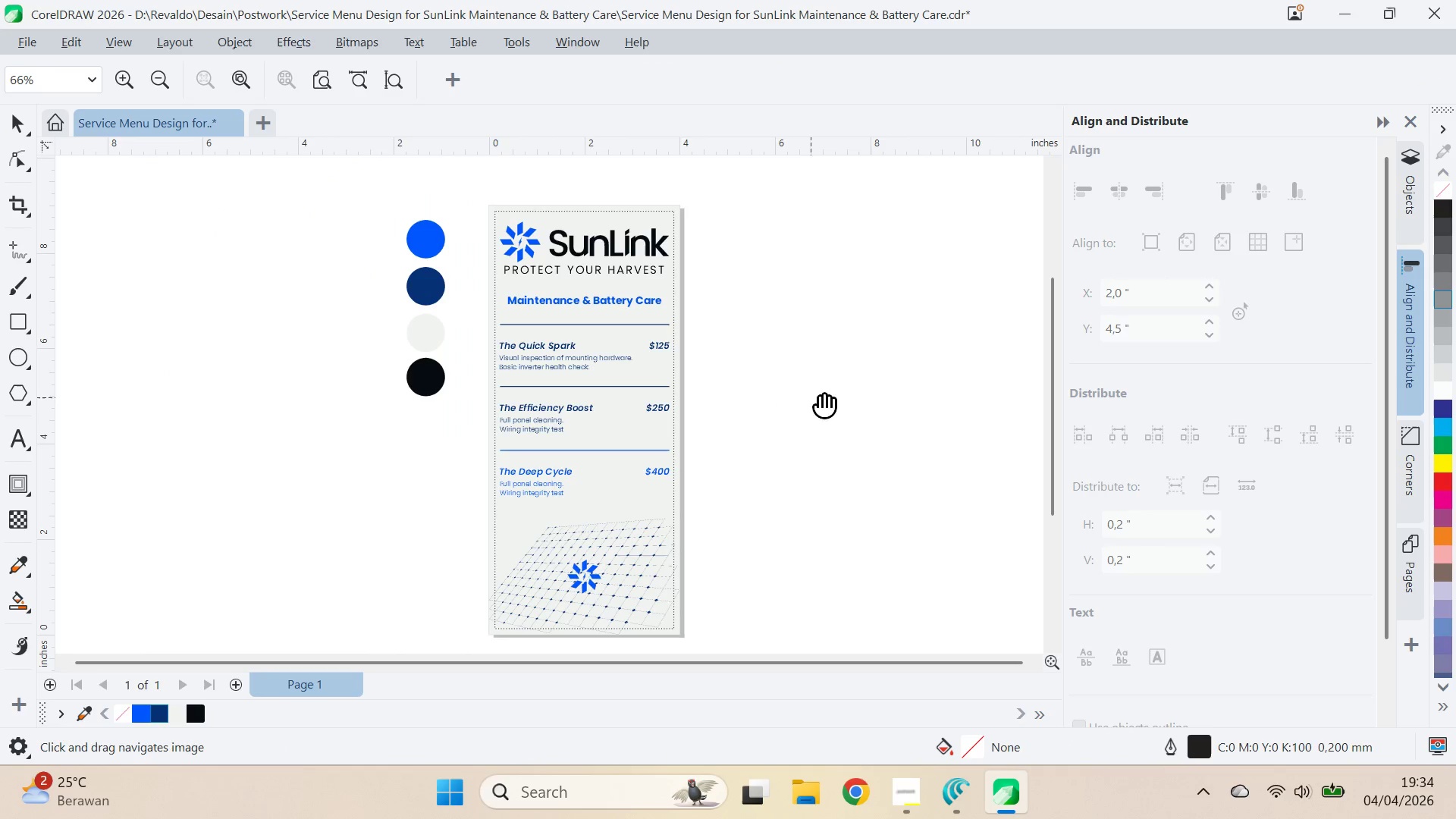 
key(V)
 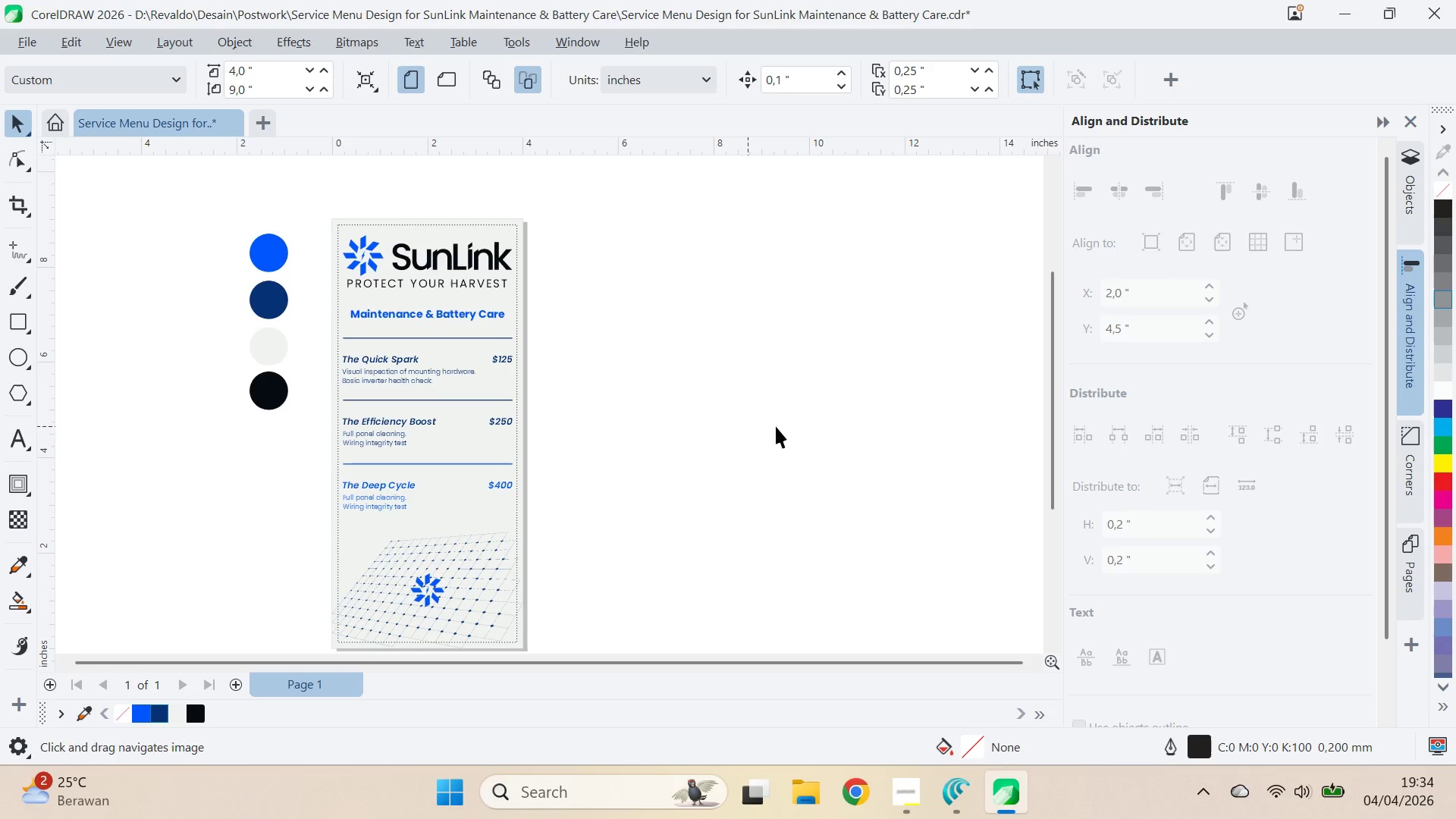 
left_click([777, 426])
 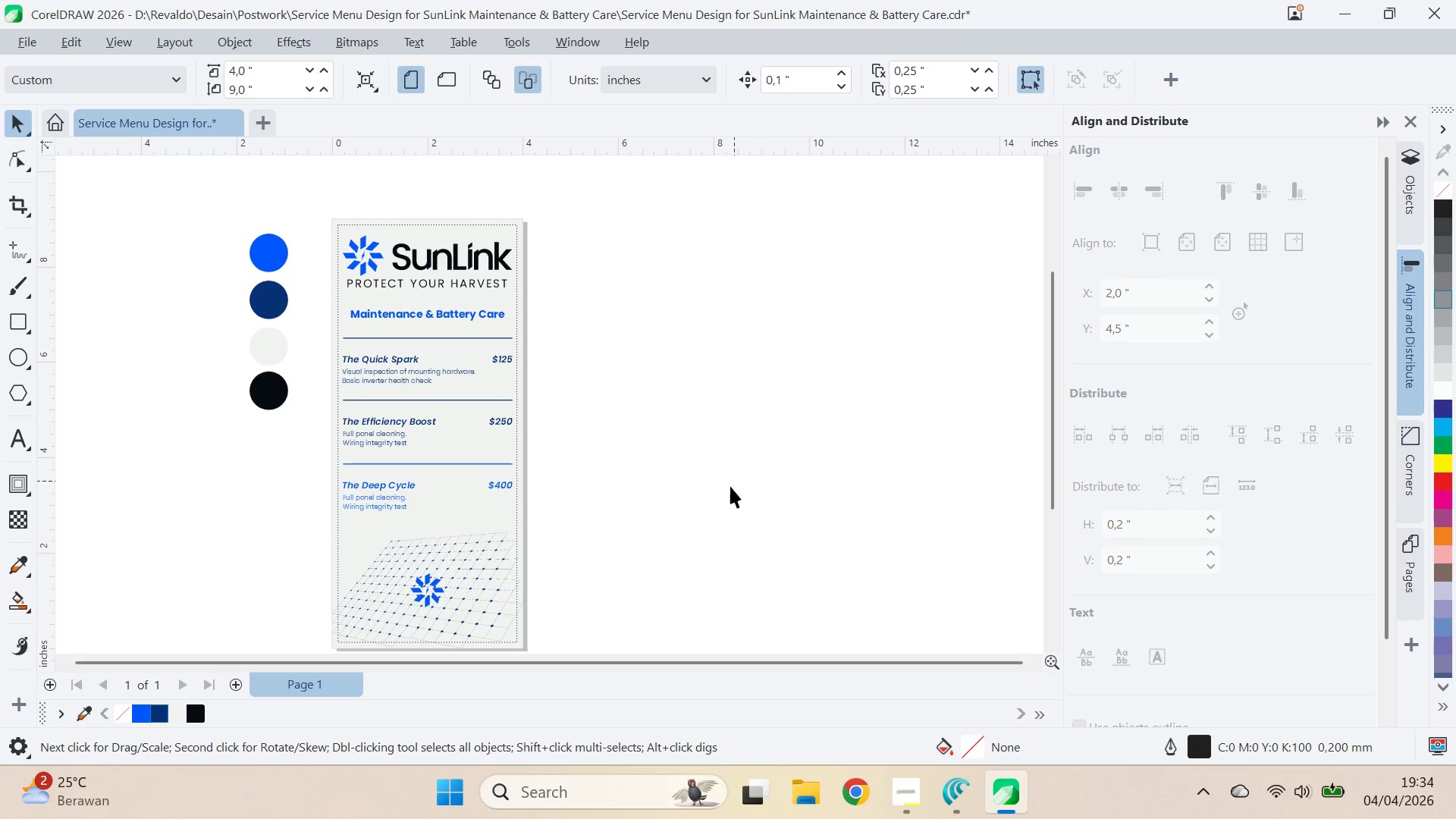 
type(qv)
 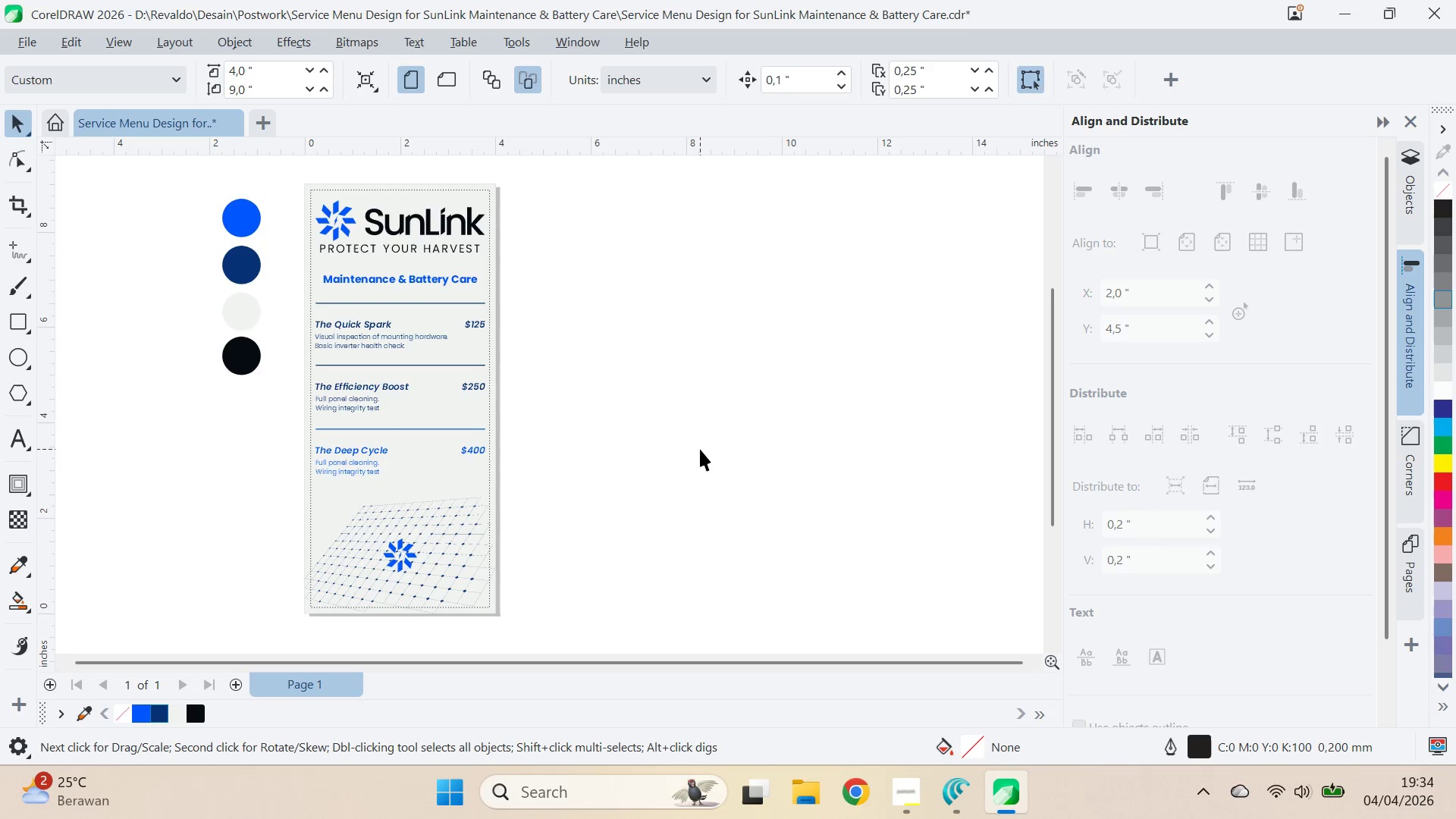 
left_click_drag(start_coordinate=[720, 482], to_coordinate=[693, 447])
 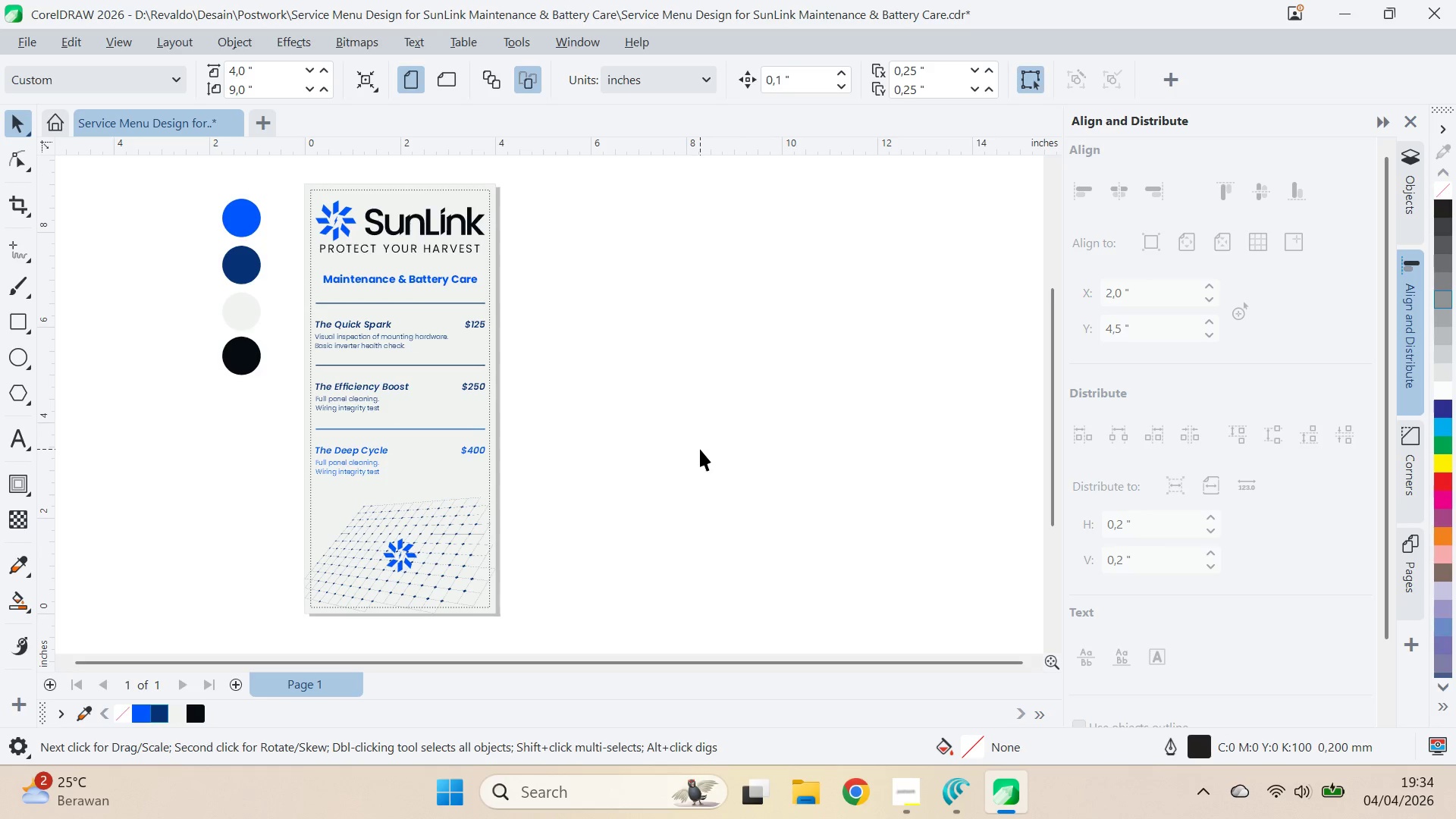 
key(Control+ControlLeft)
 